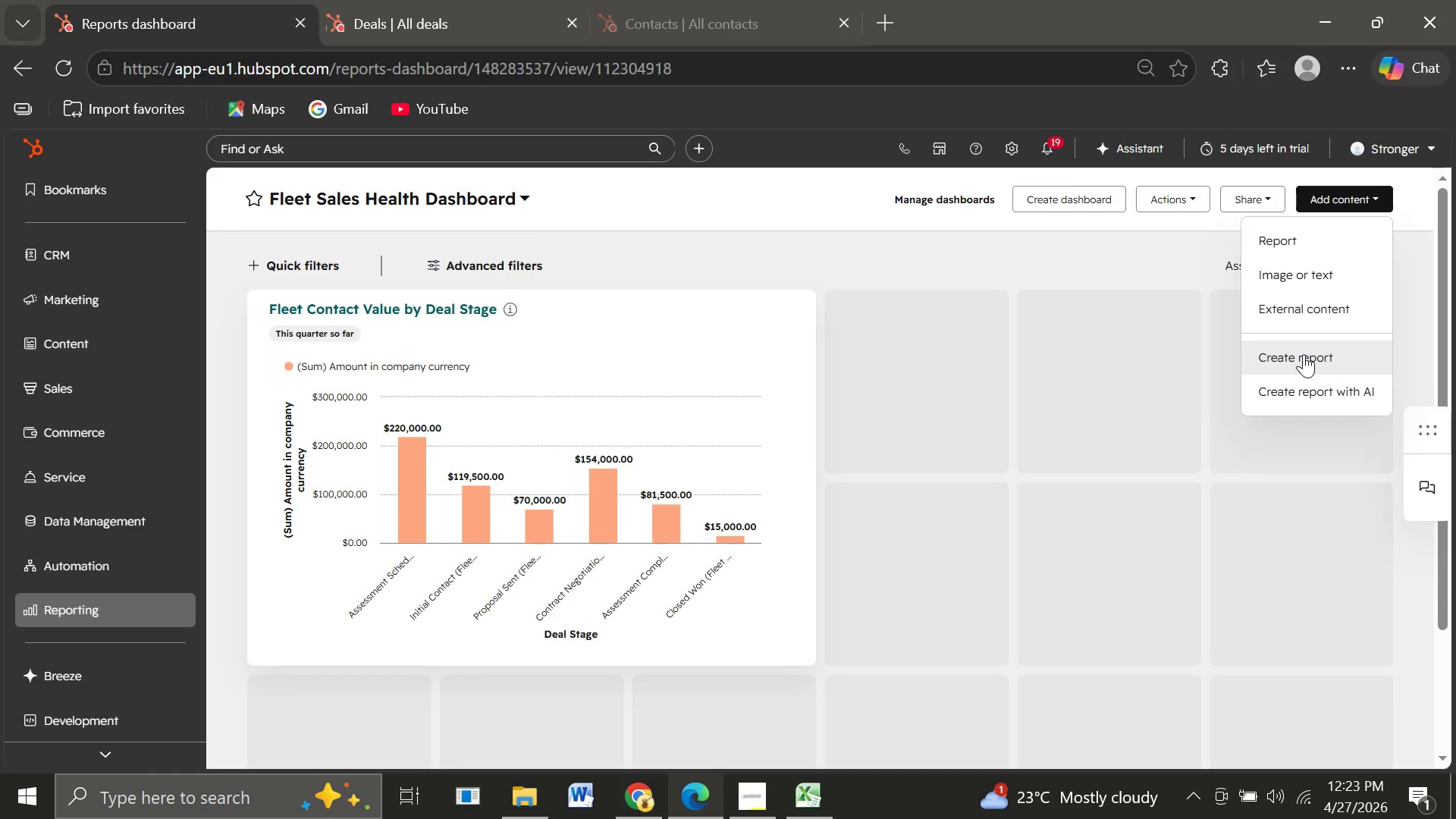 
left_click([1304, 354])
 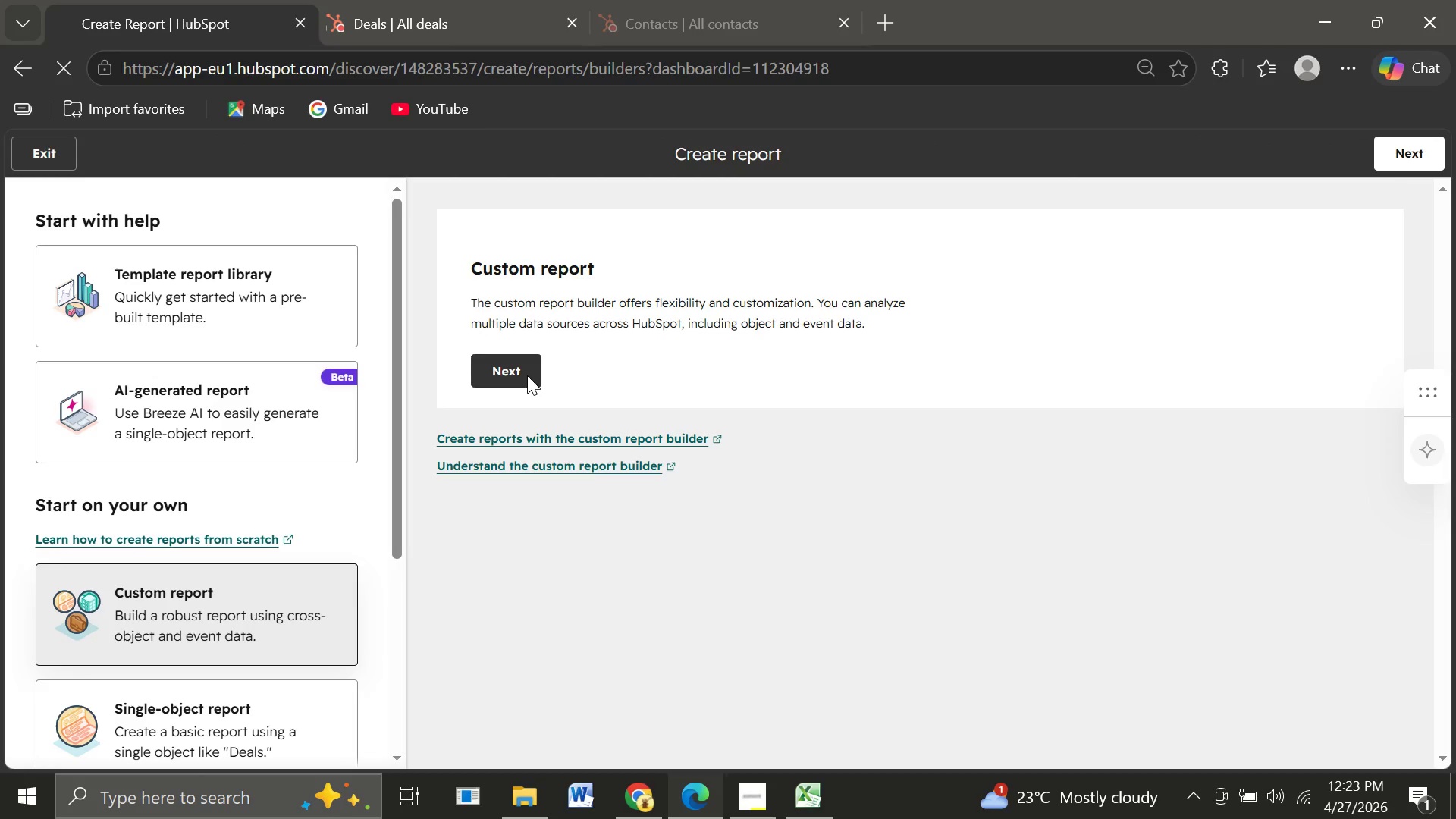 
wait(9.31)
 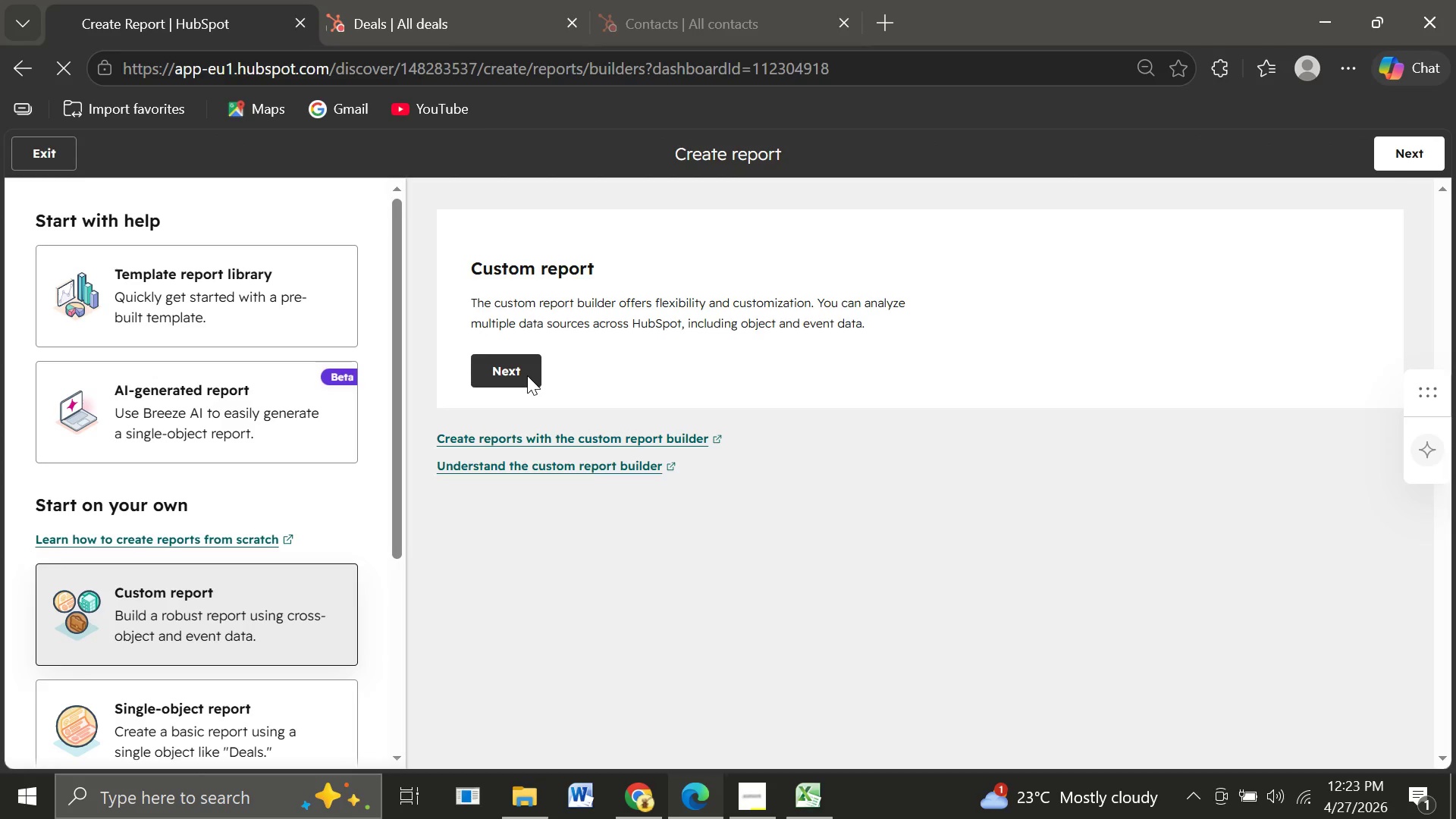 
left_click([205, 718])
 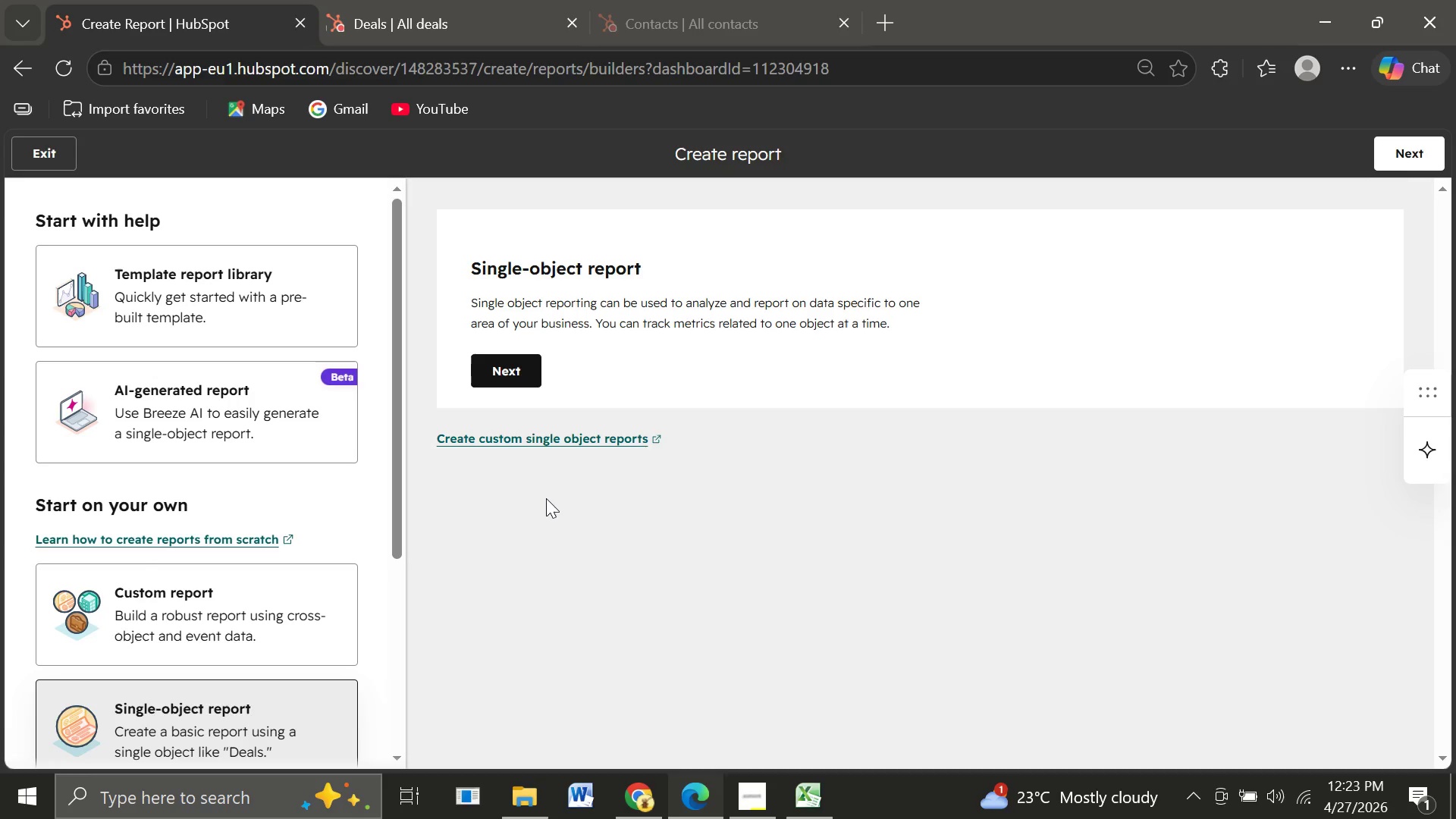 
left_click([524, 381])
 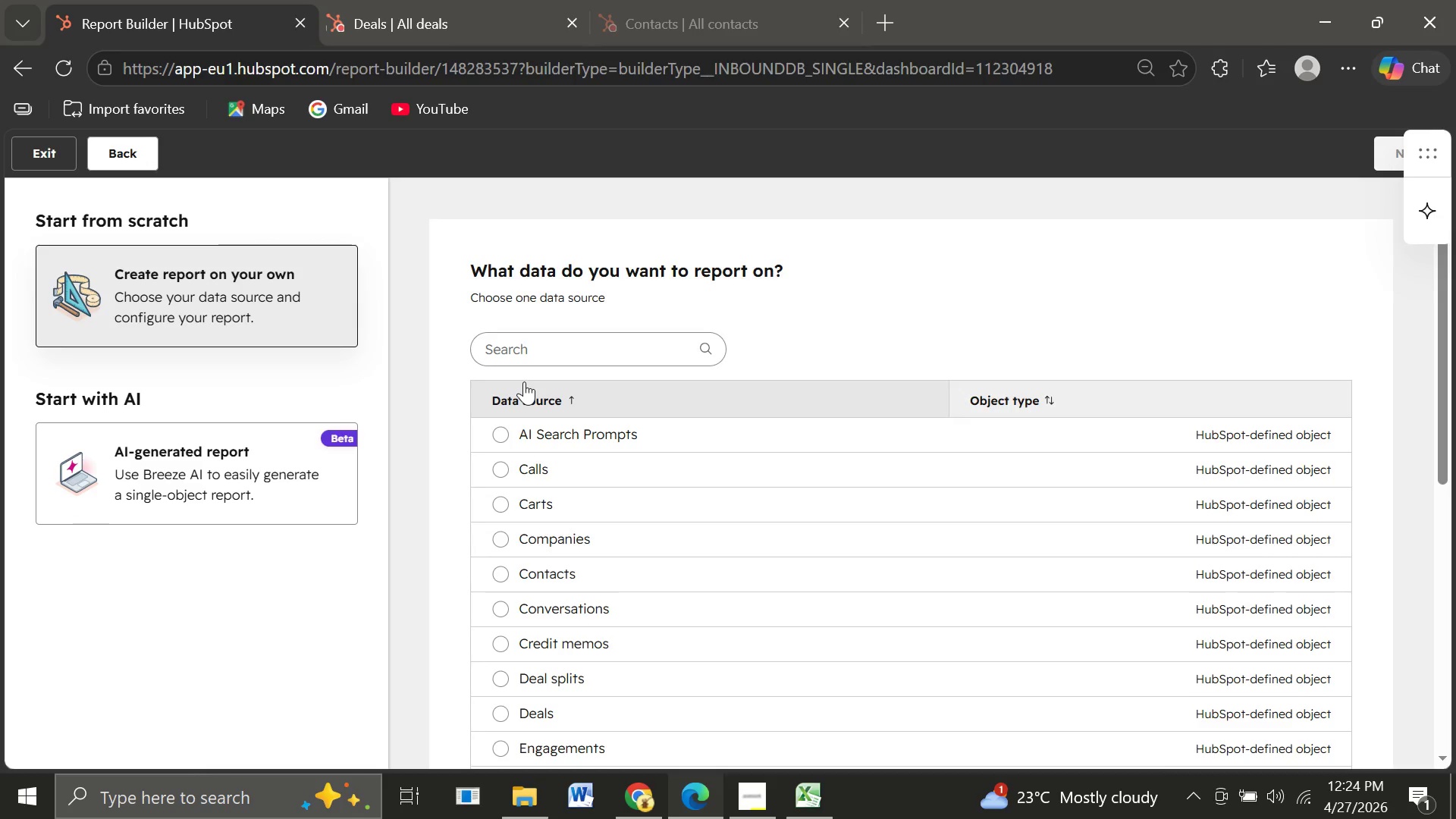 
wait(13.47)
 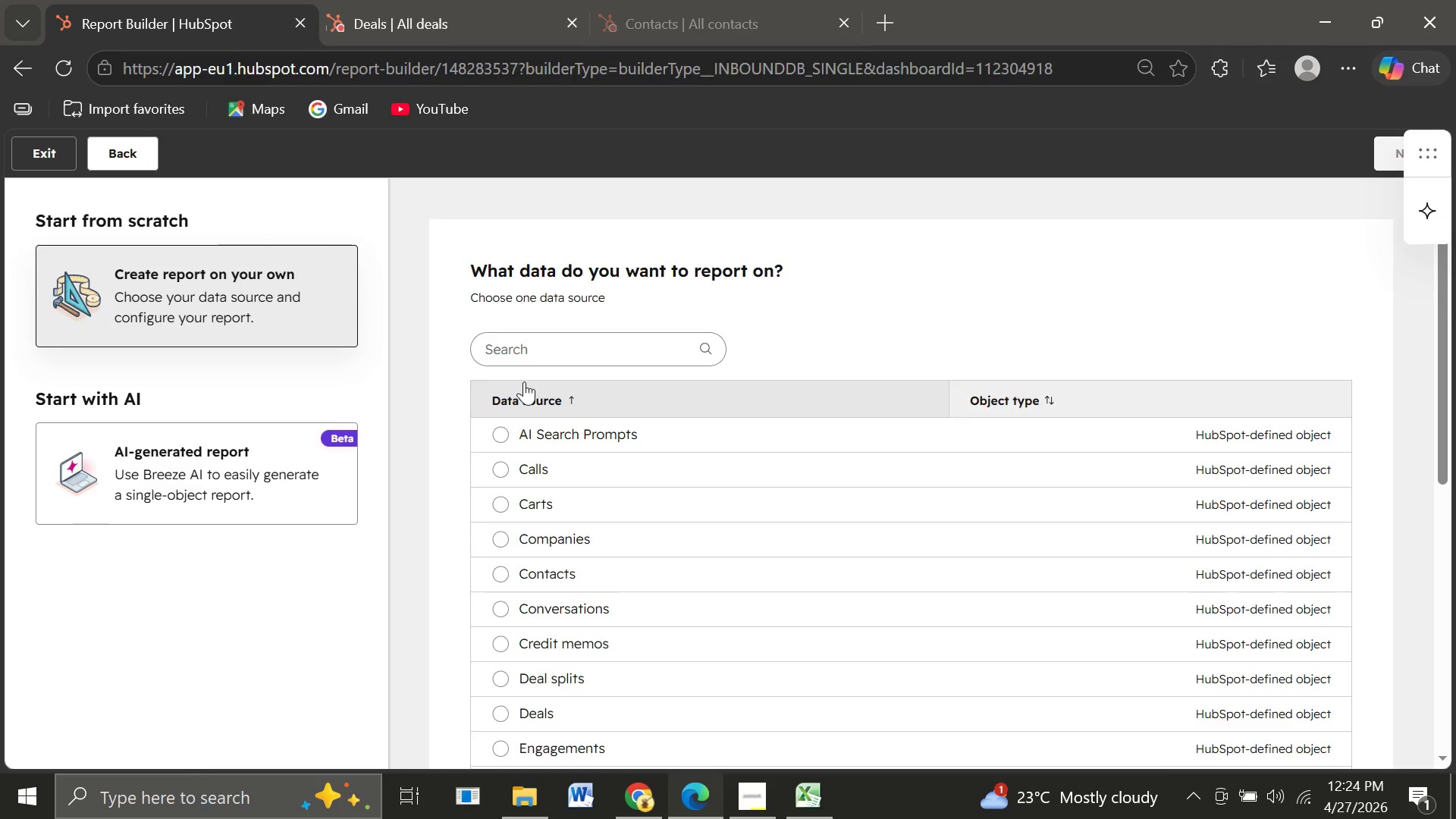 
left_click([507, 708])
 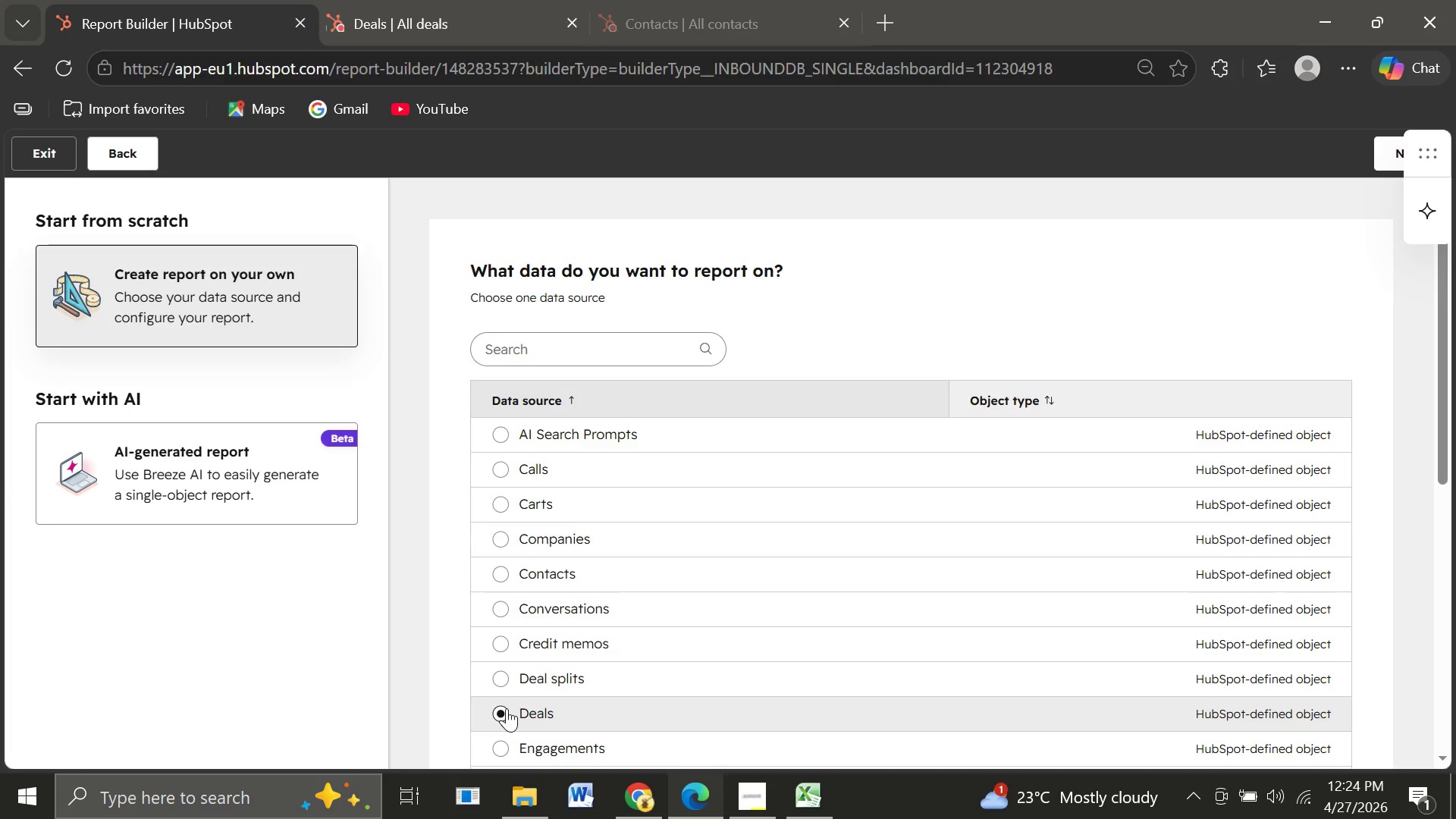 
wait(13.22)
 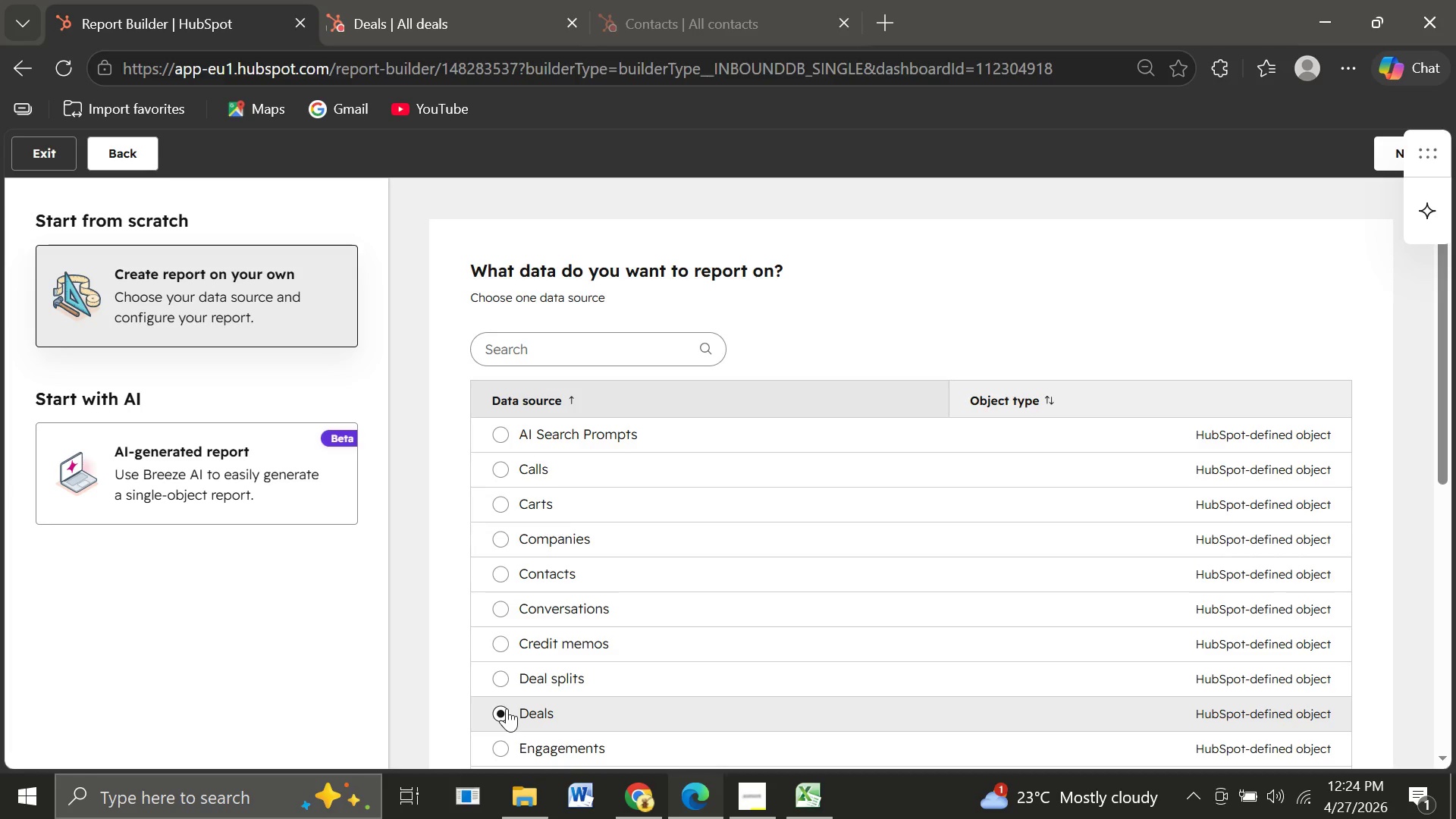 
left_click([1387, 156])
 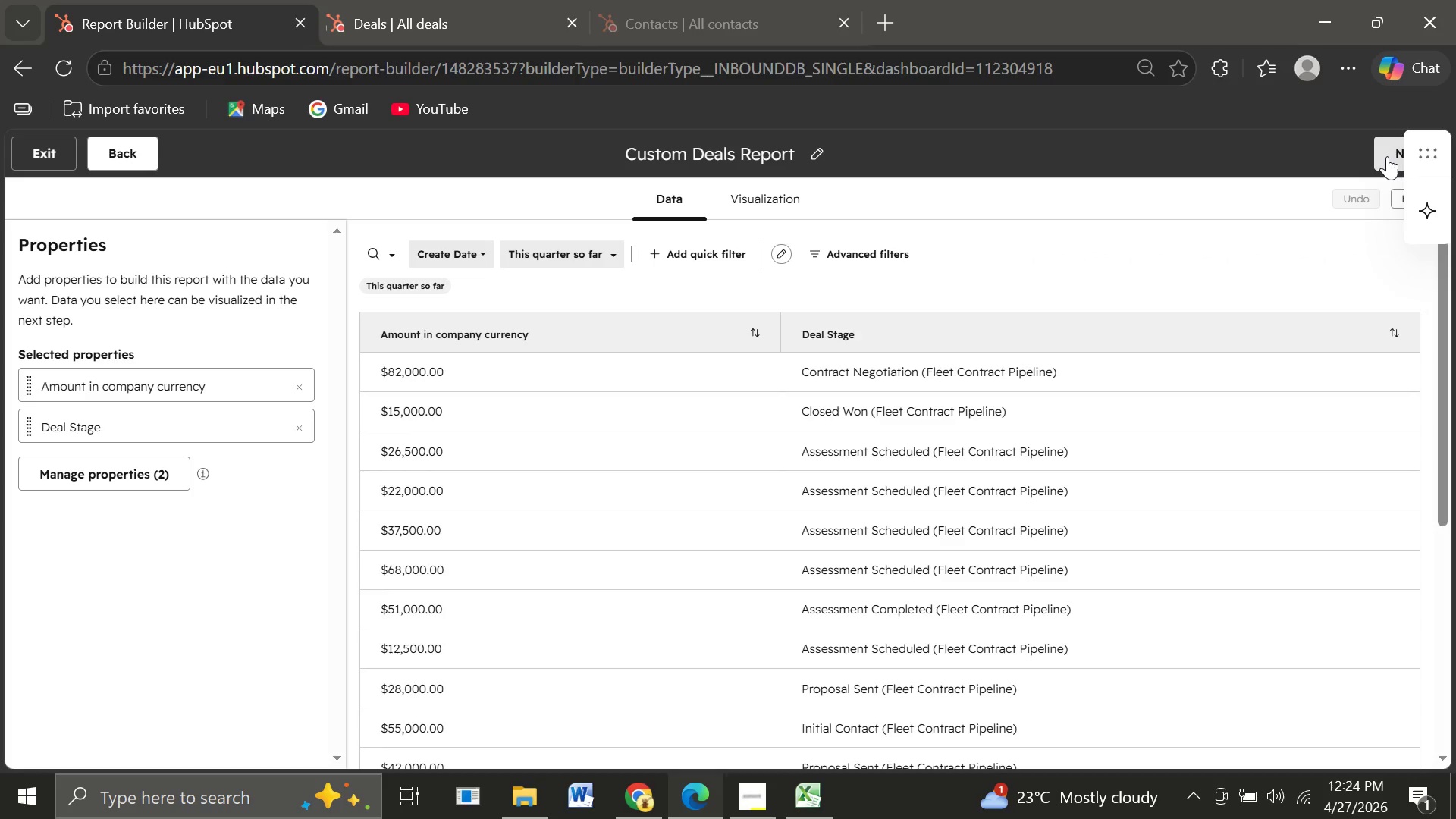 
wait(11.34)
 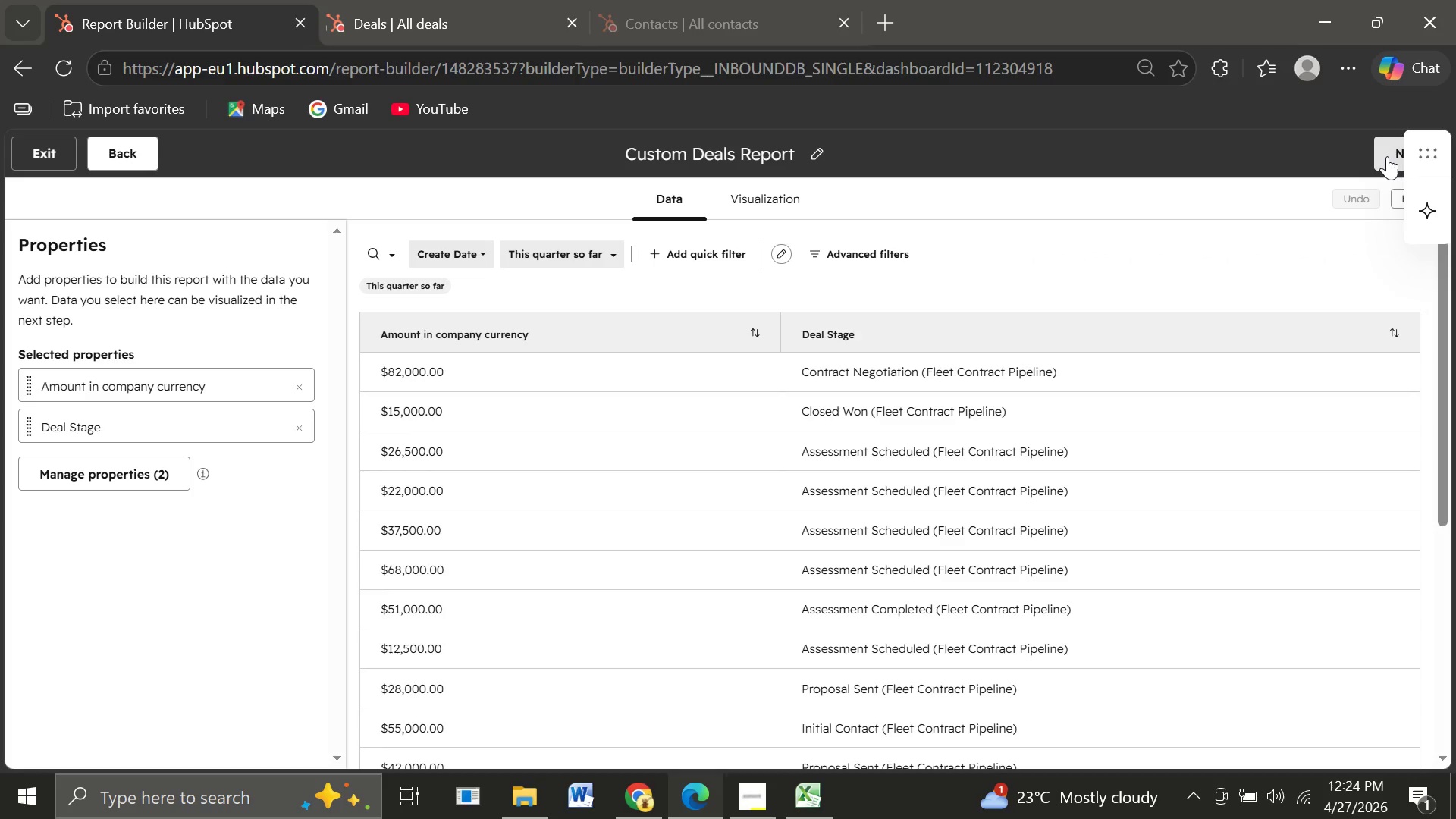 
left_click([764, 202])
 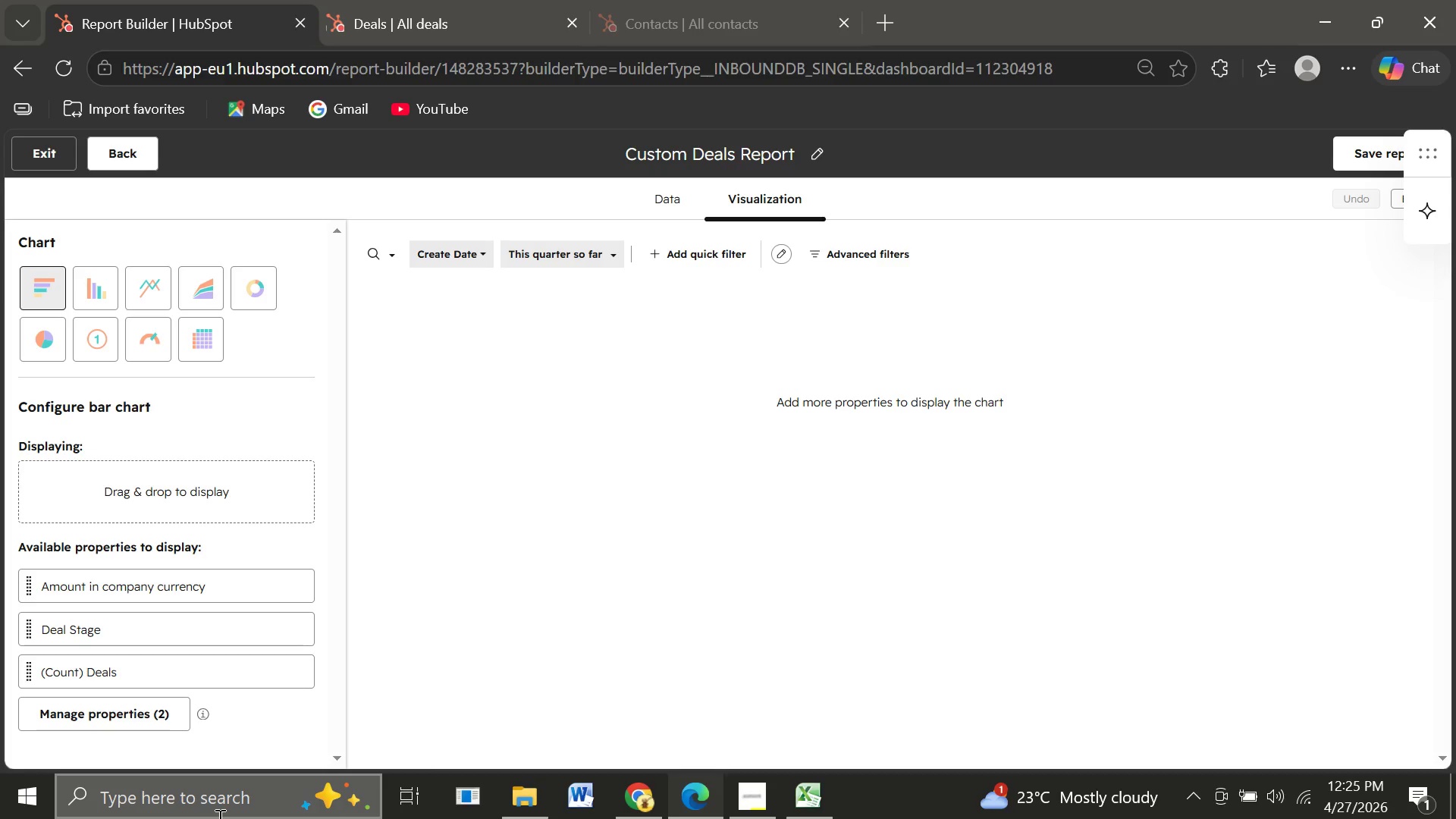 
wait(31.94)
 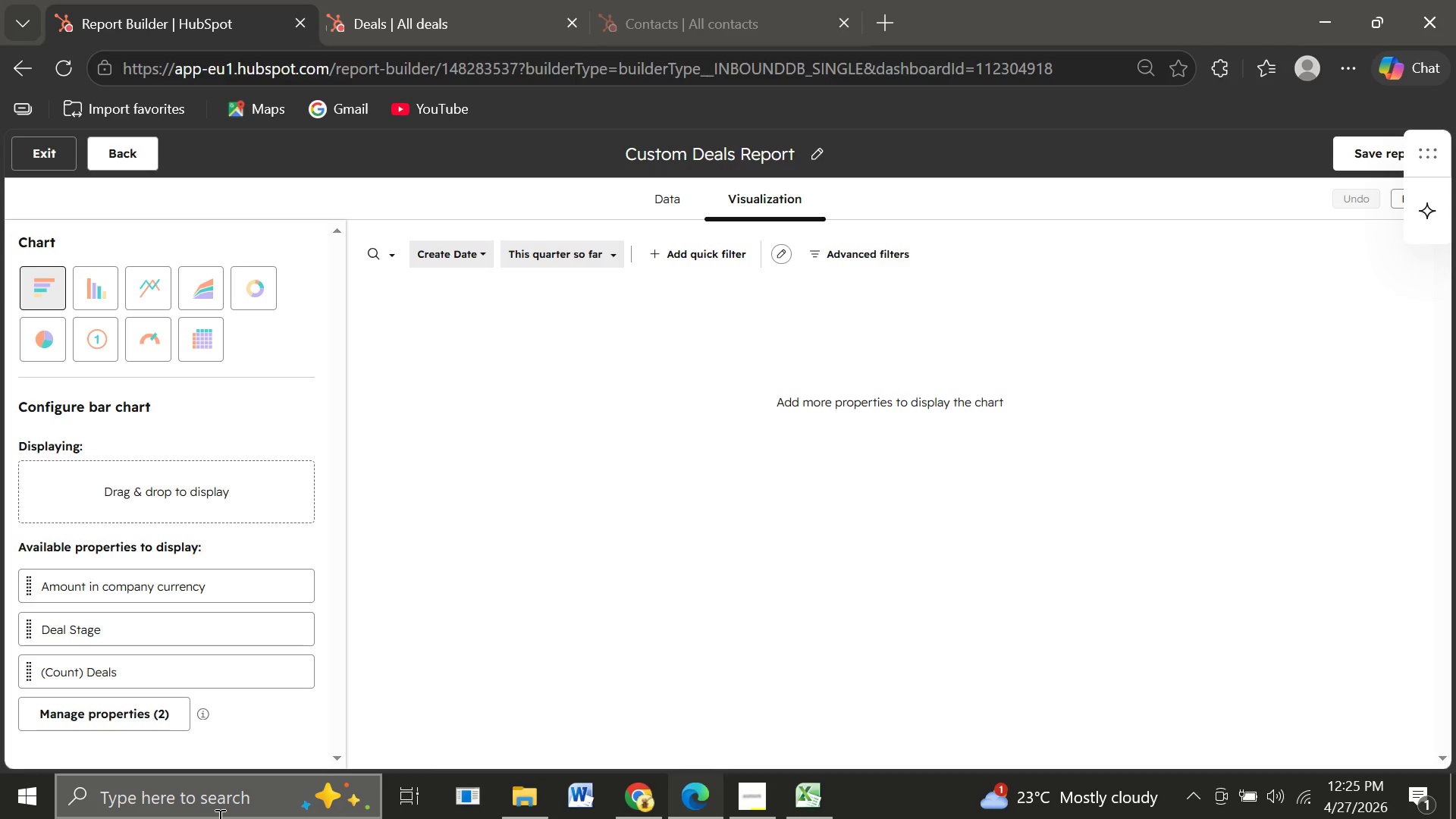 
left_click([85, 290])
 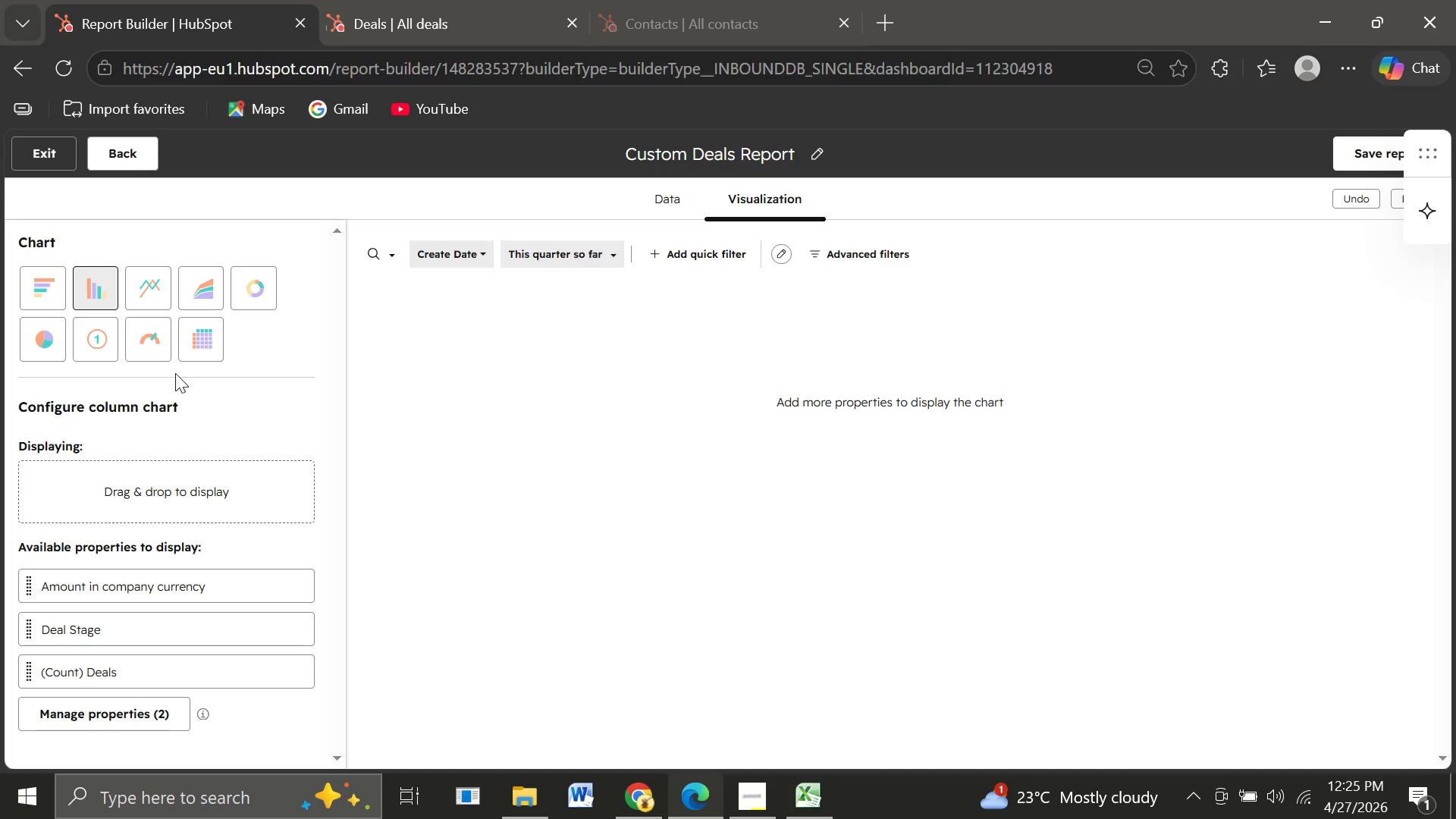 
wait(14.17)
 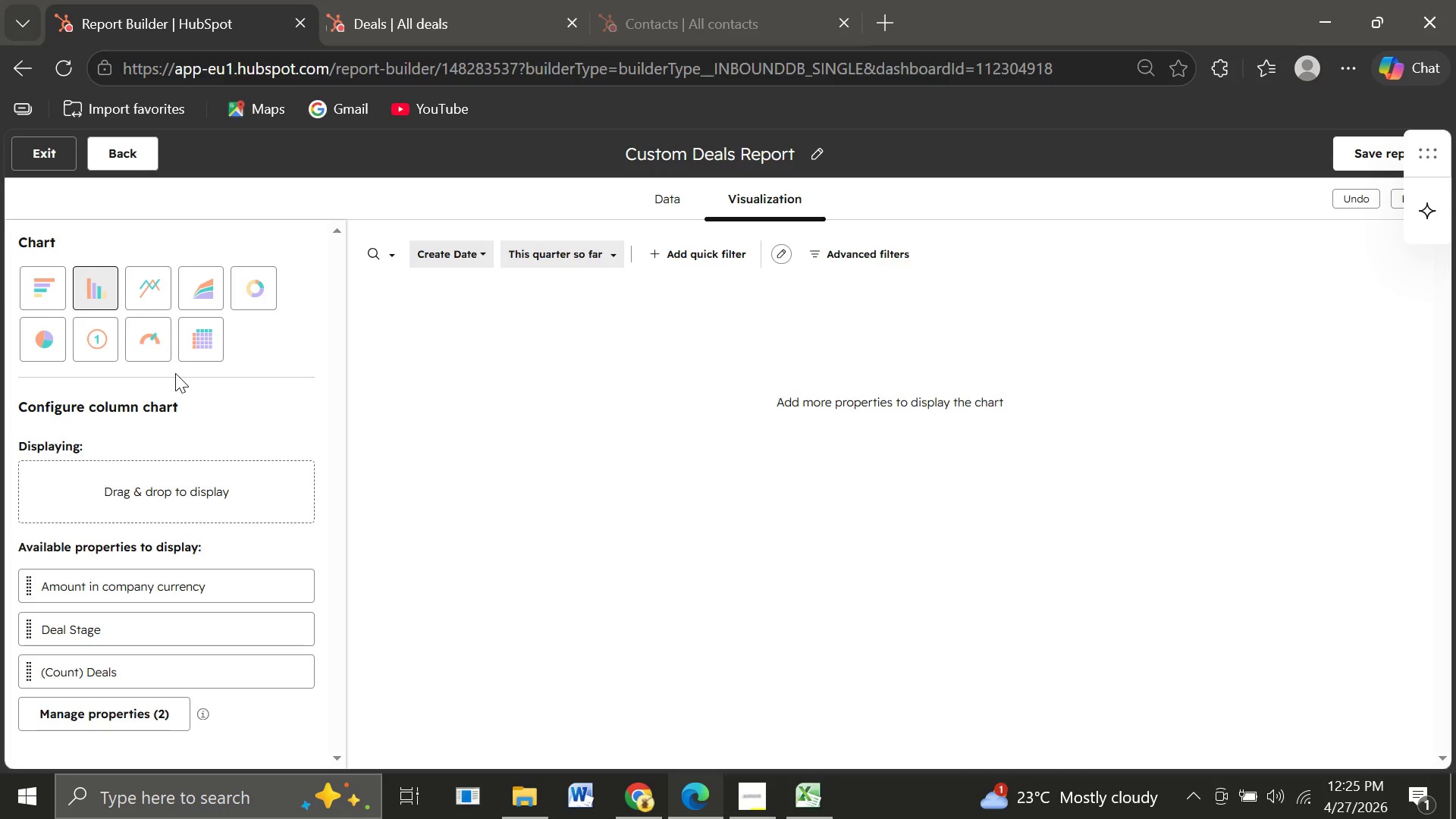 
left_click_drag(start_coordinate=[70, 585], to_coordinate=[74, 576])
 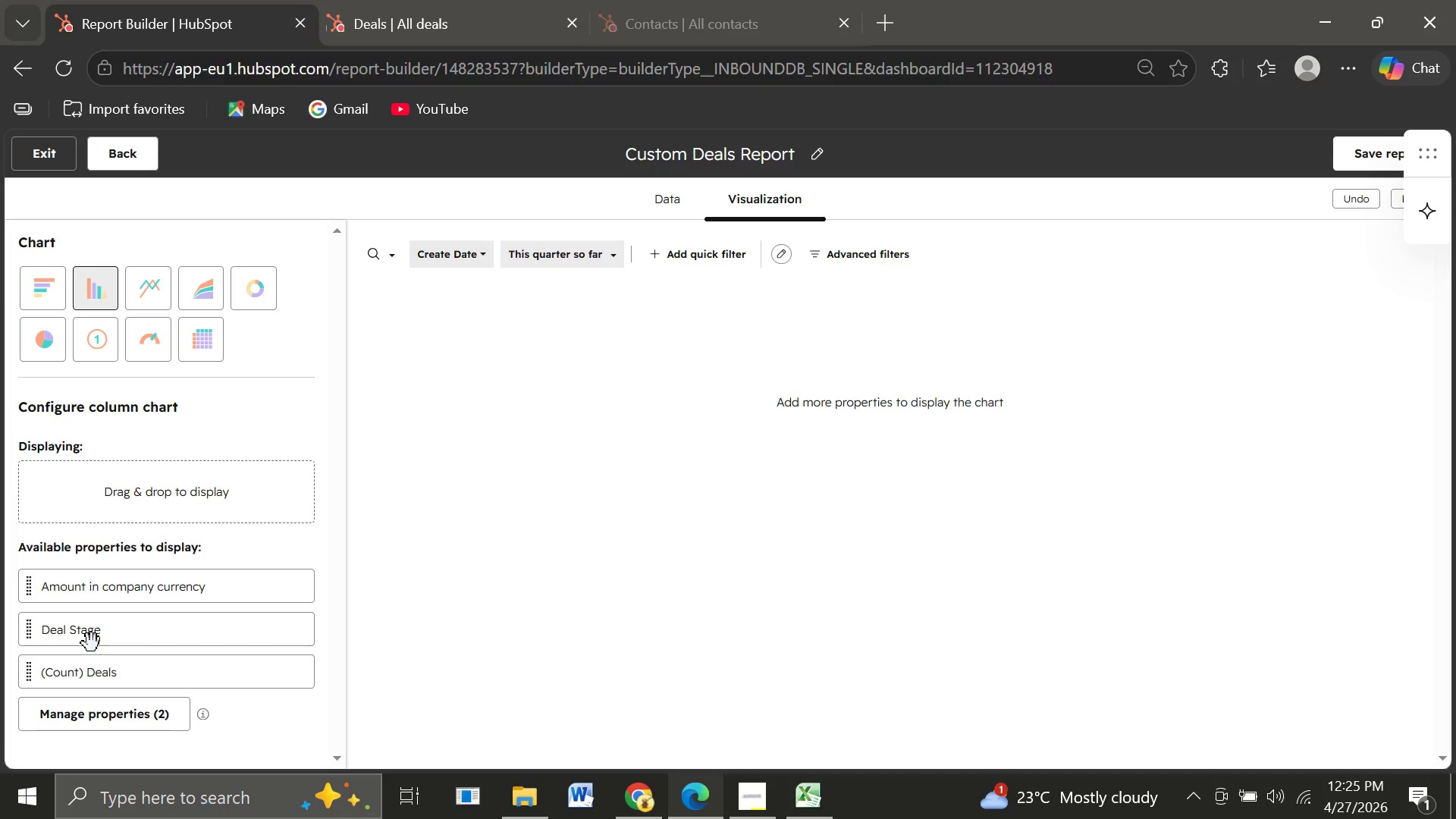 
wait(13.81)
 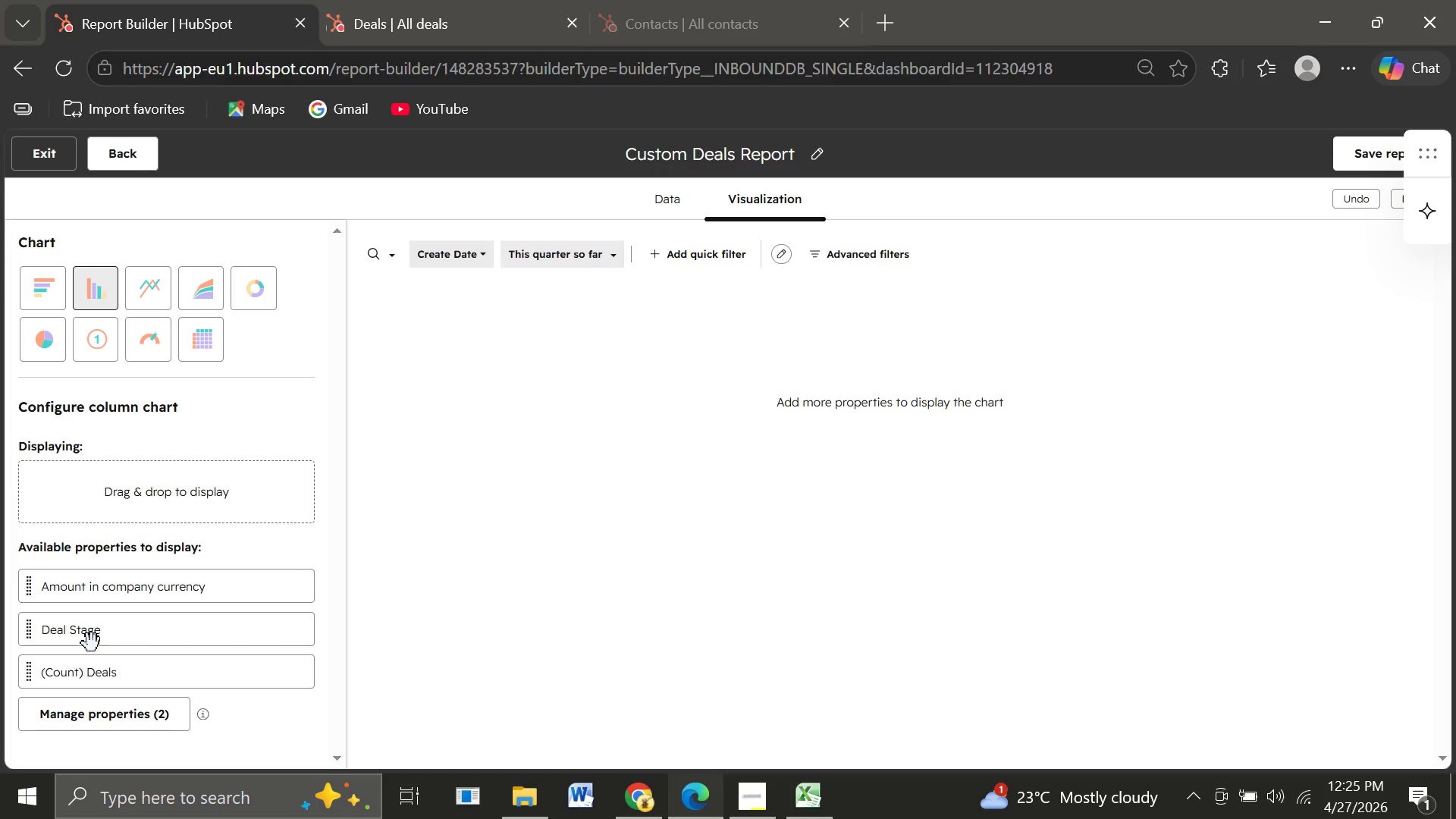 
left_click_drag(start_coordinate=[75, 642], to_coordinate=[96, 503])
 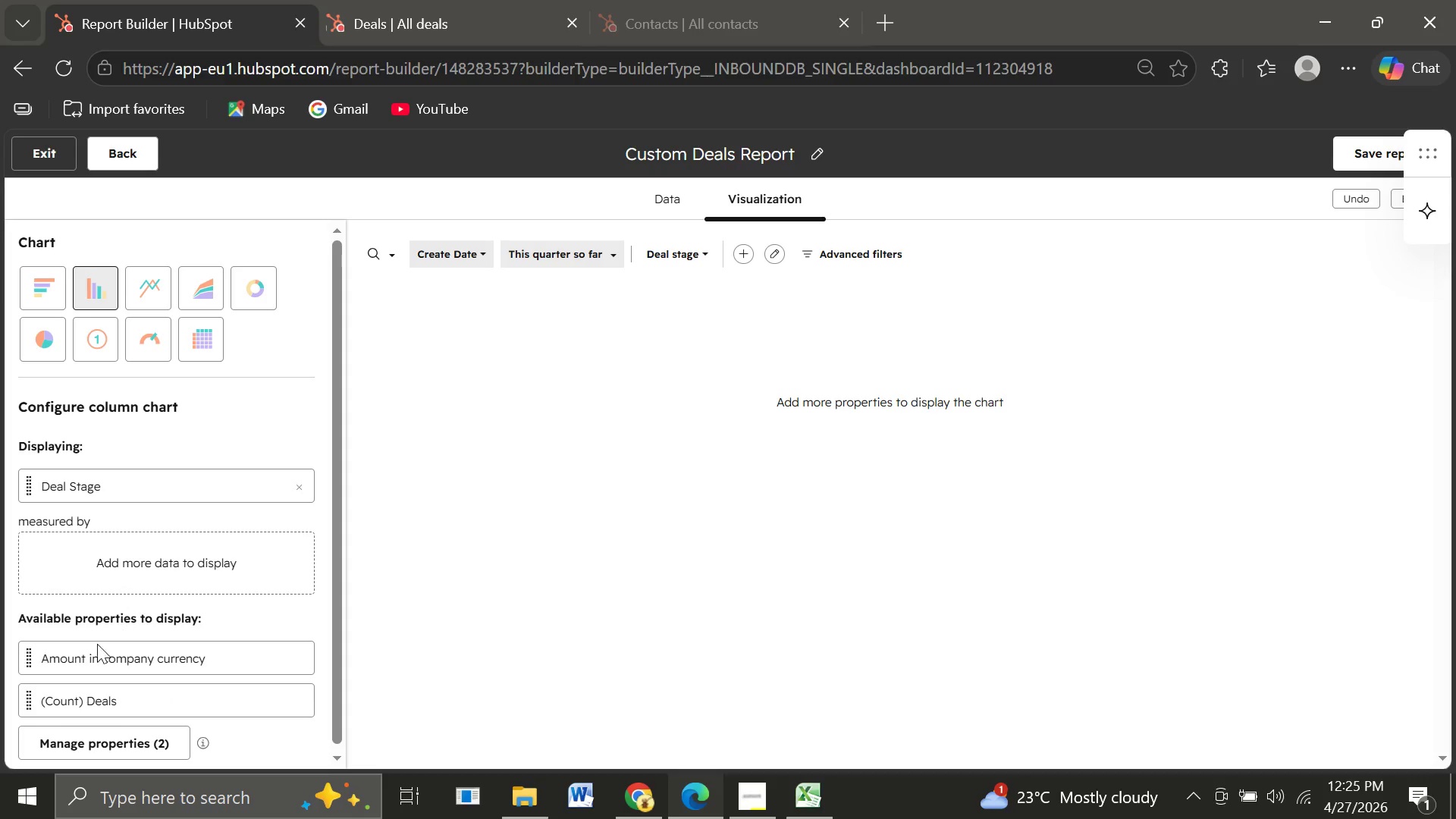 
left_click_drag(start_coordinate=[75, 704], to_coordinate=[85, 566])
 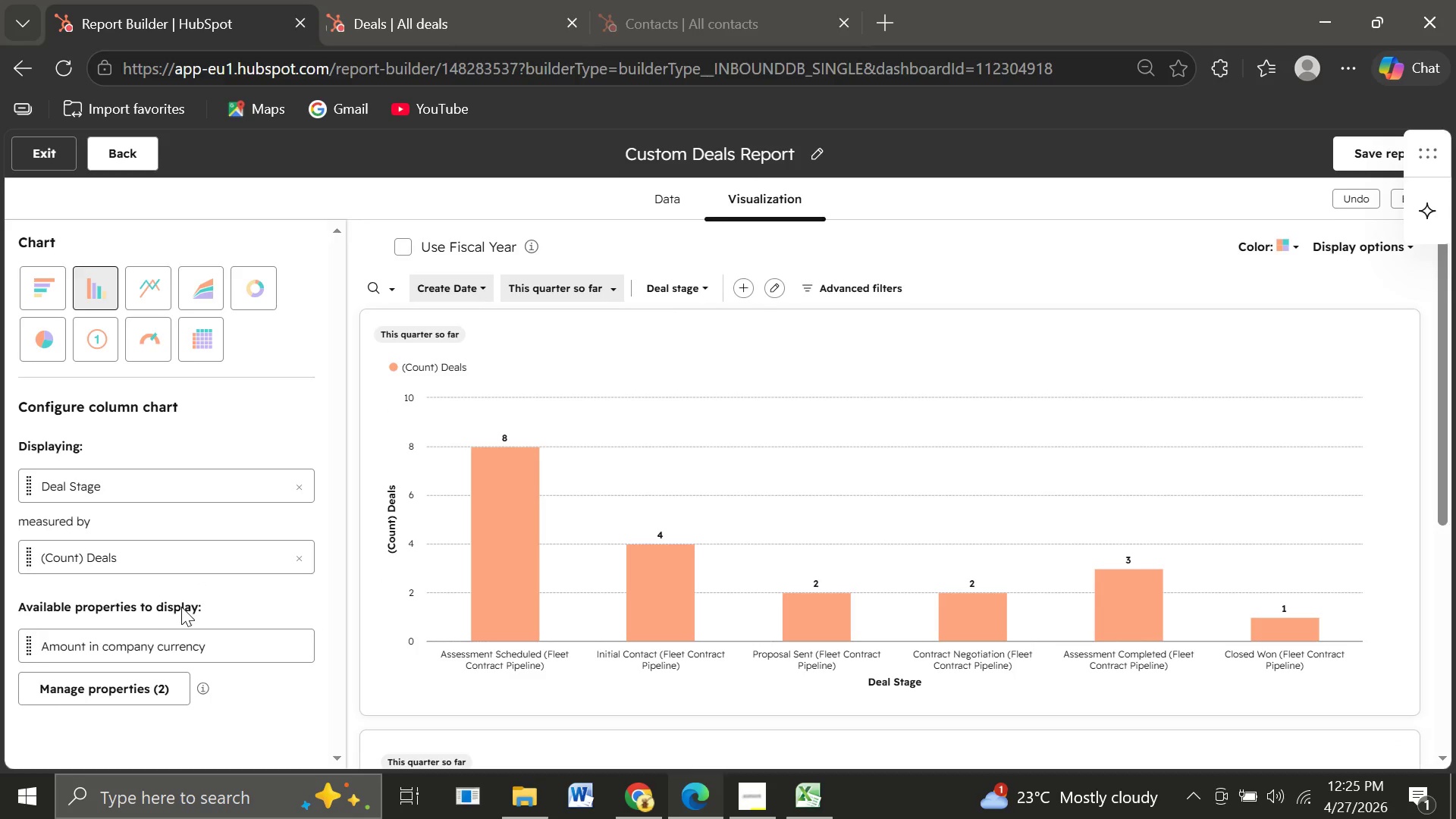 
wait(16.19)
 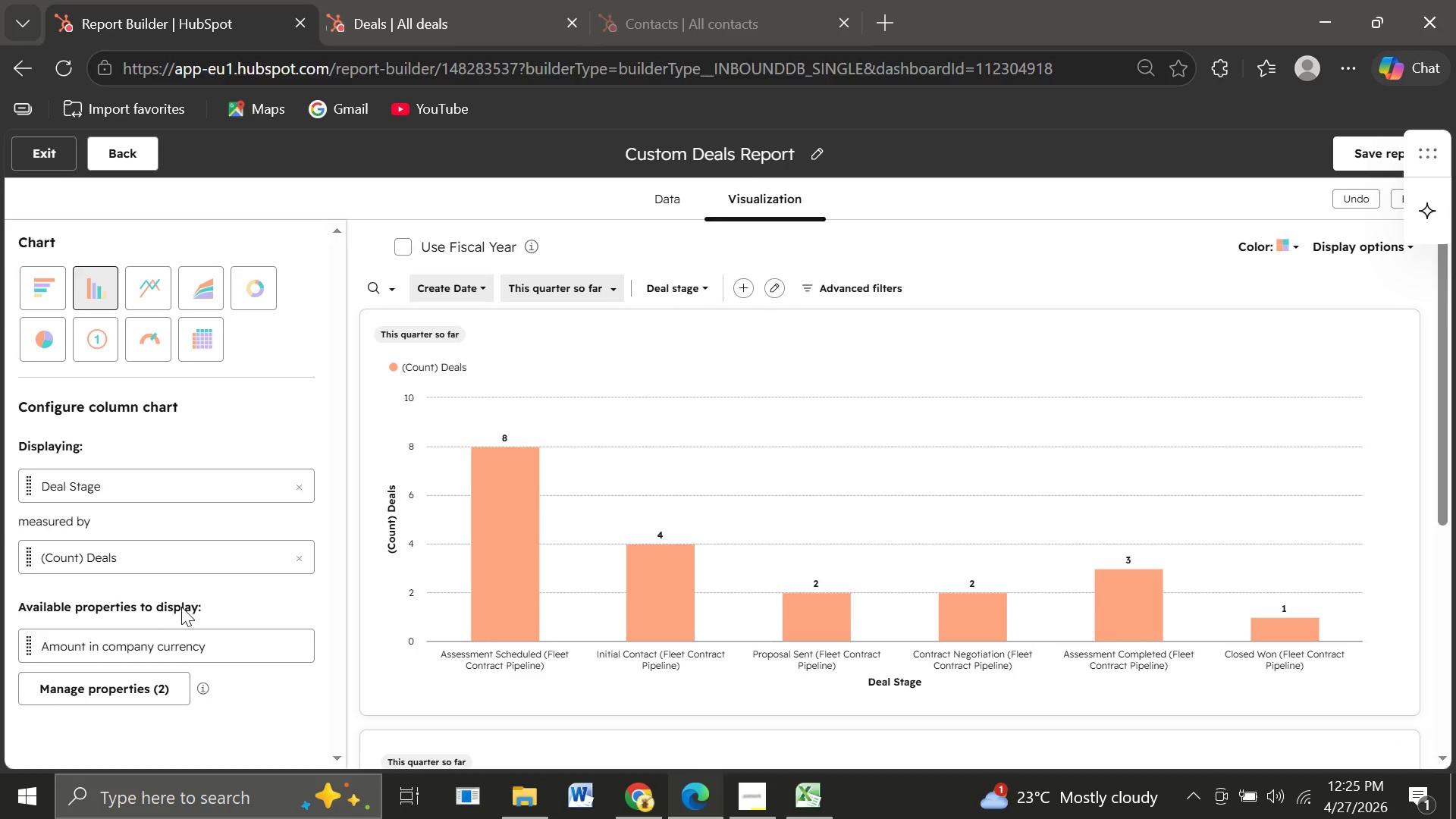 
left_click([851, 287])
 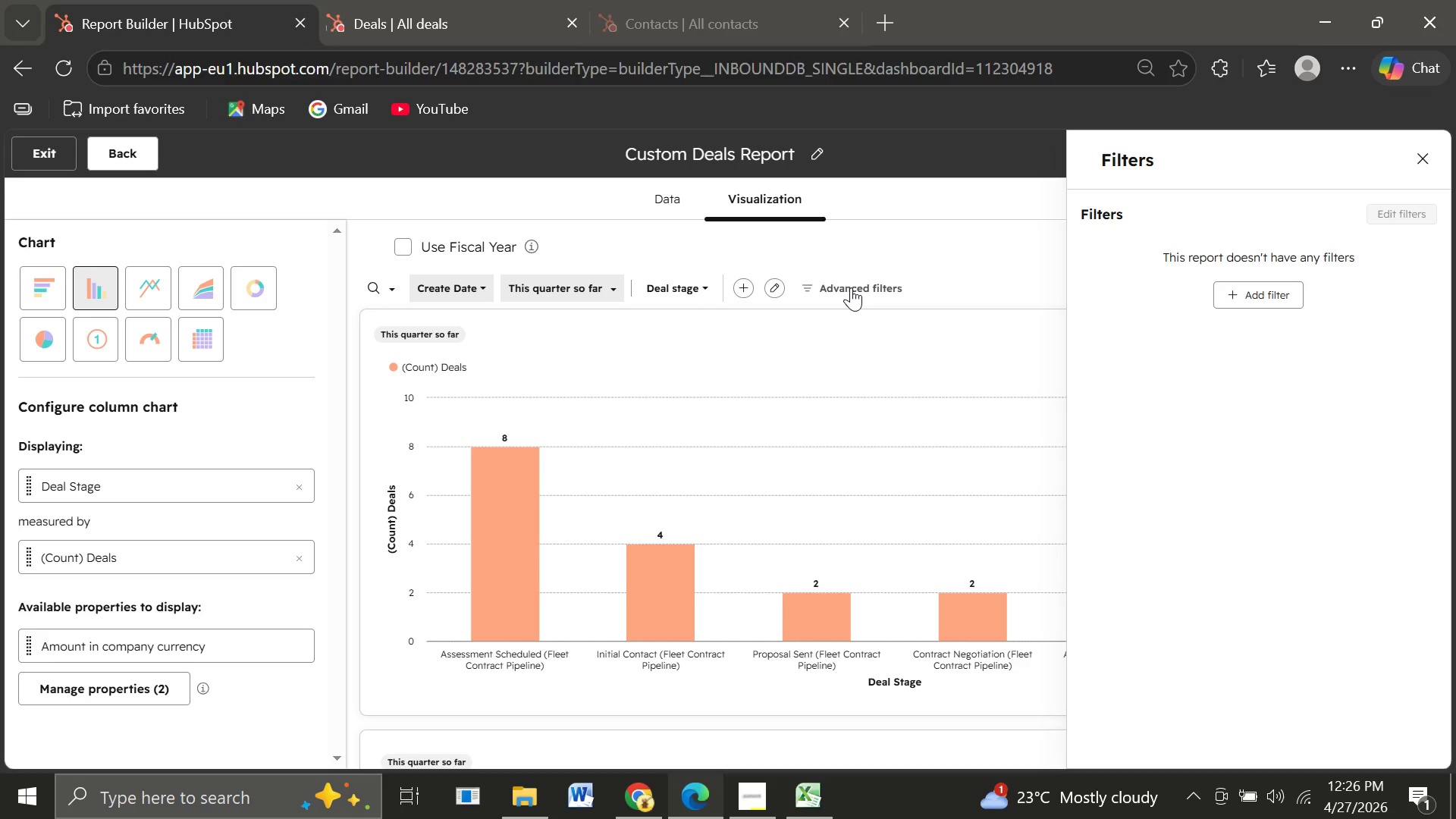 
wait(6.88)
 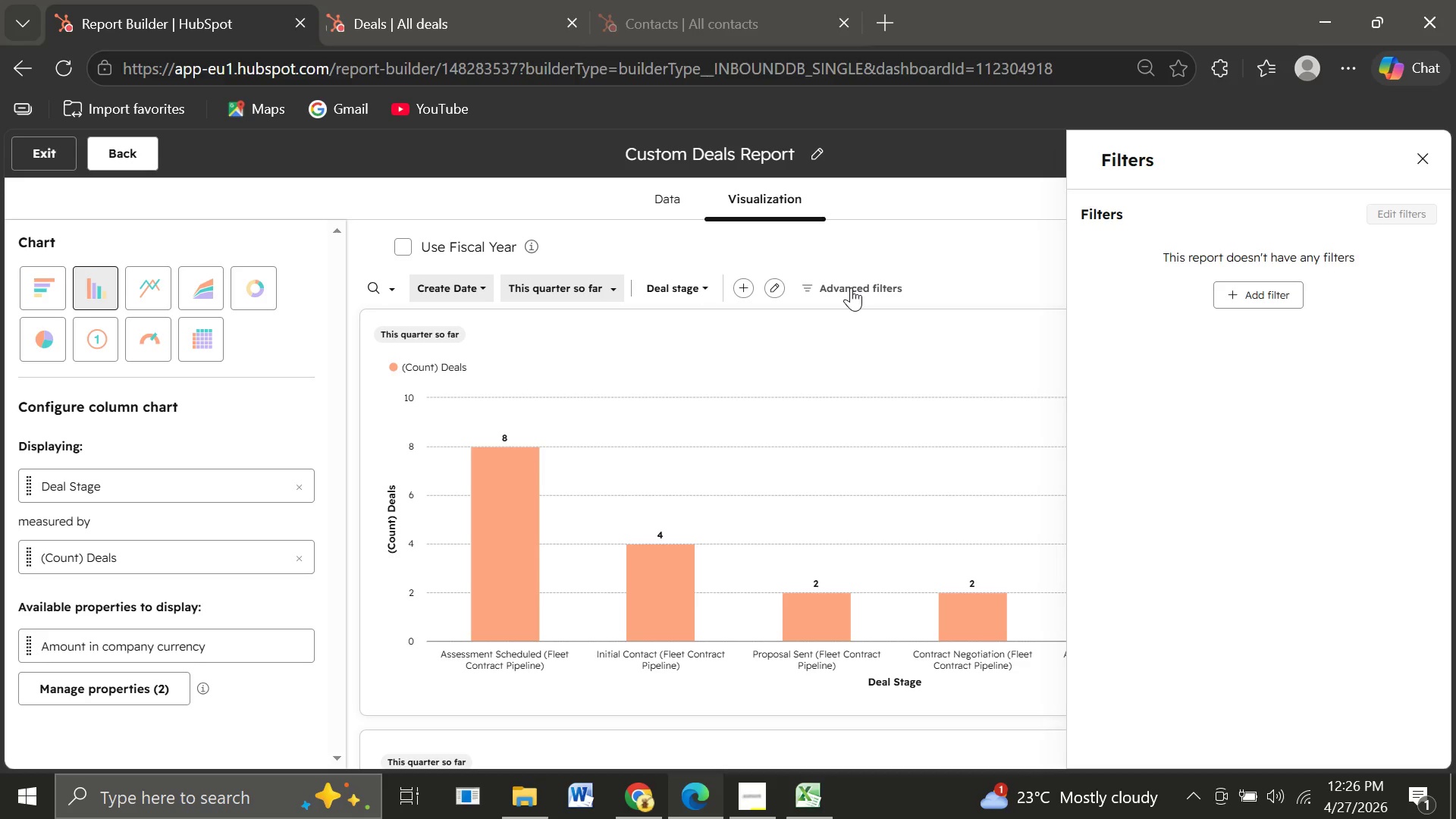 
left_click([1260, 300])
 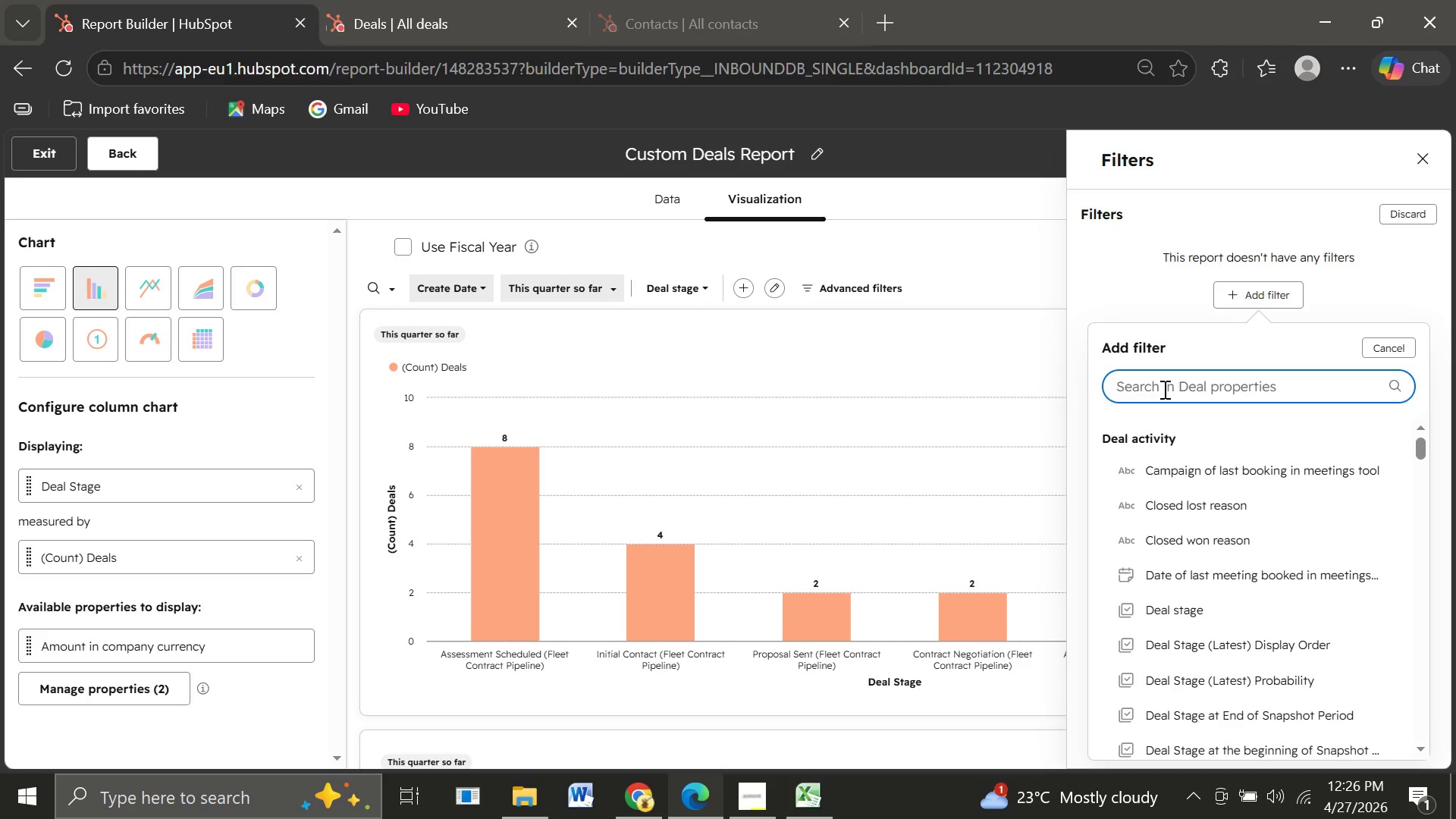 
type(Last)
 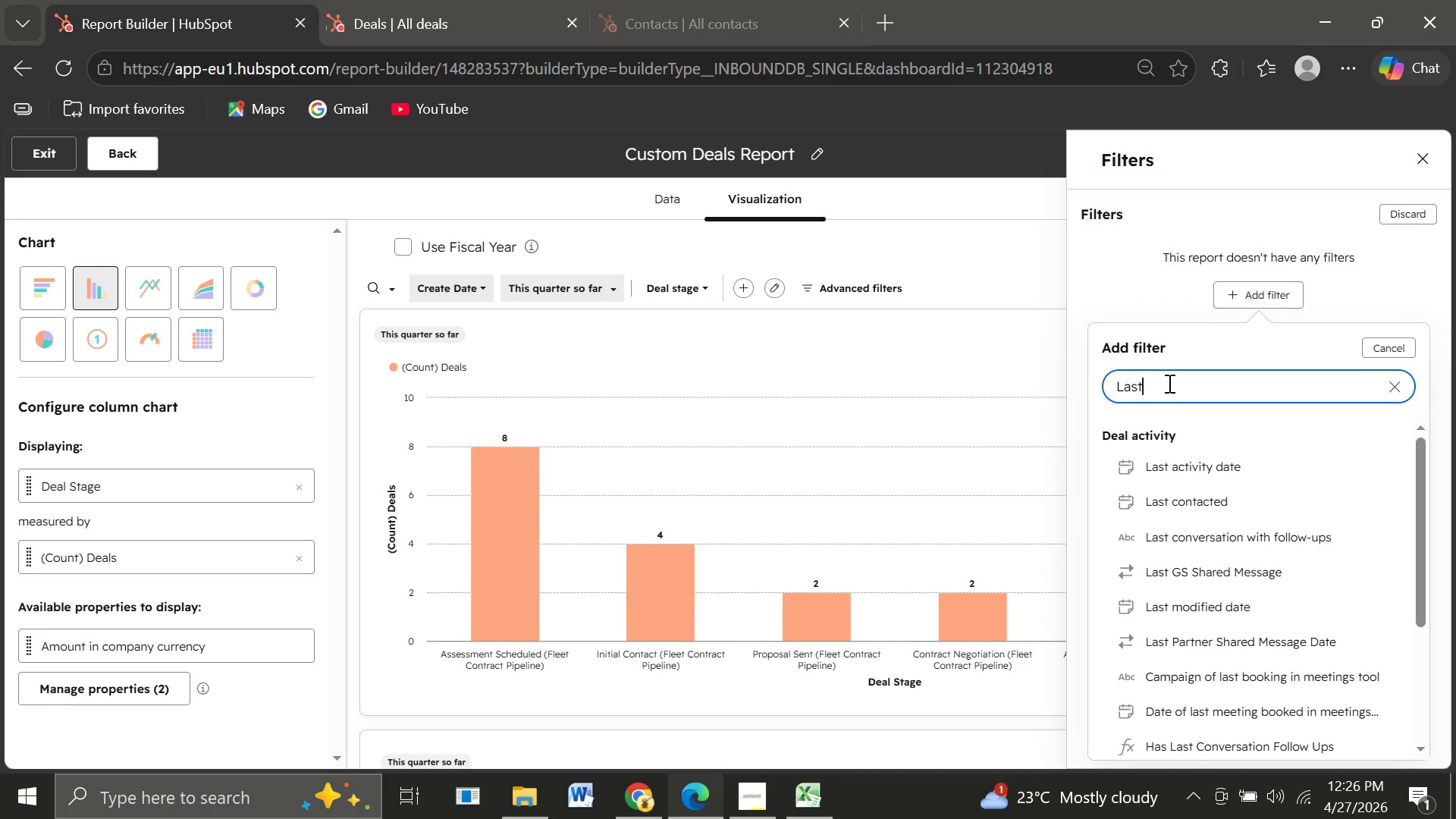 
left_click([1191, 458])
 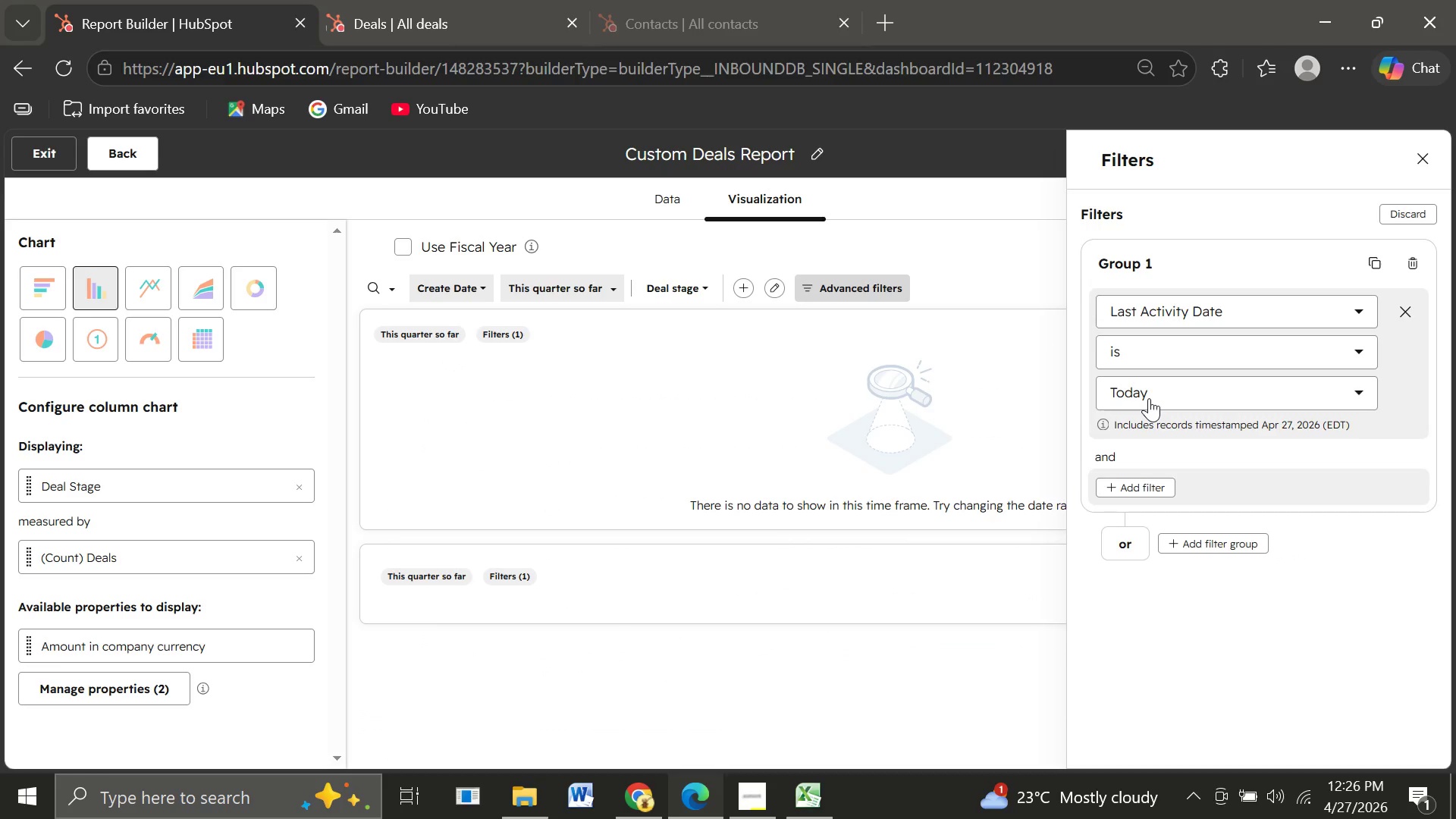 
wait(7.39)
 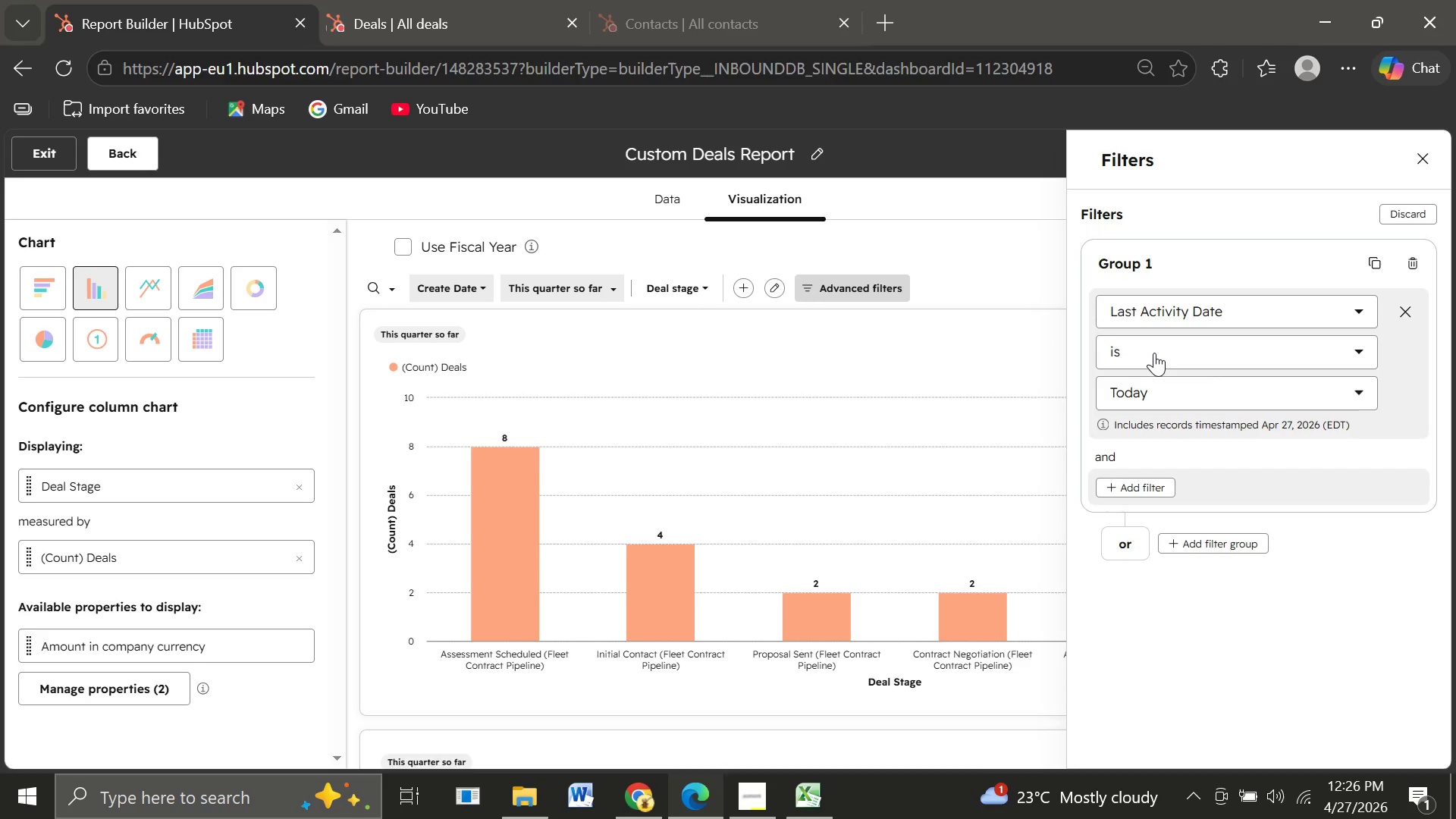 
left_click([1149, 398])
 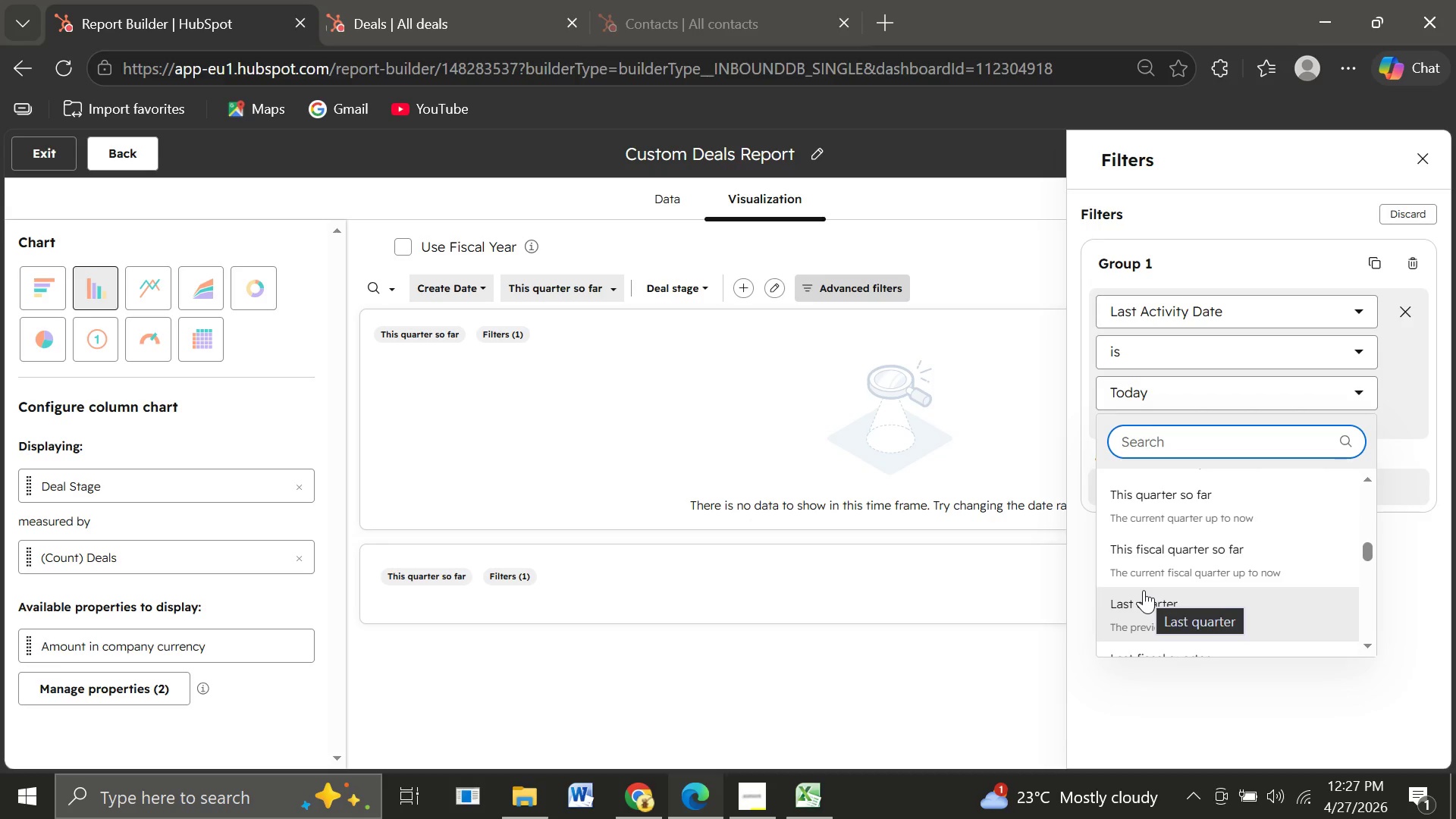 
wait(80.95)
 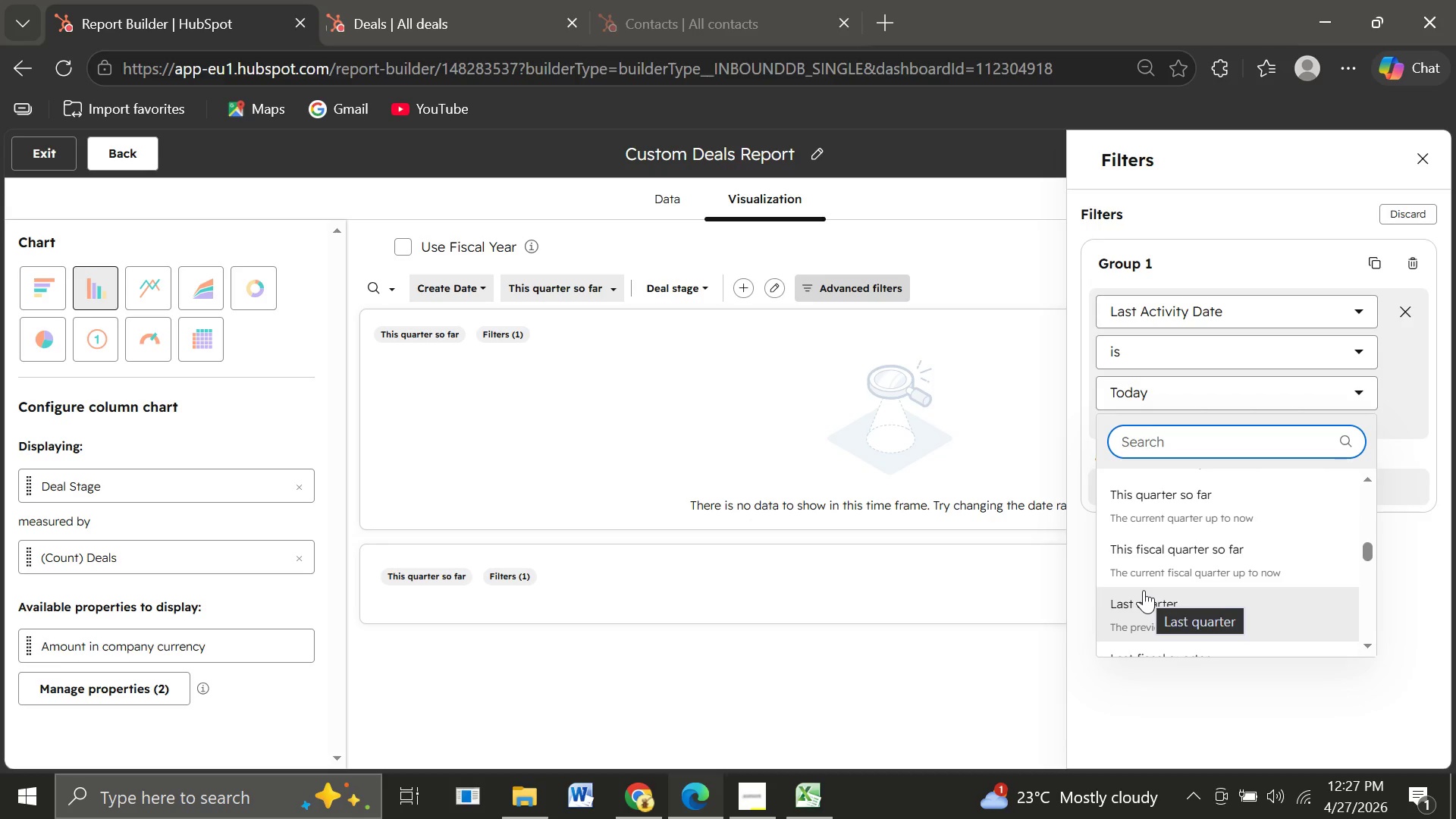 
left_click([1228, 359])
 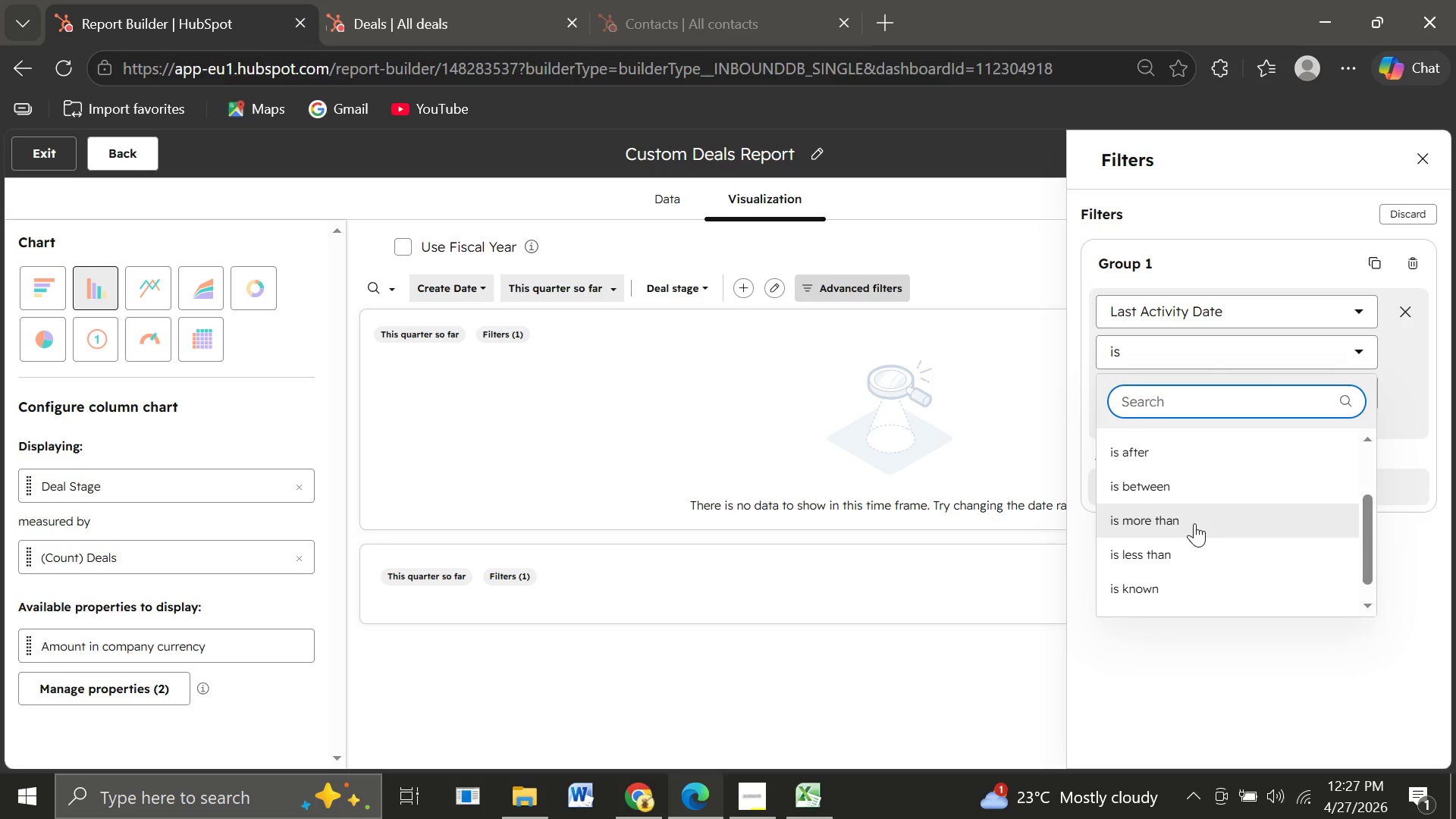 
left_click([1194, 523])
 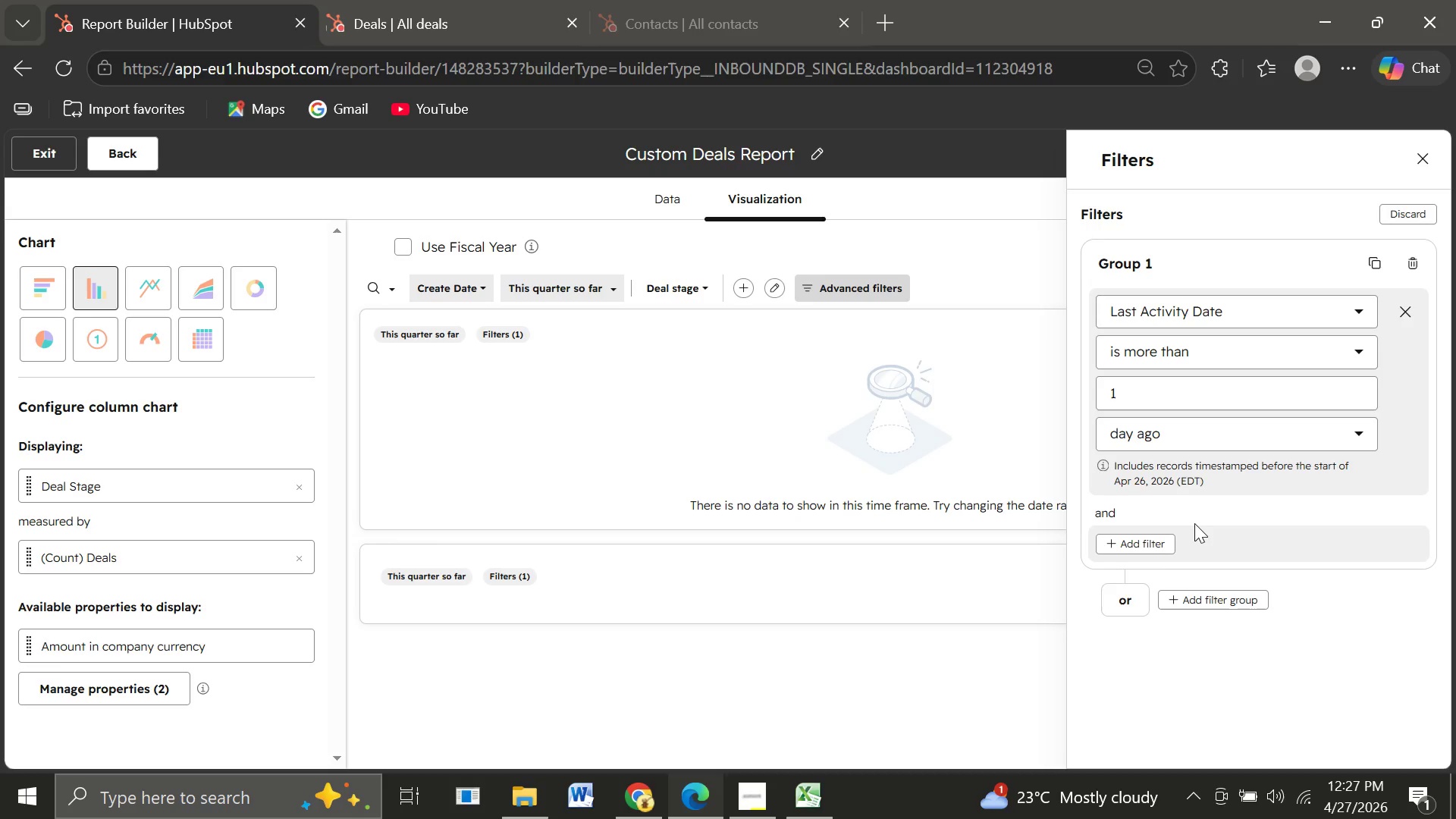 
wait(6.02)
 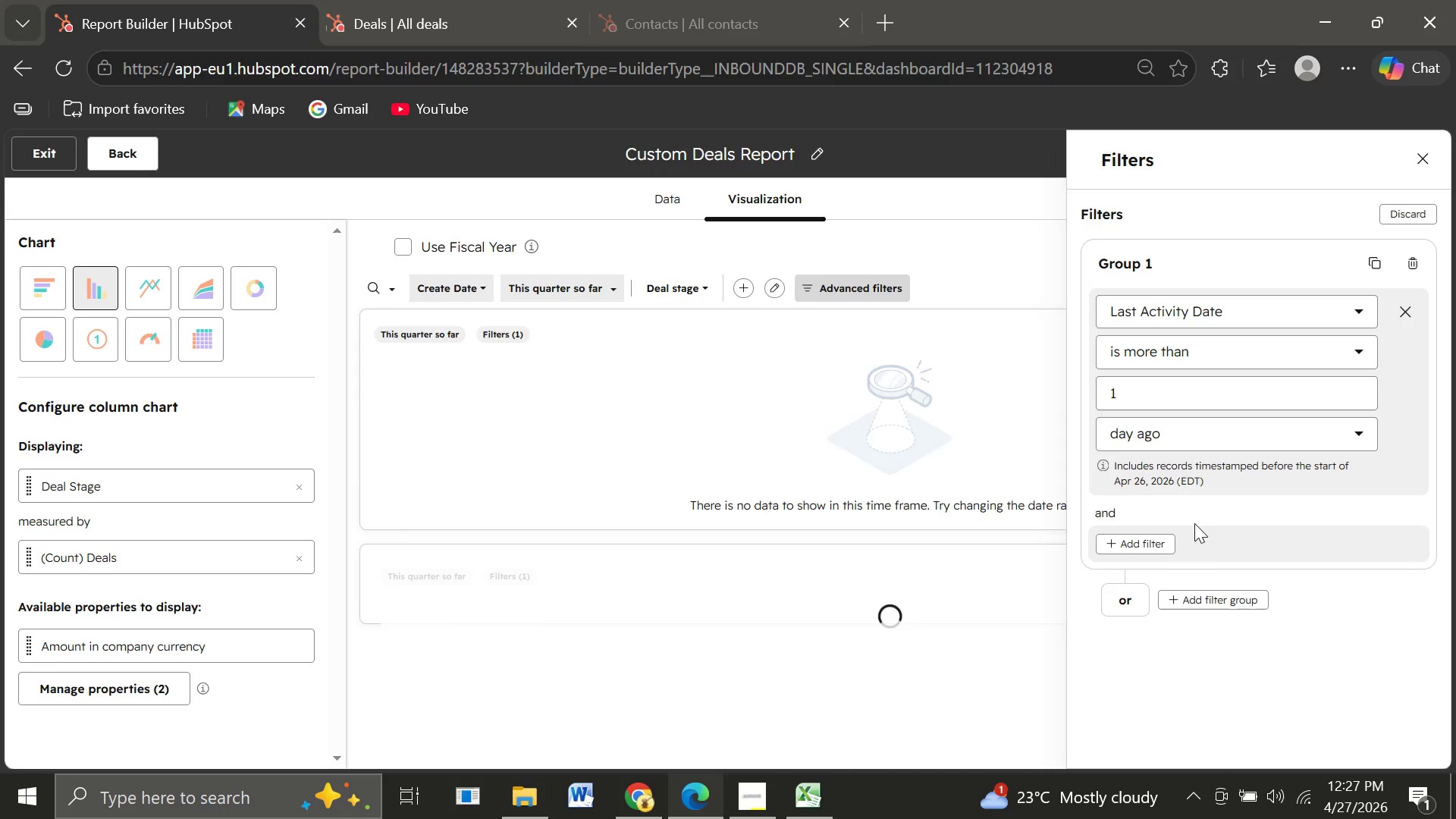 
left_click([1158, 389])
 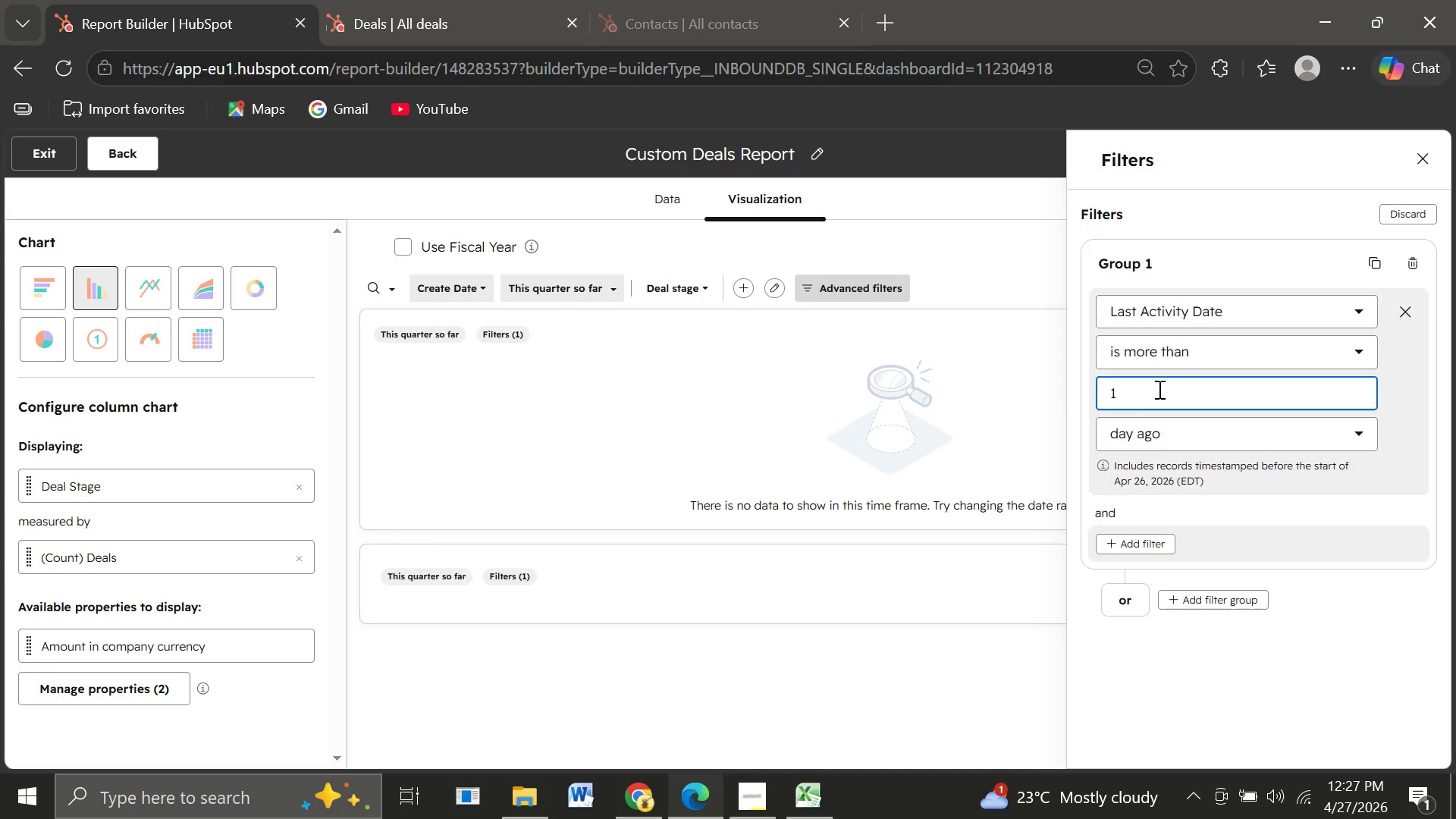 
key(Backspace)
 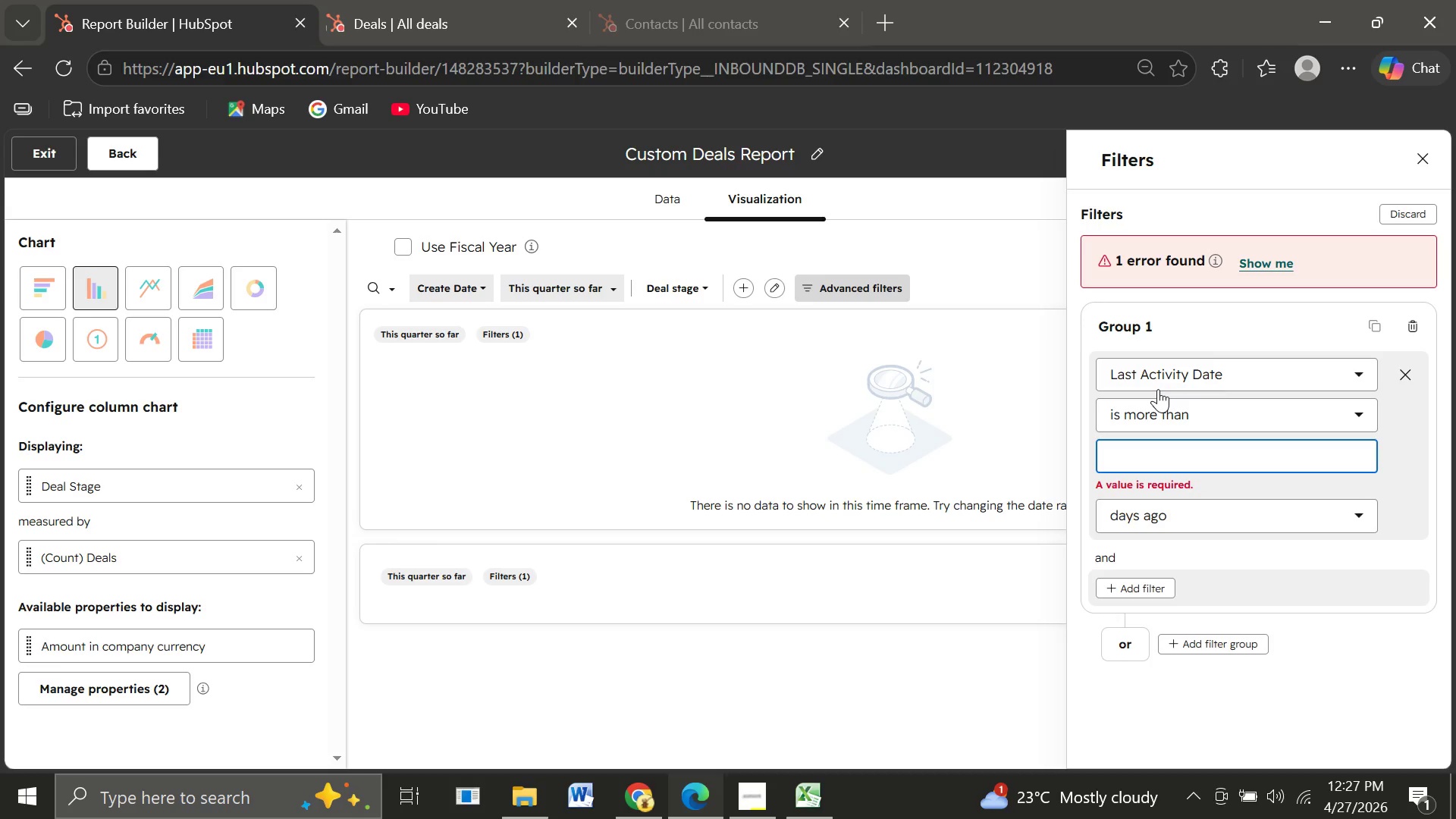 
key(7)
 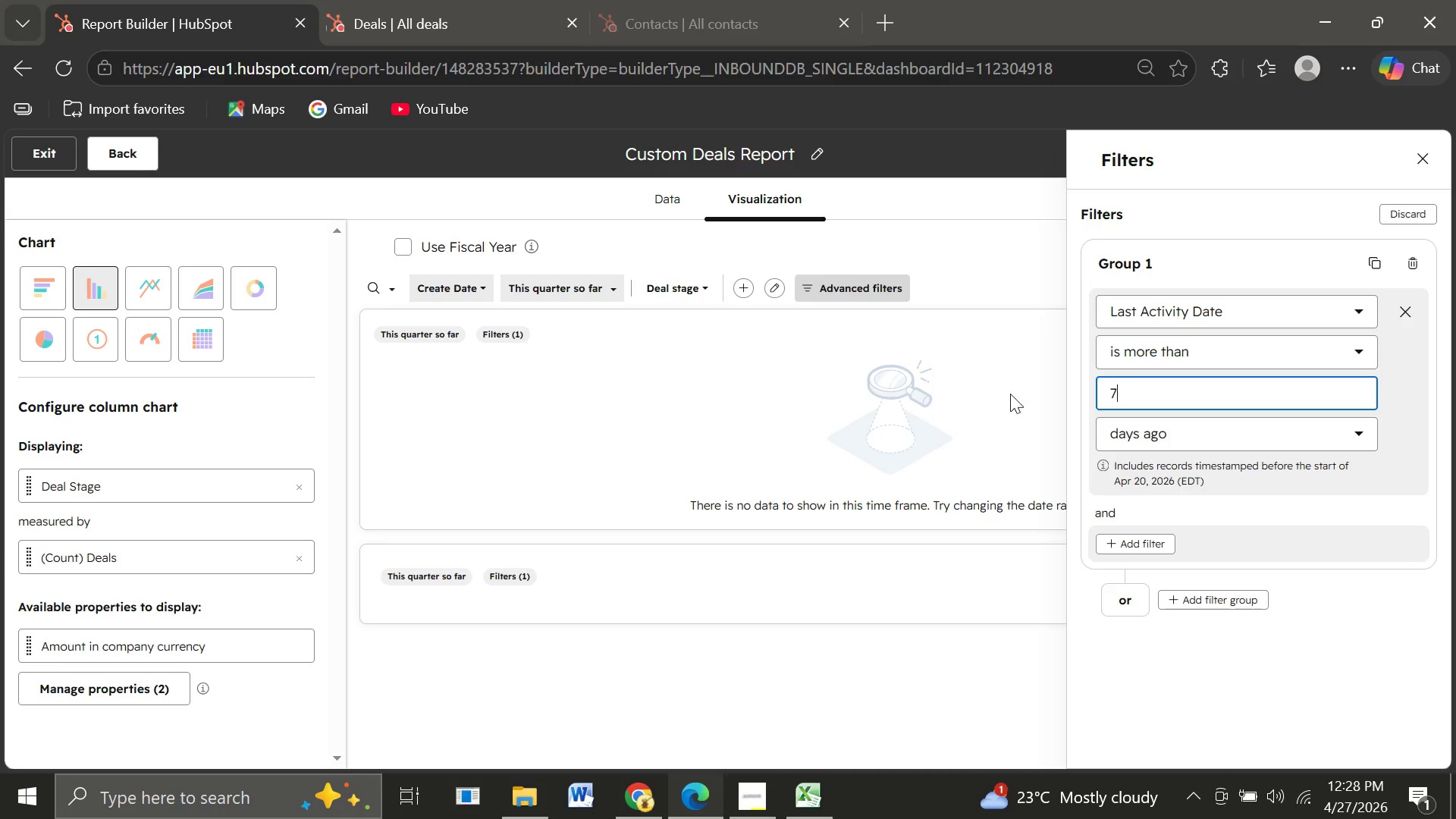 
wait(19.12)
 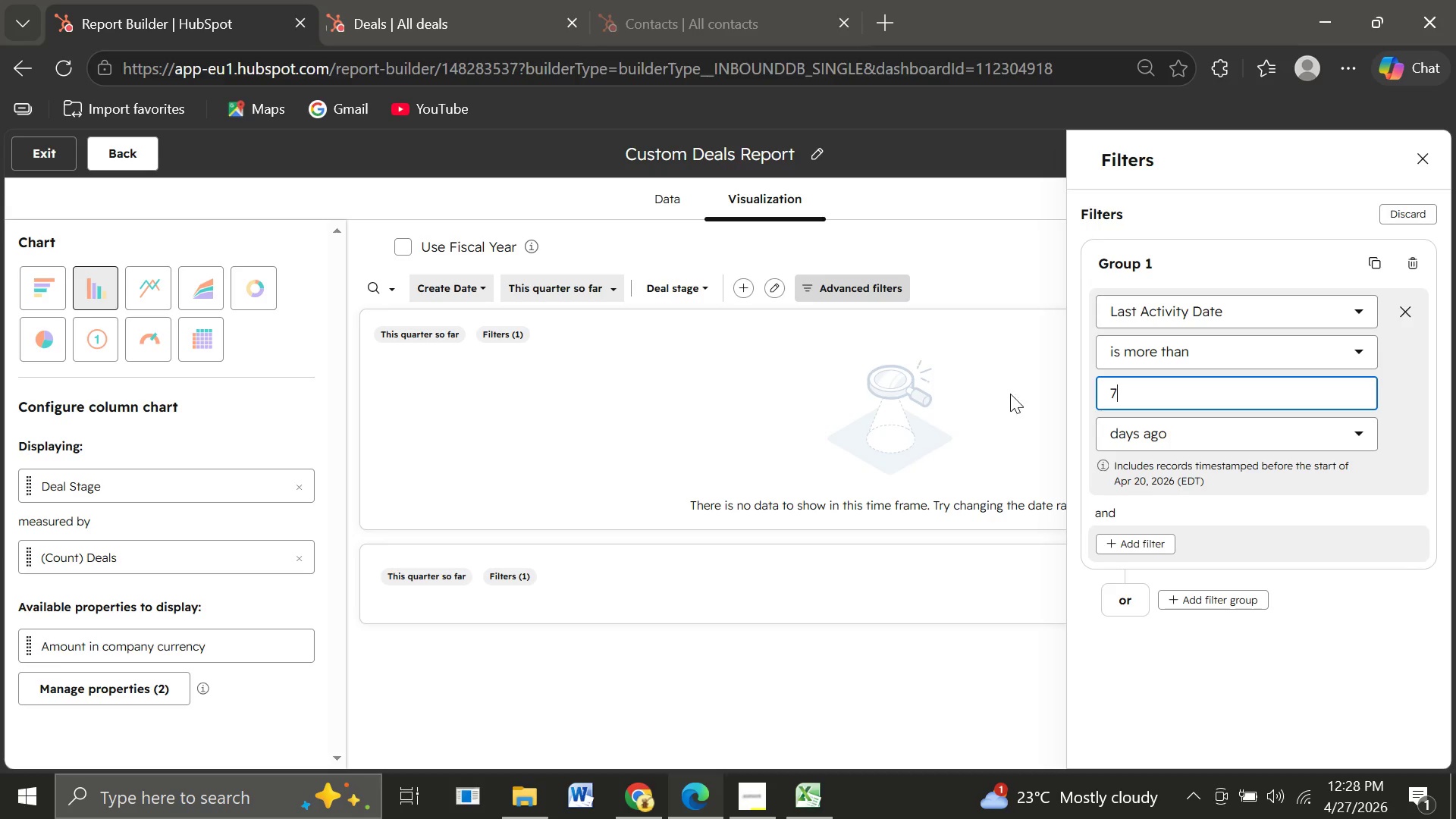 
left_click([1186, 380])
 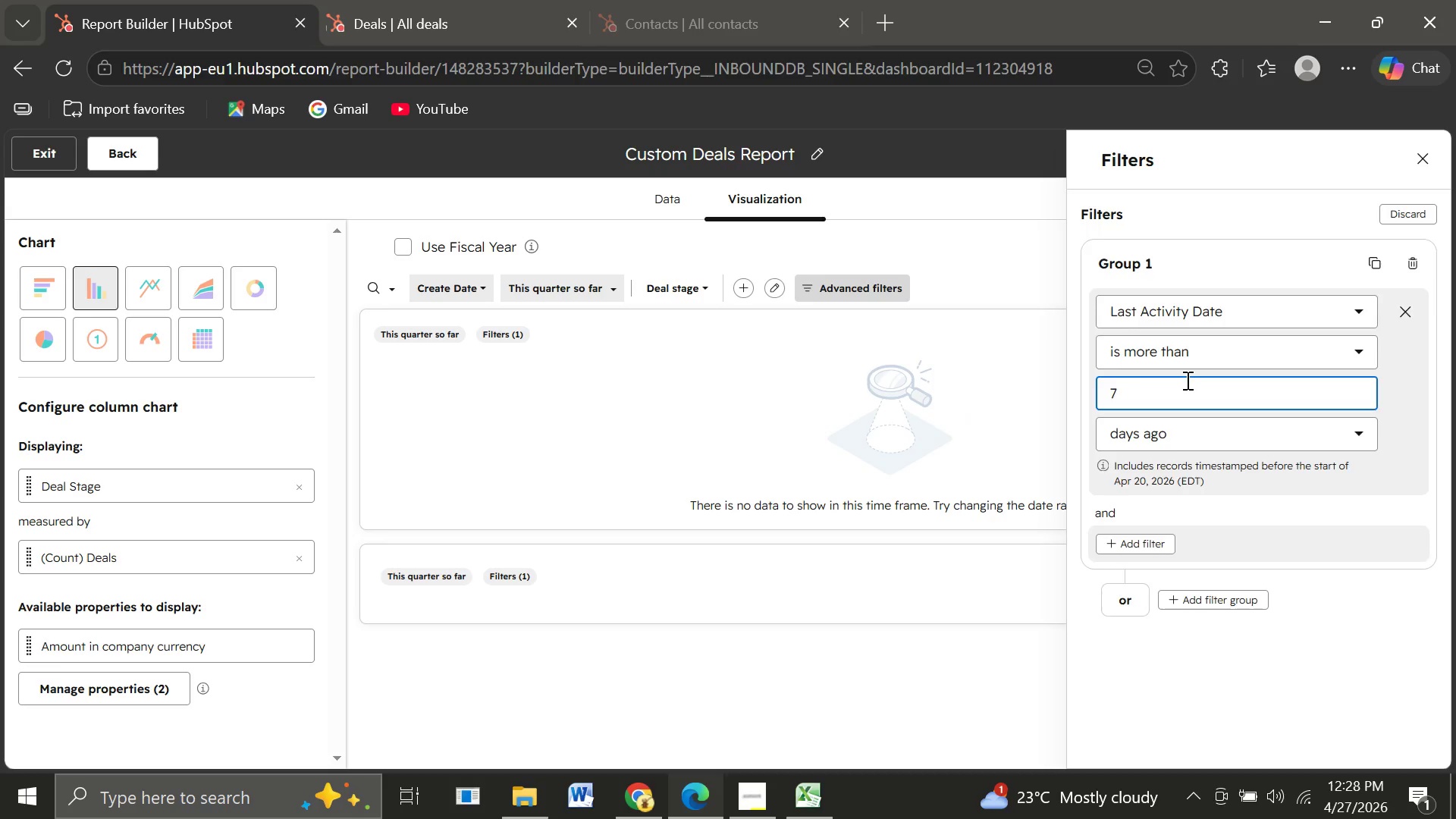 
key(Backspace)
 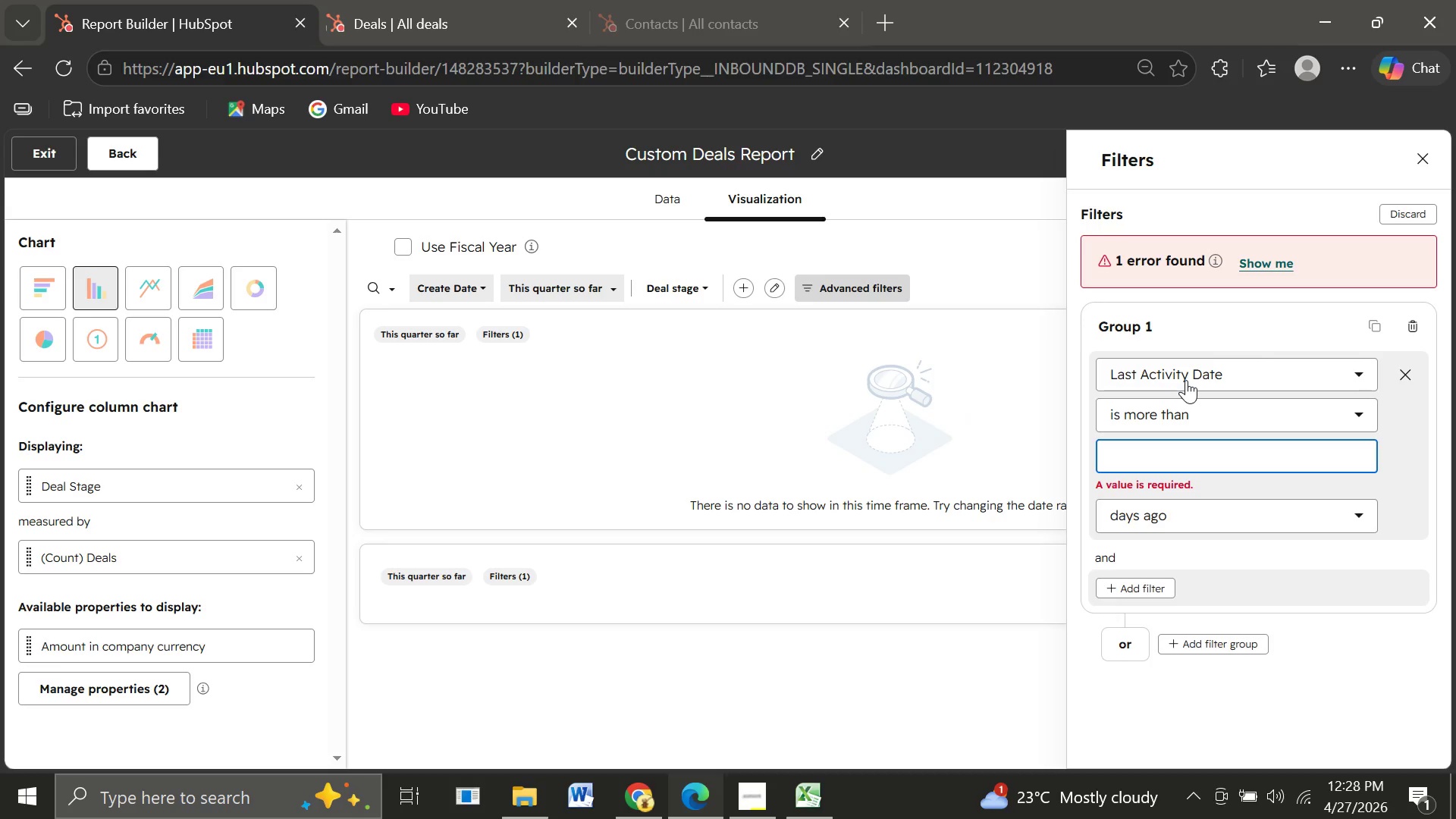 
key(3)
 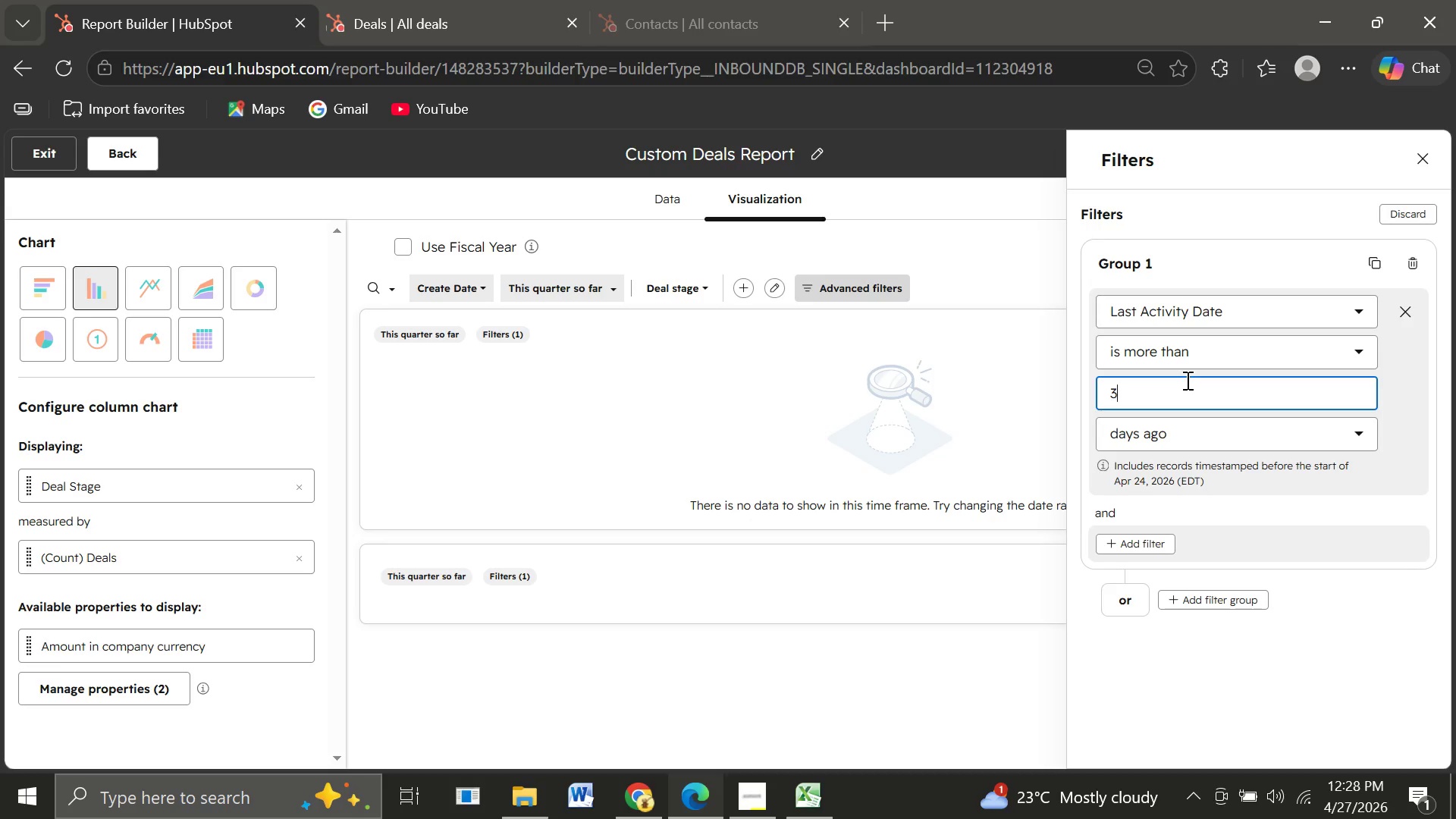 
wait(19.72)
 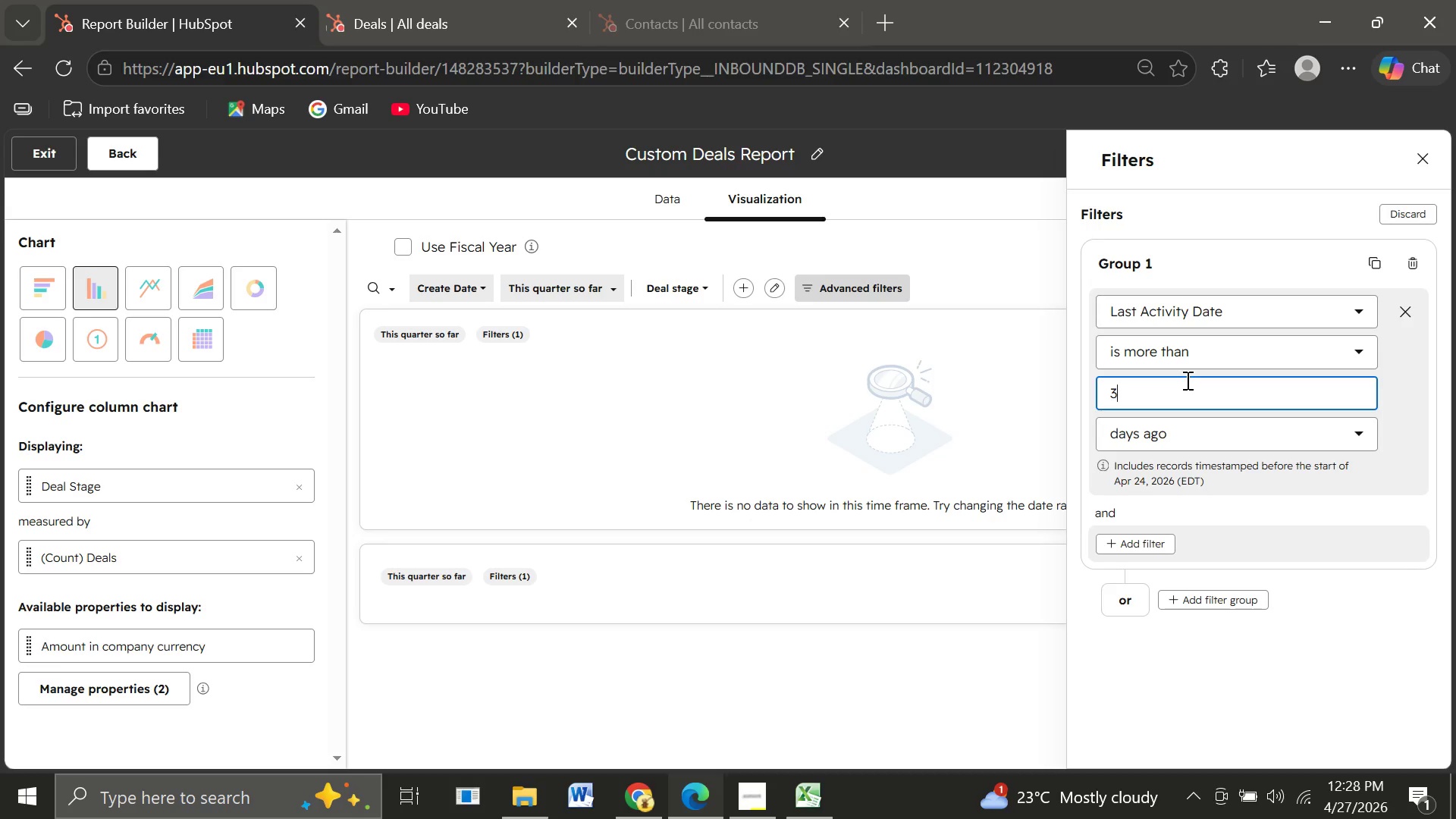 
left_click([1241, 353])
 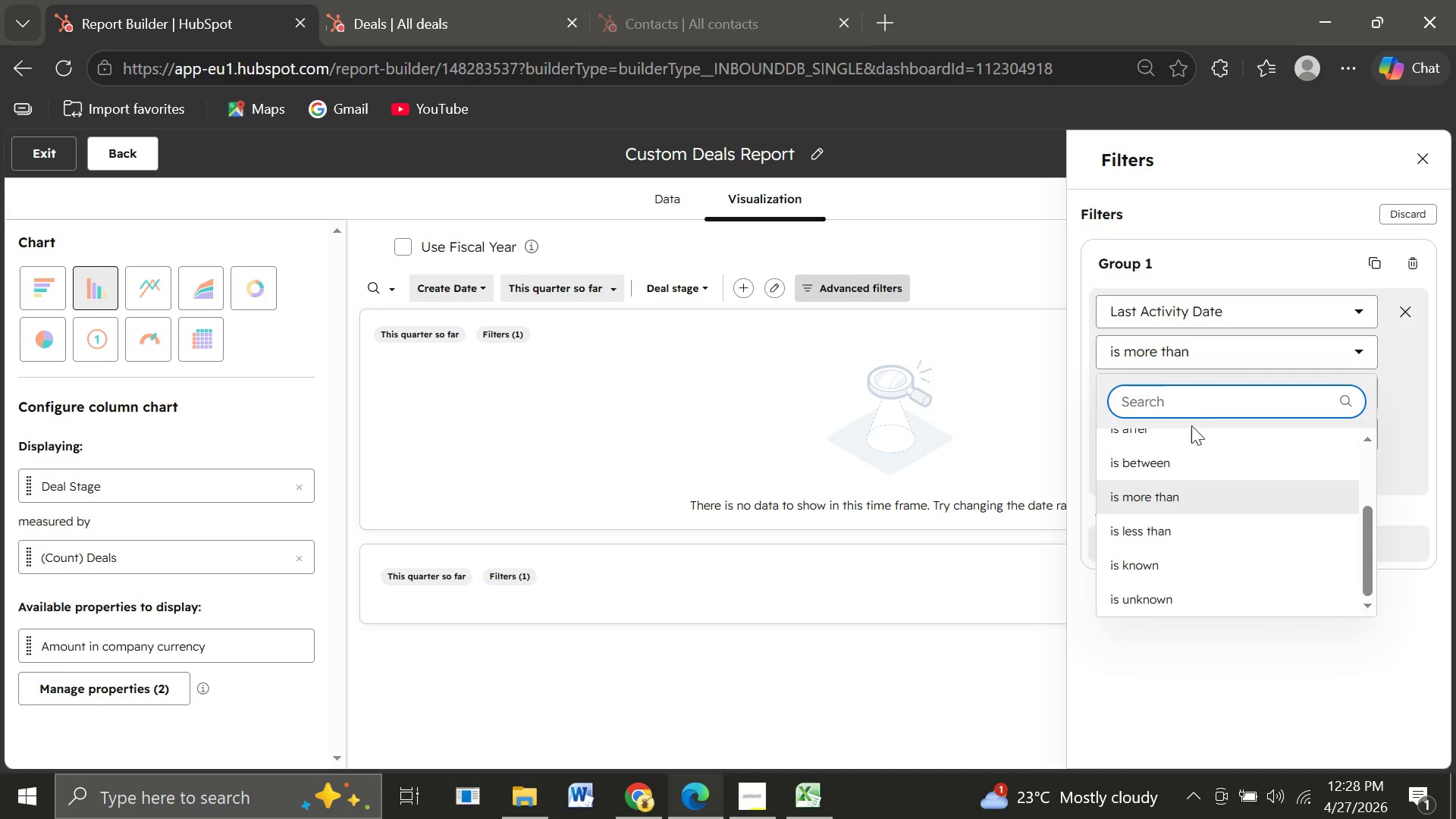 
mouse_move([1161, 508])
 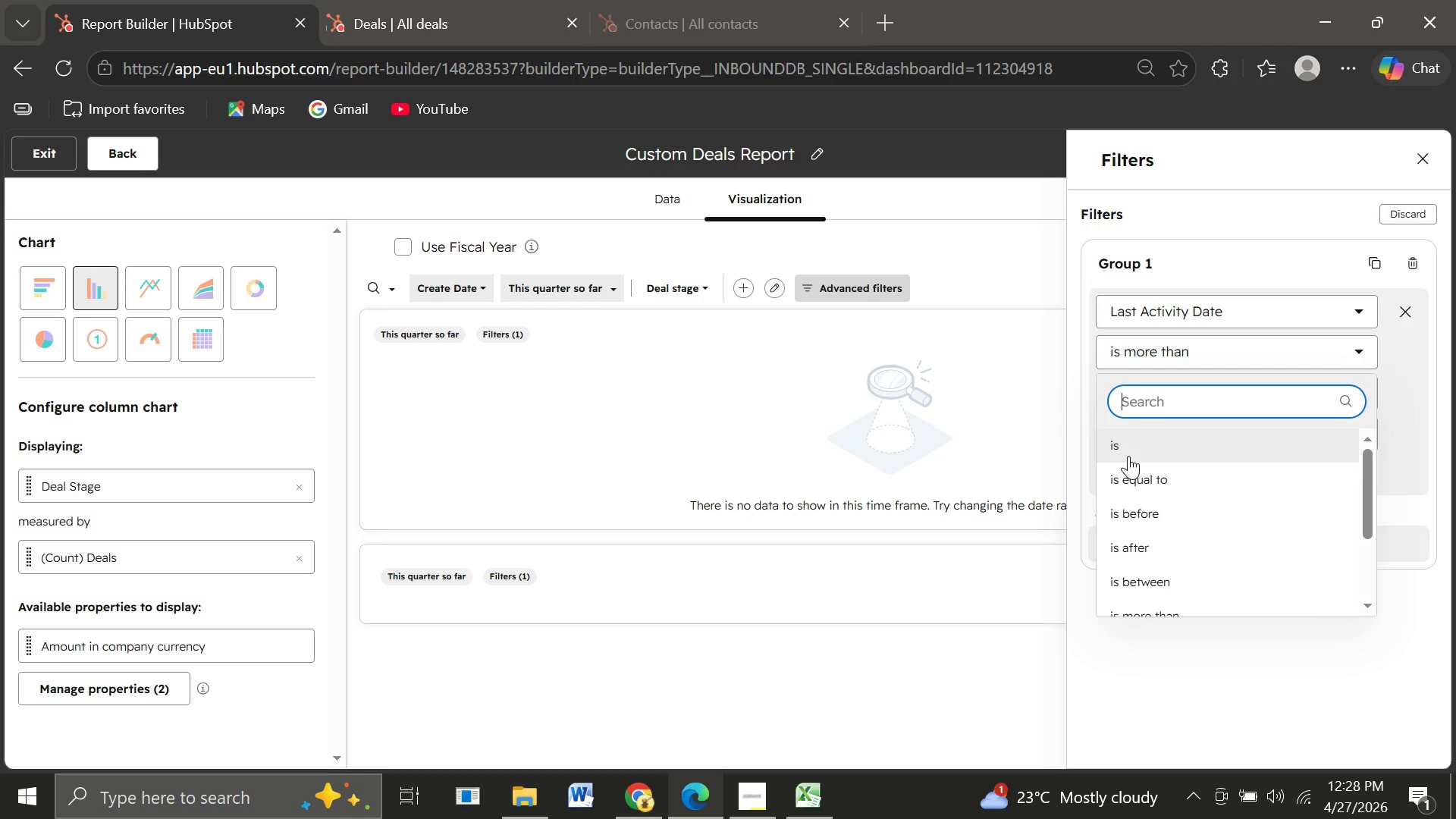 
left_click([1128, 456])
 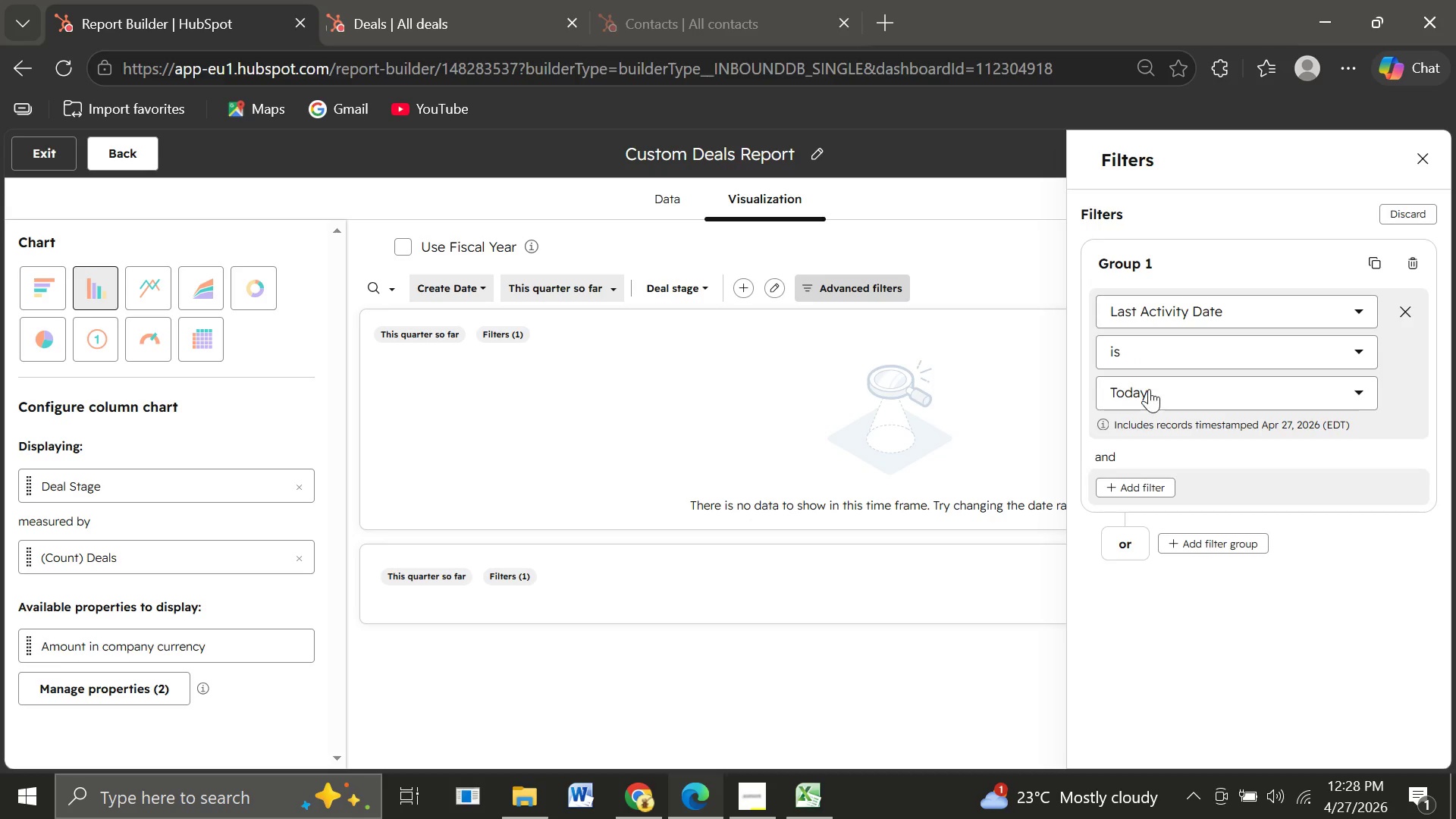 
left_click([1149, 389])
 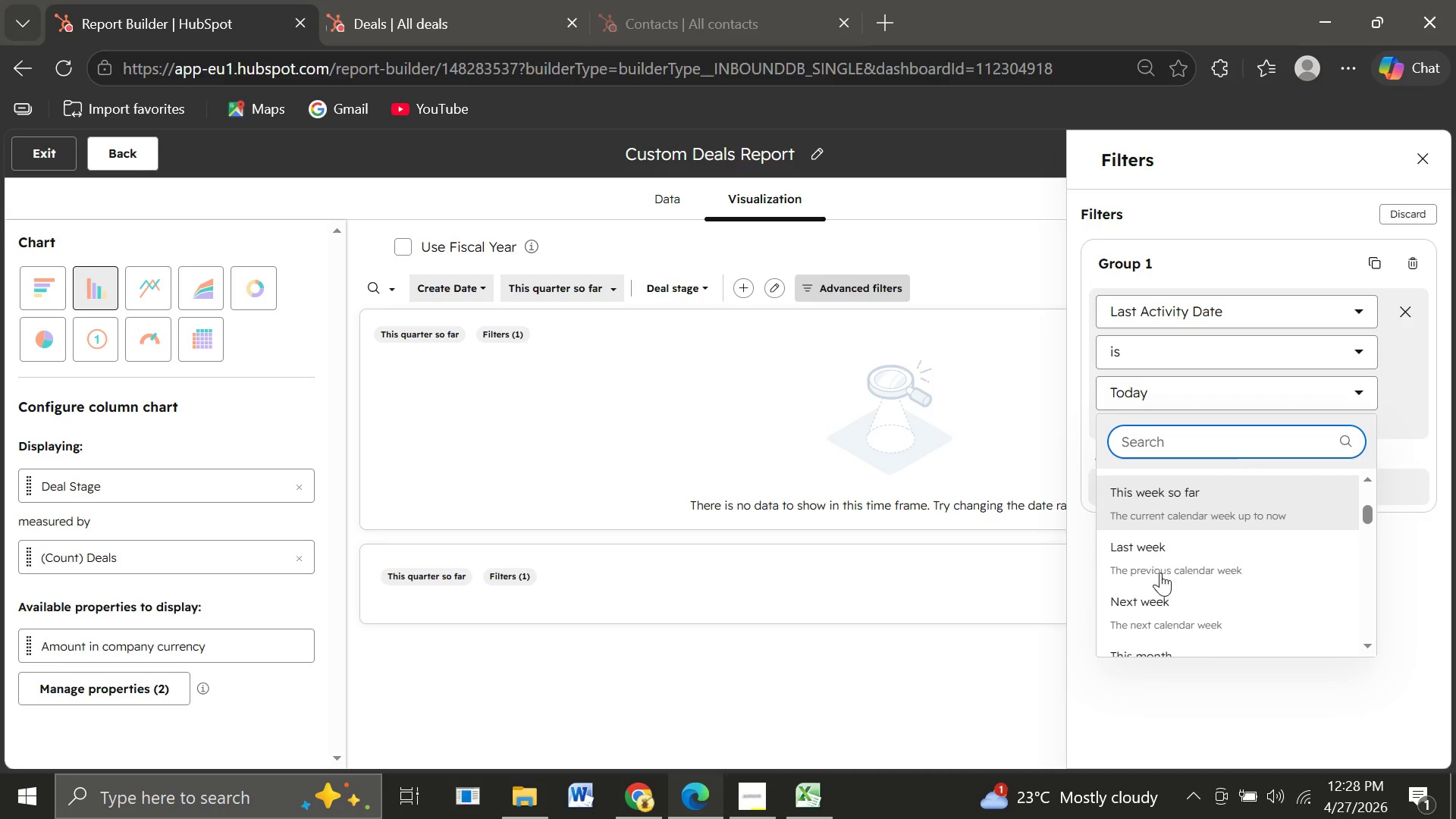 
wait(19.67)
 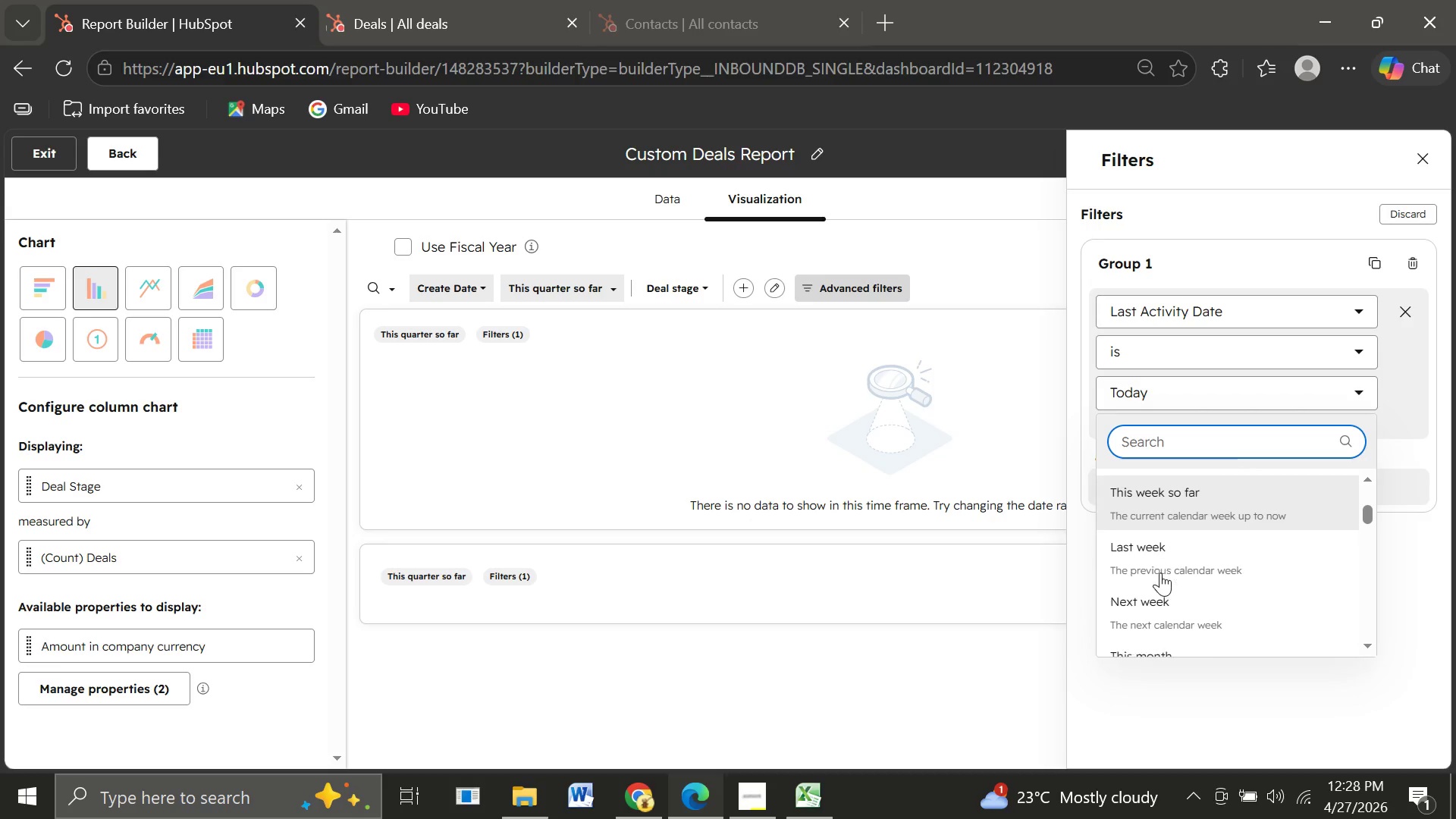 
left_click([1141, 533])
 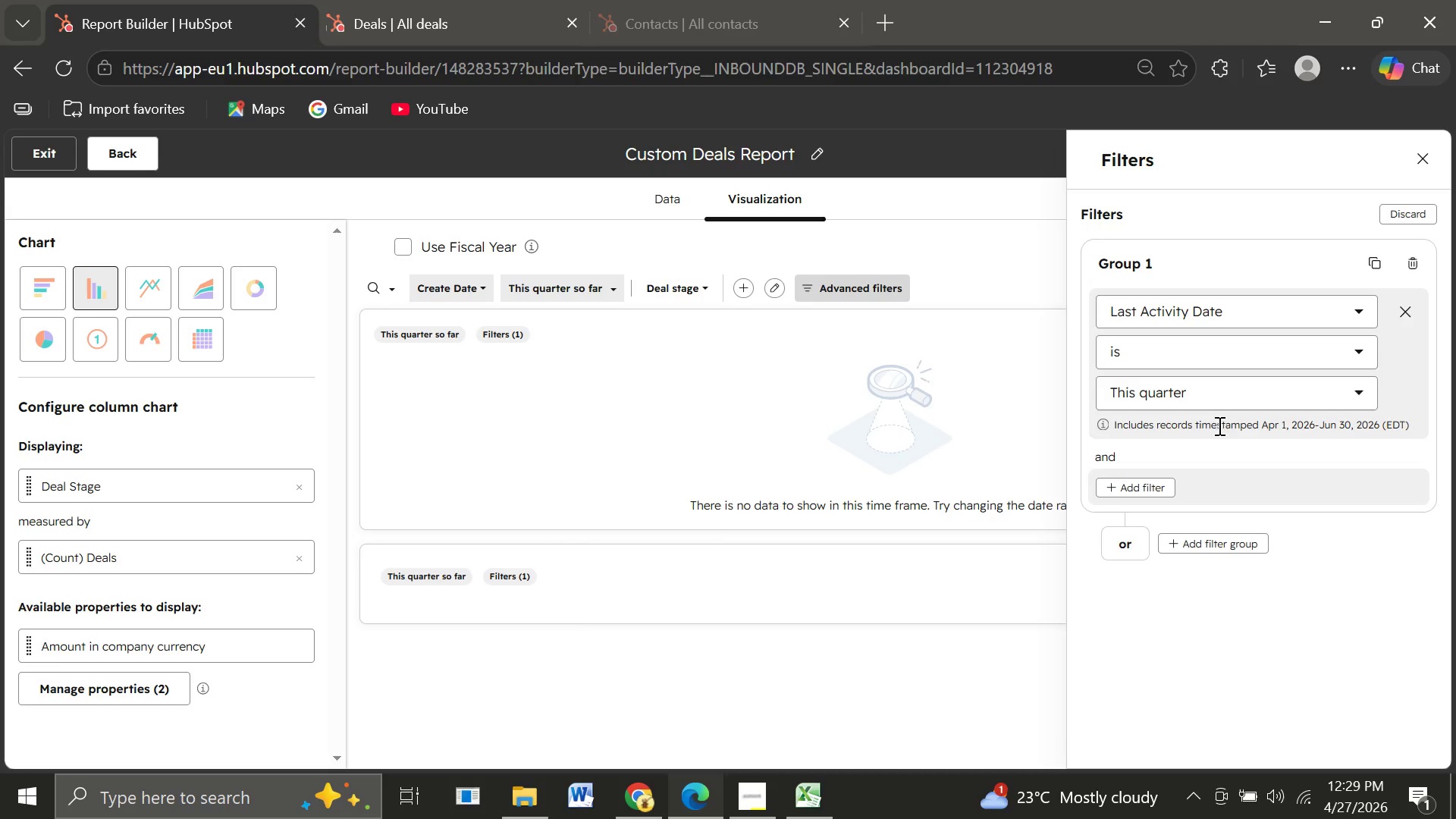 
left_click([1185, 395])
 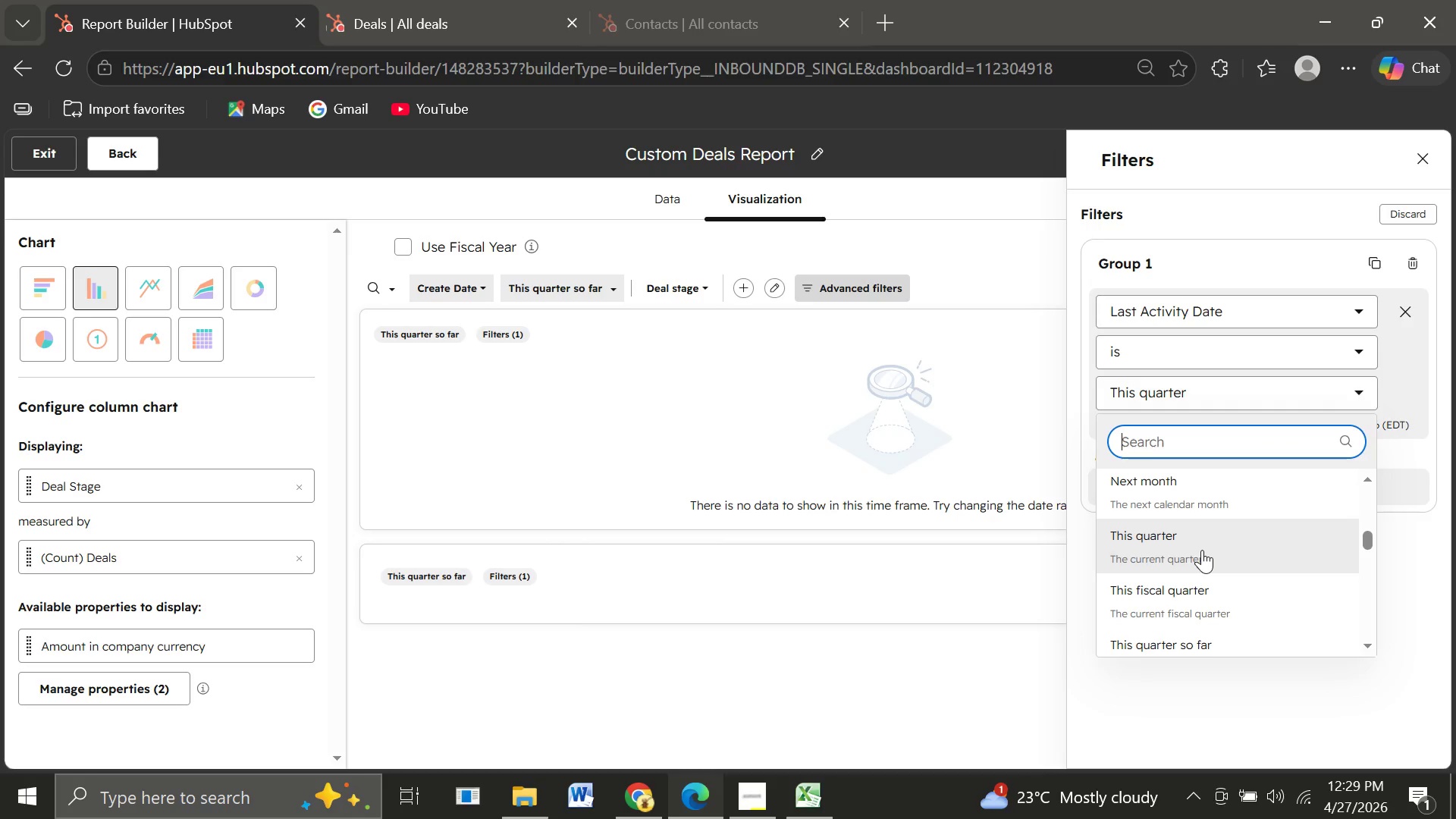 
wait(9.83)
 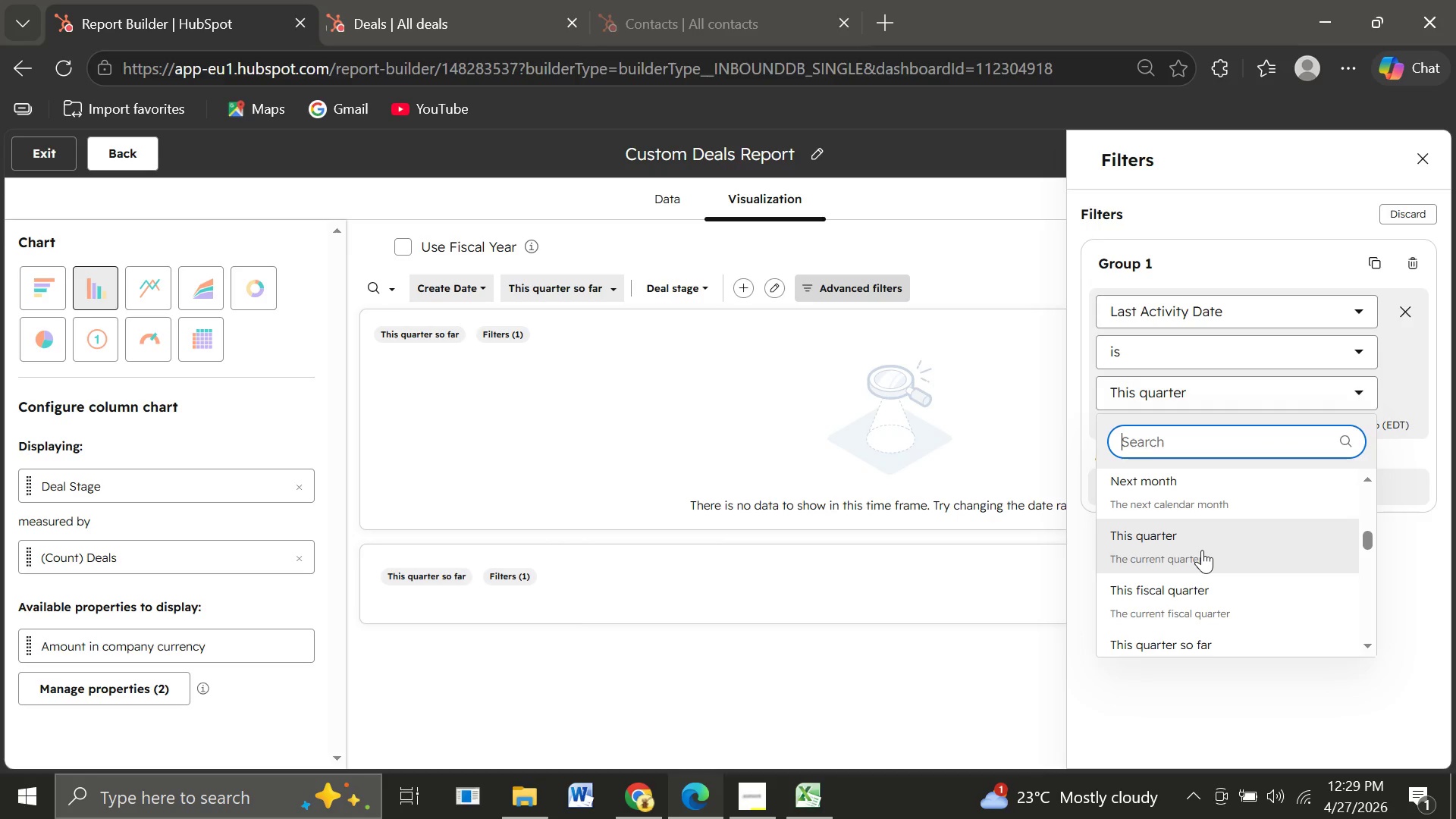 
left_click([1408, 262])
 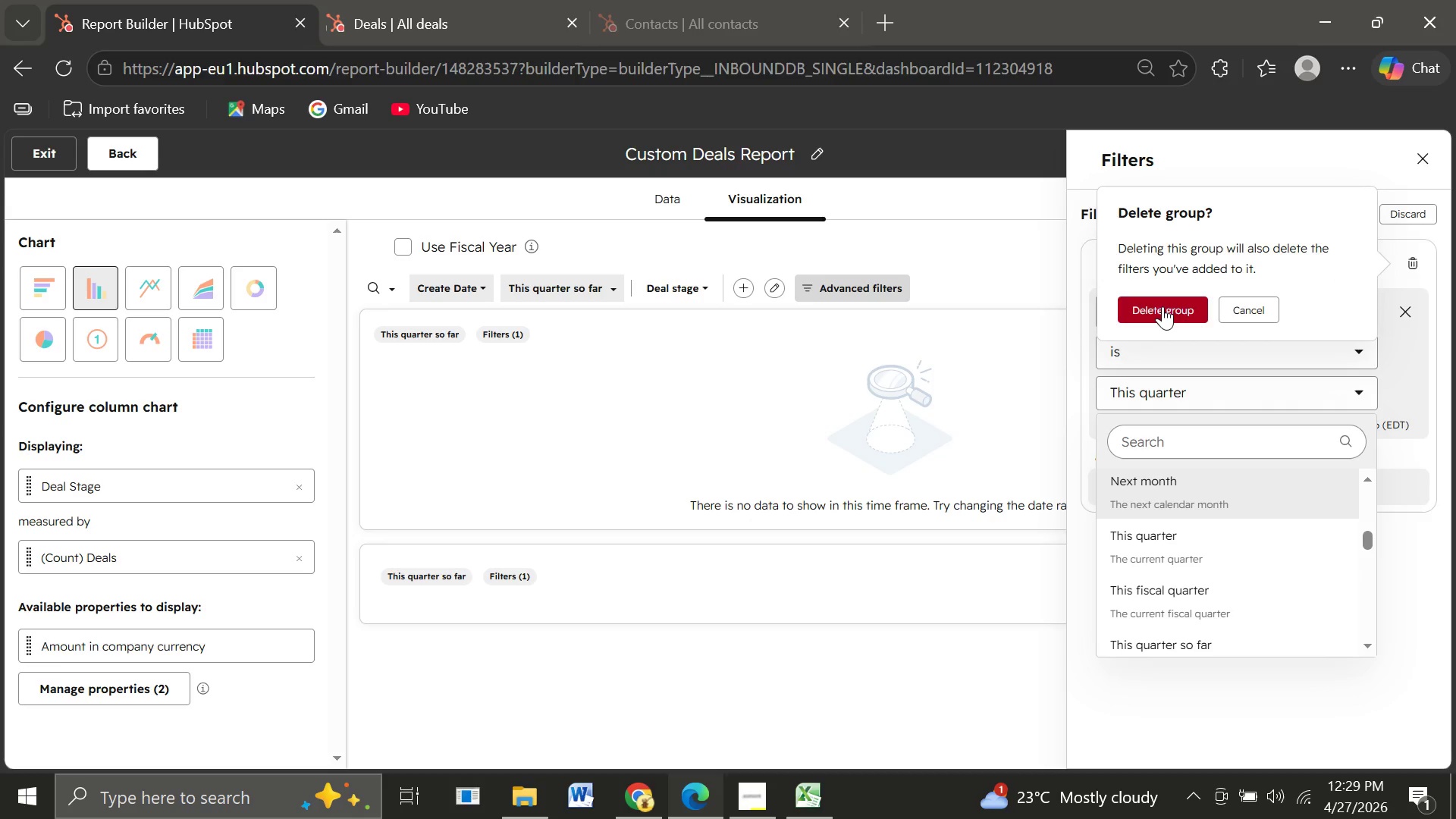 
left_click([1162, 306])
 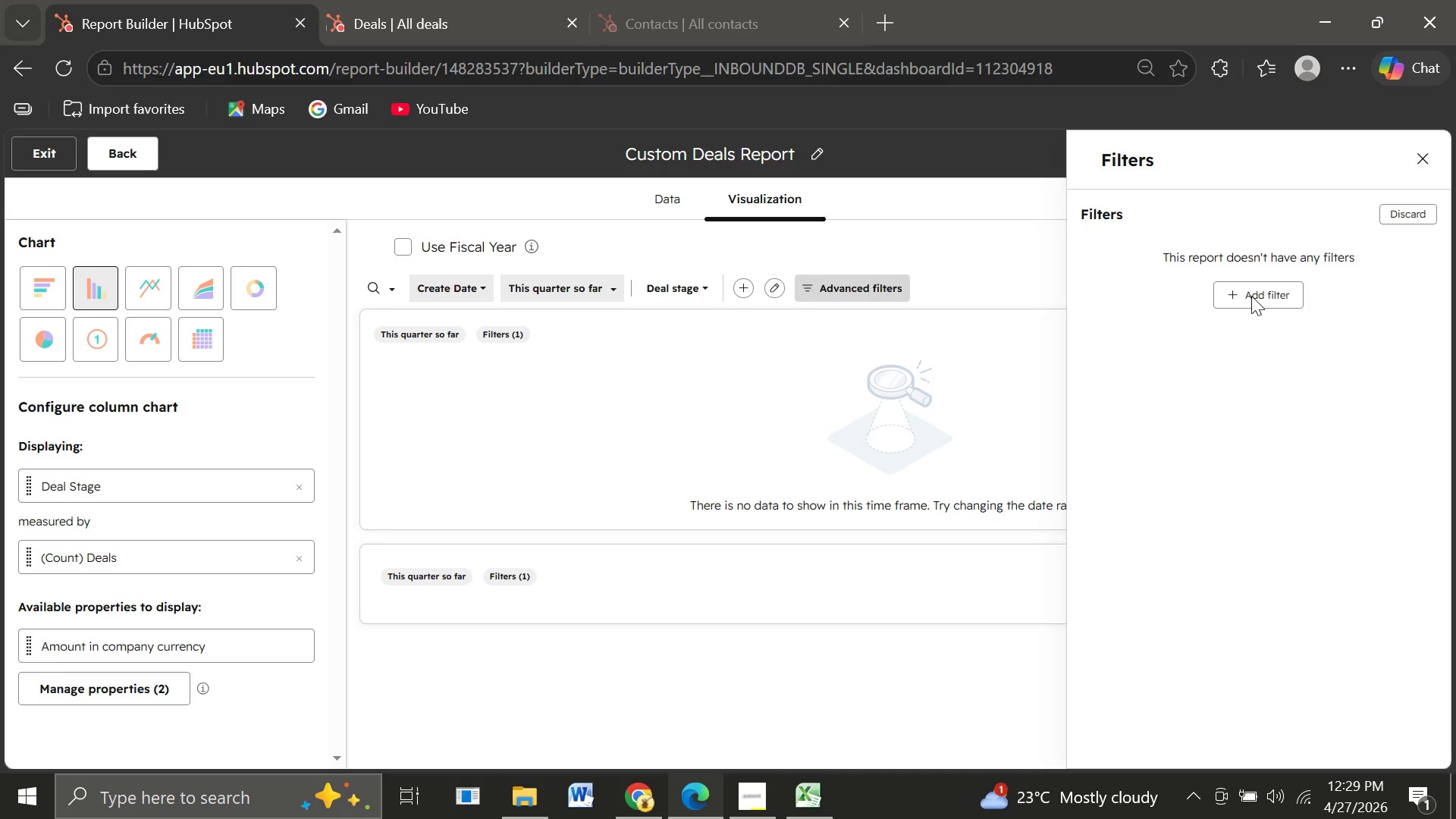 
left_click([1251, 296])
 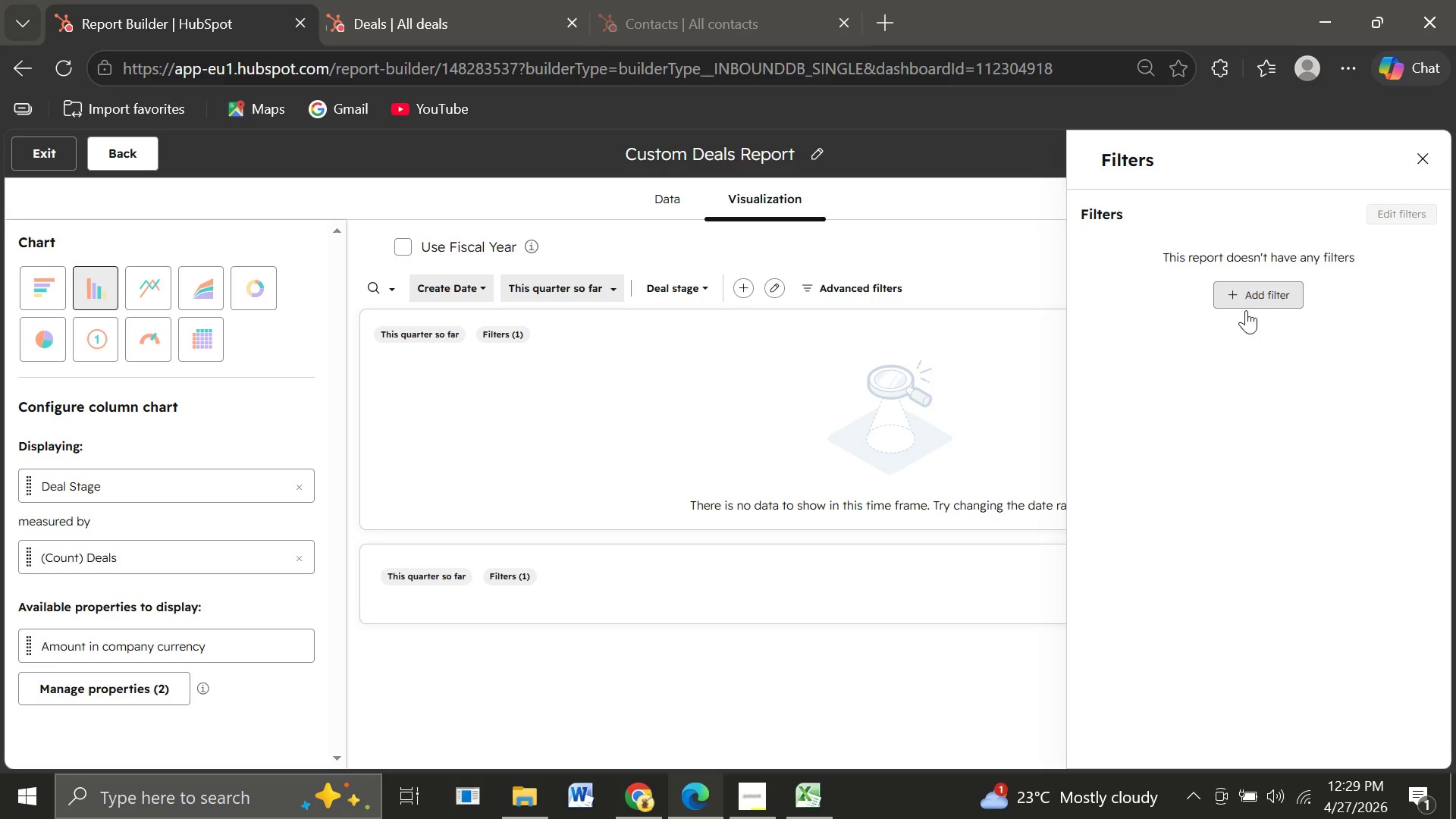 
mouse_move([1228, 319])
 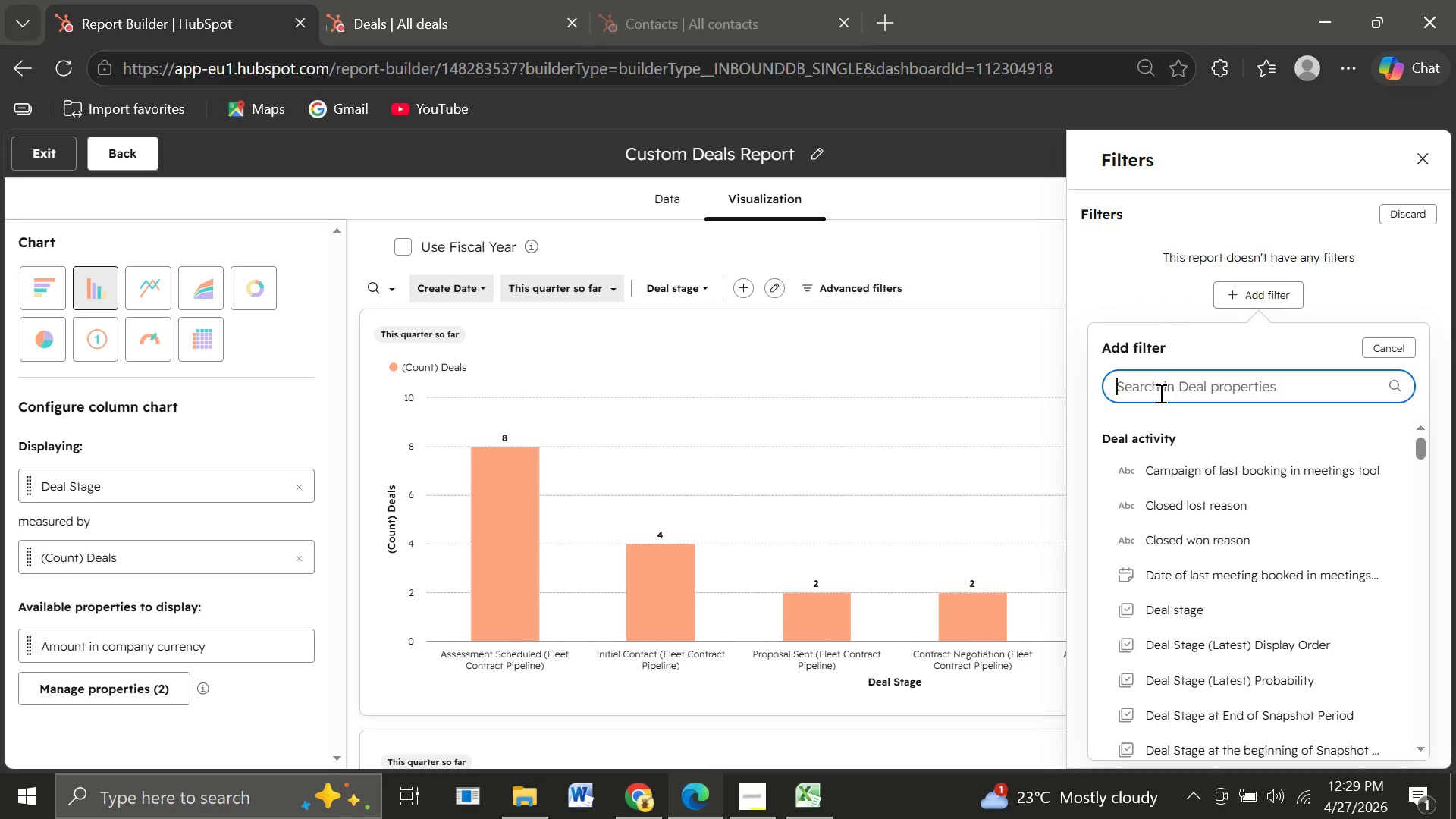 
type(creat)
 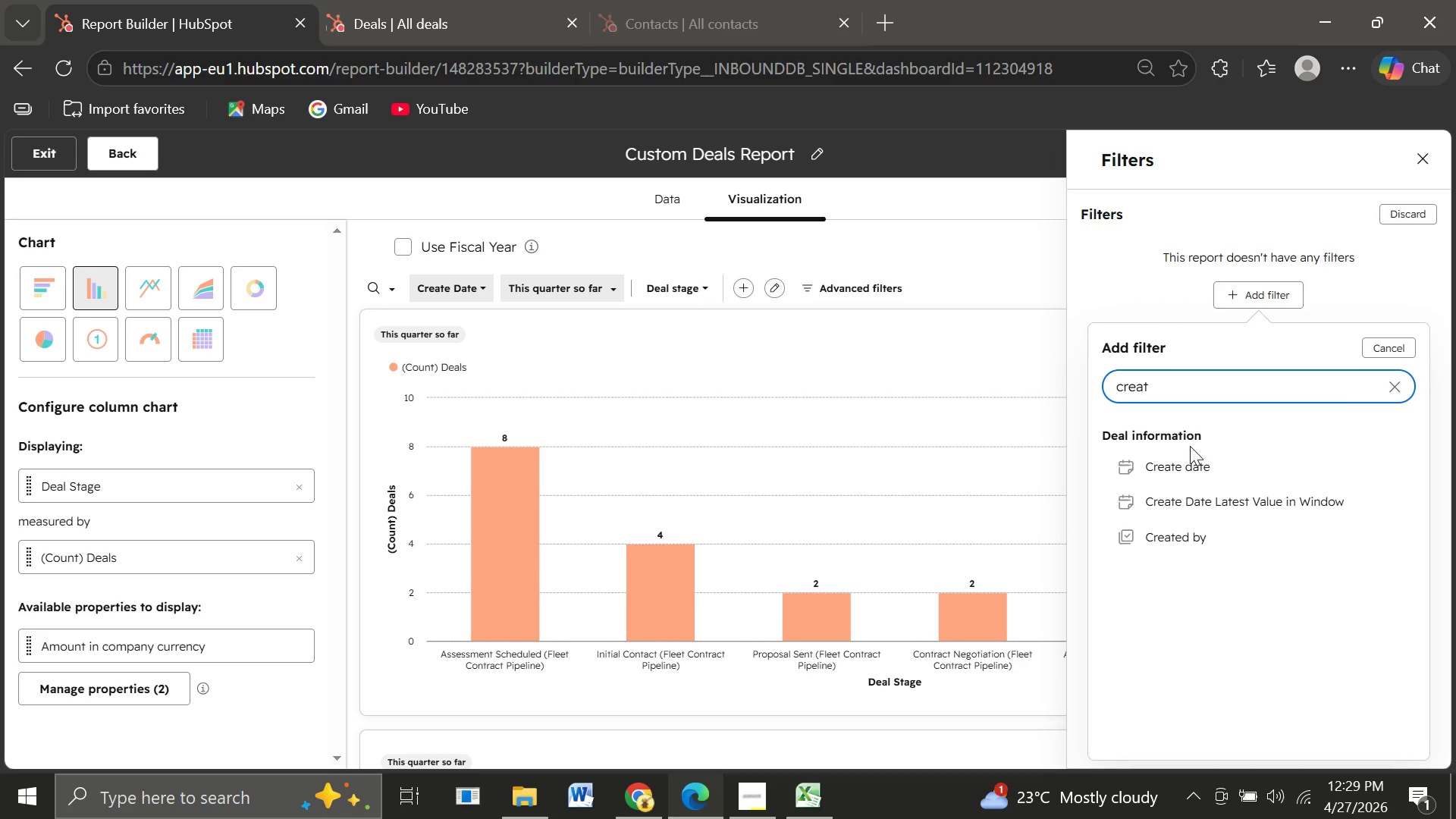 
left_click([1178, 457])
 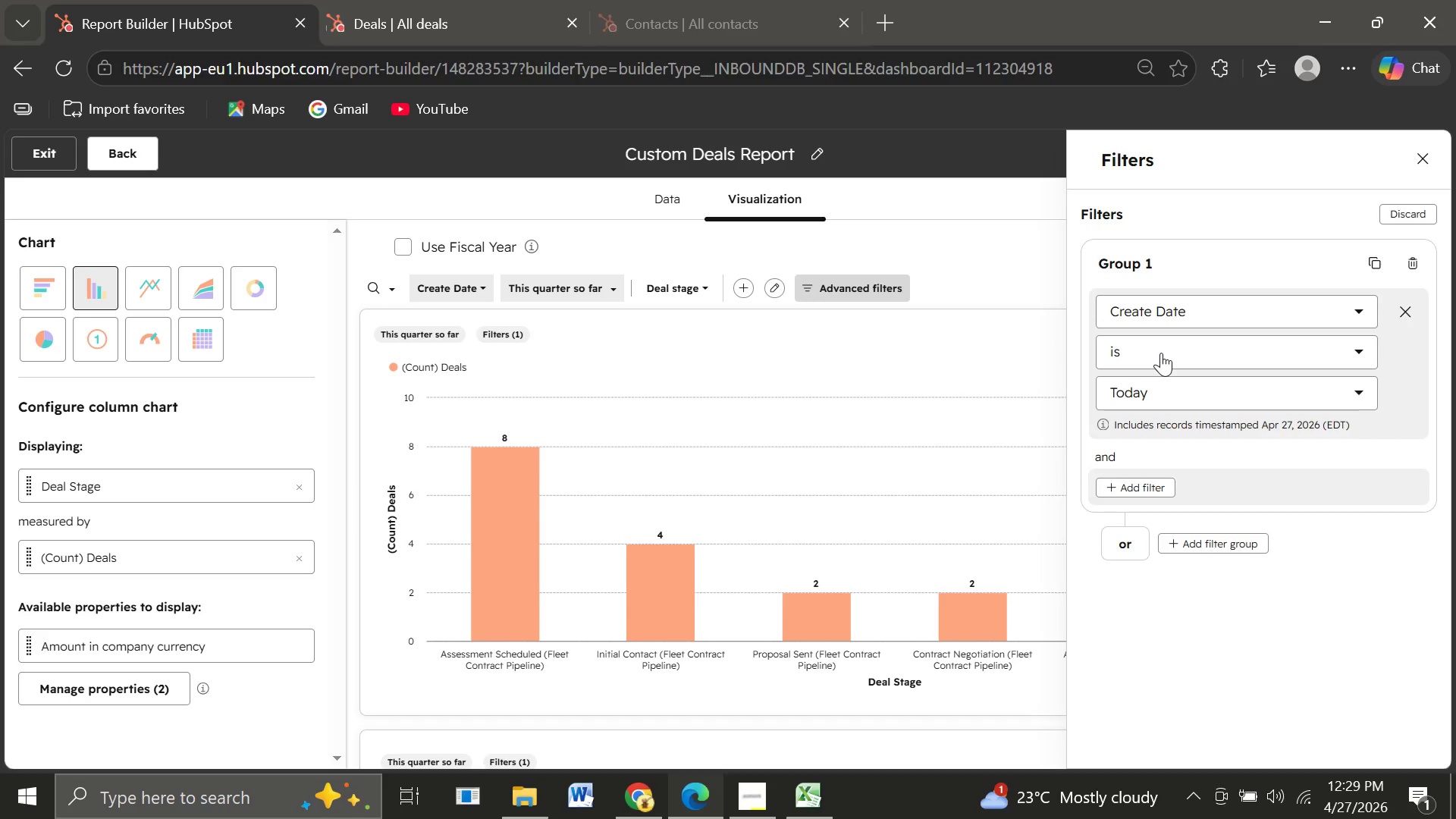 
left_click([1149, 353])
 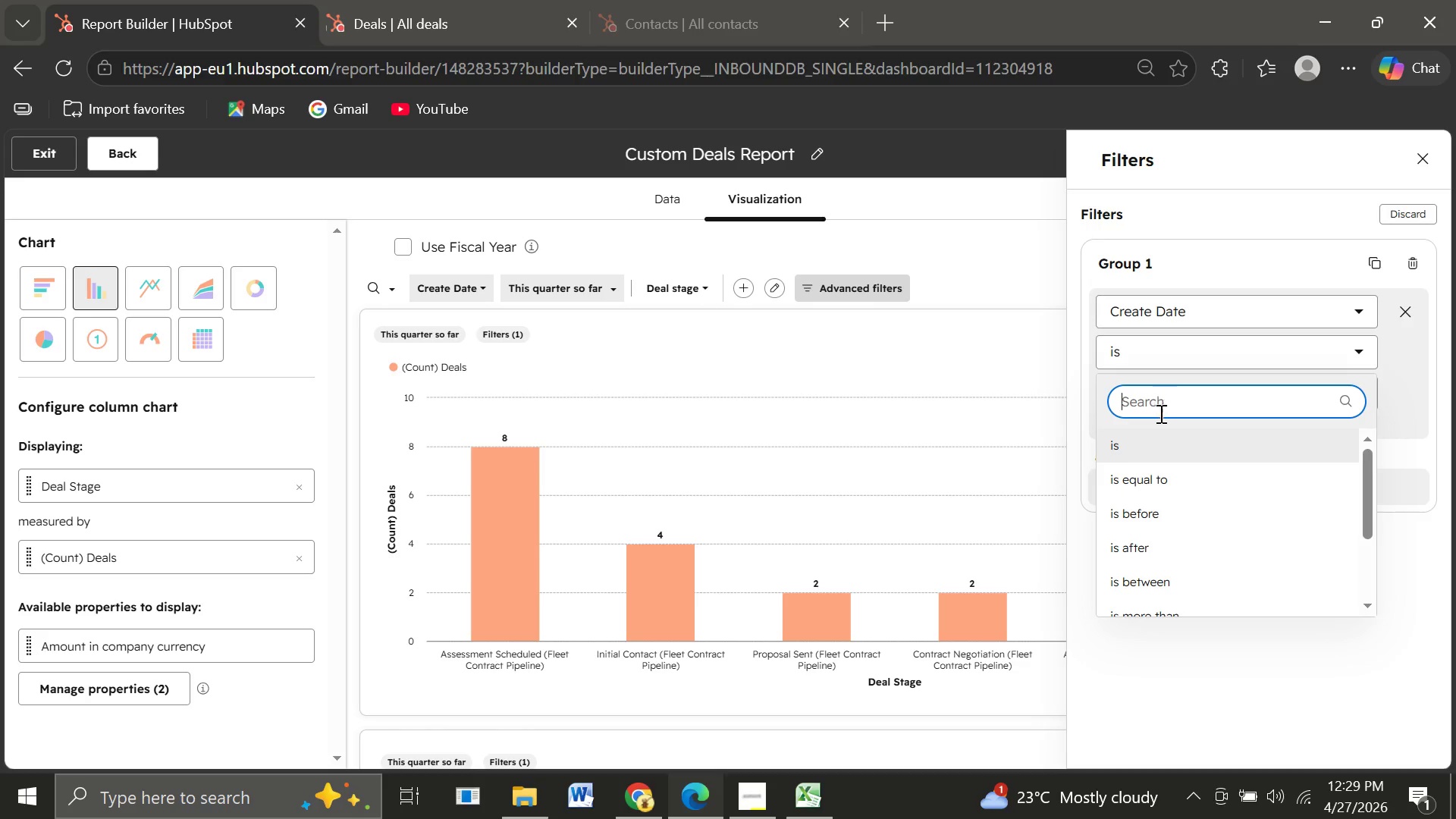 
mouse_move([1176, 518])
 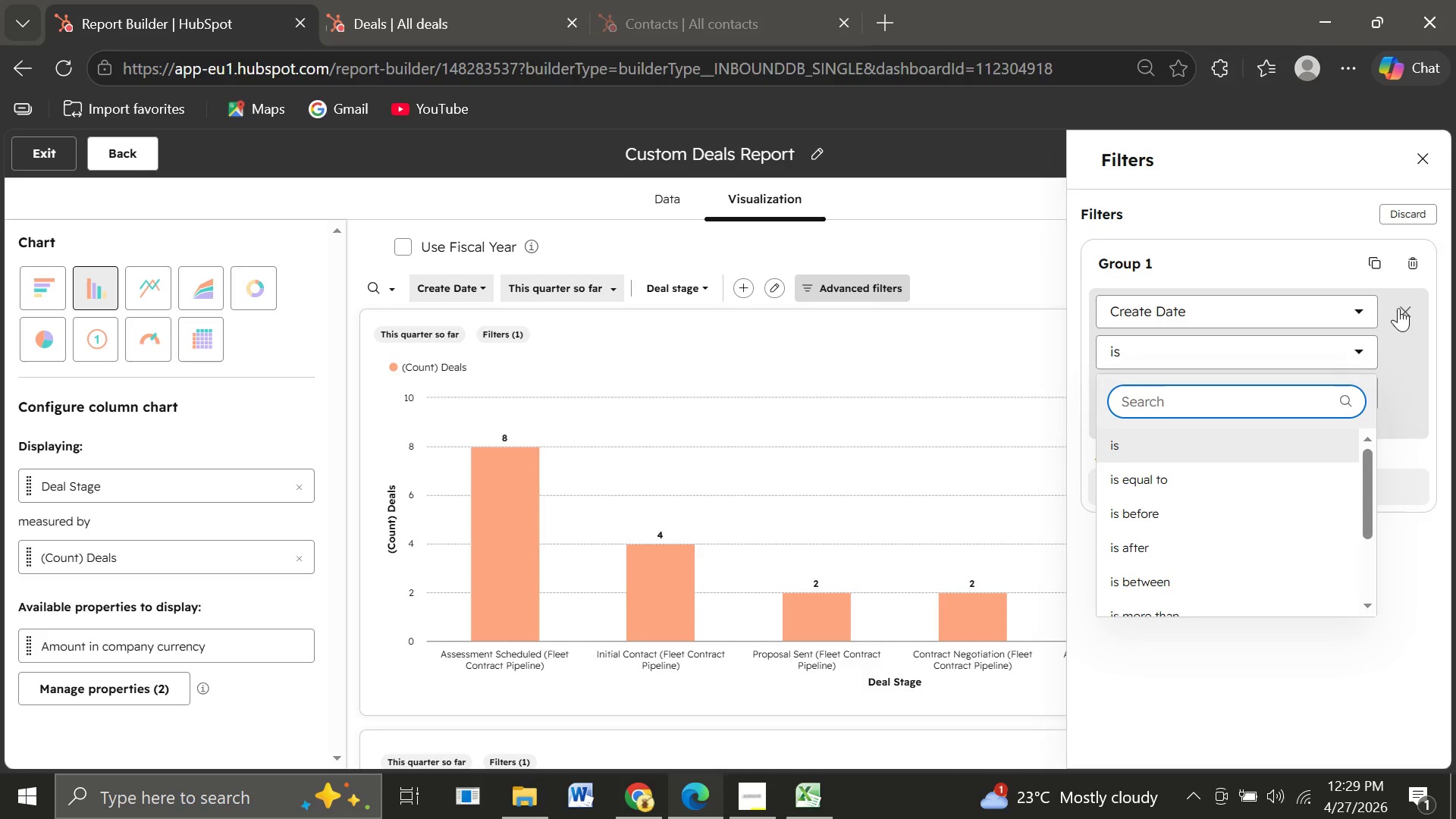 
left_click([1398, 308])
 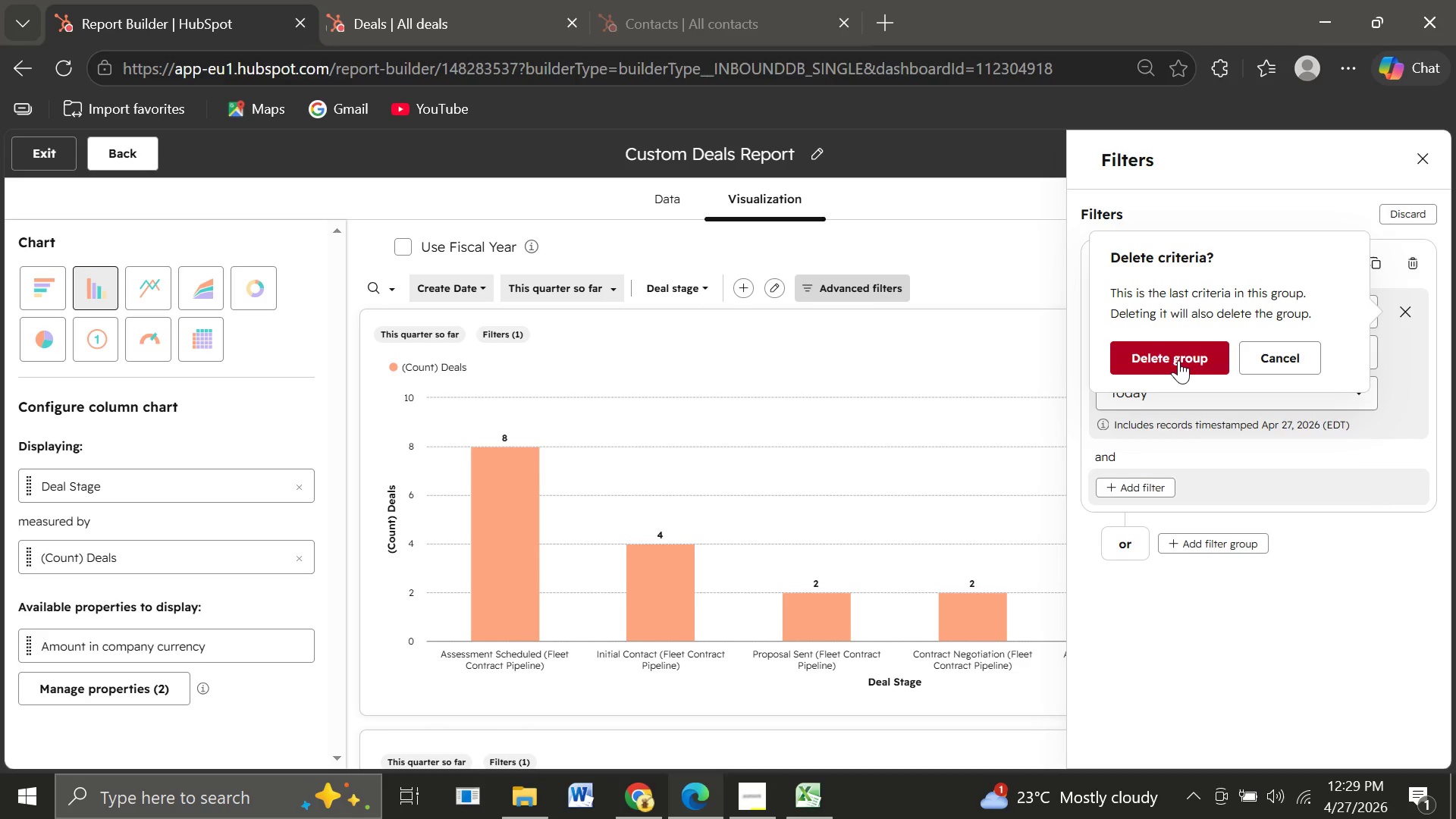 
left_click([1178, 360])
 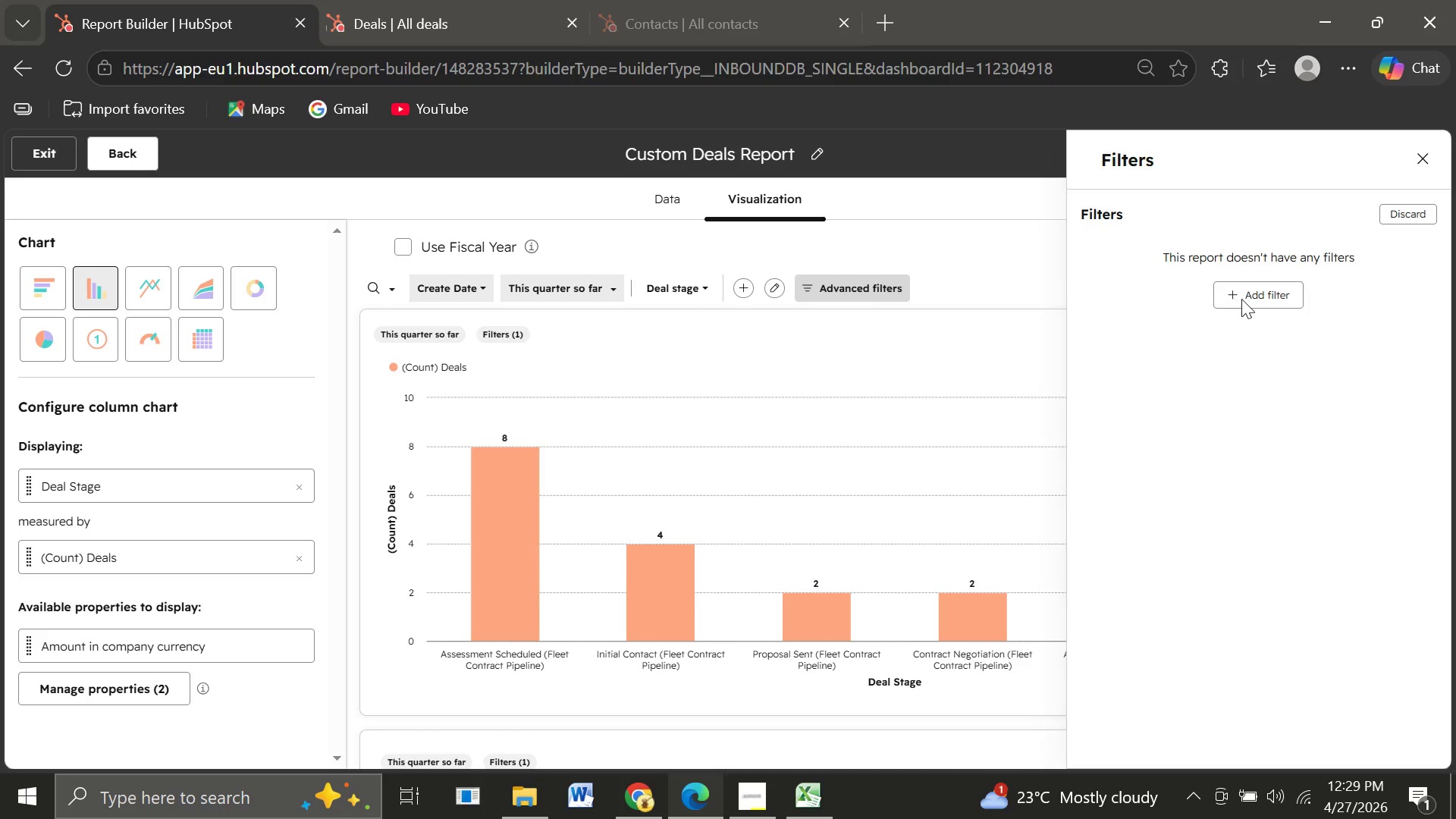 
left_click([1241, 299])
 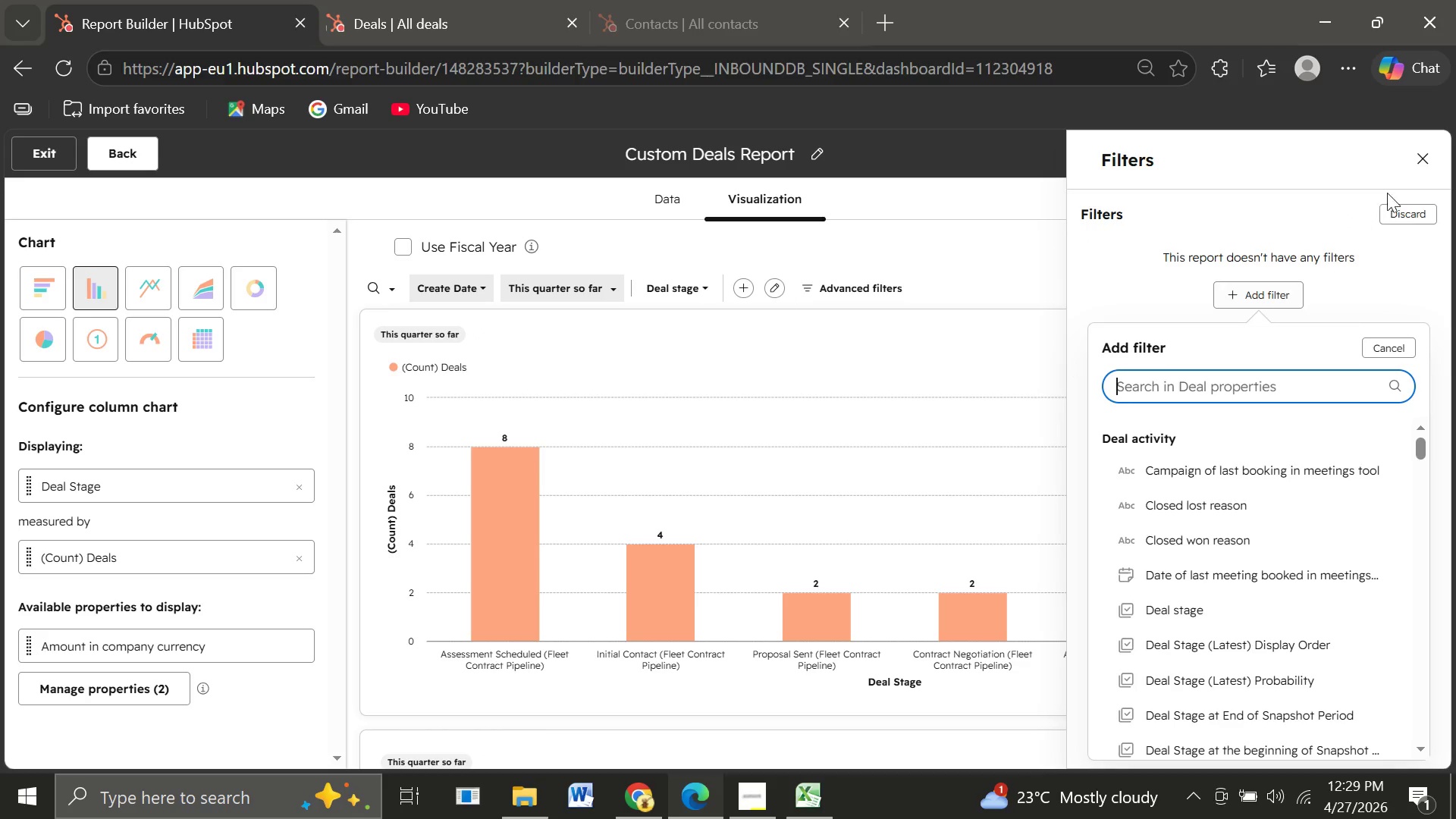 
wait(5.3)
 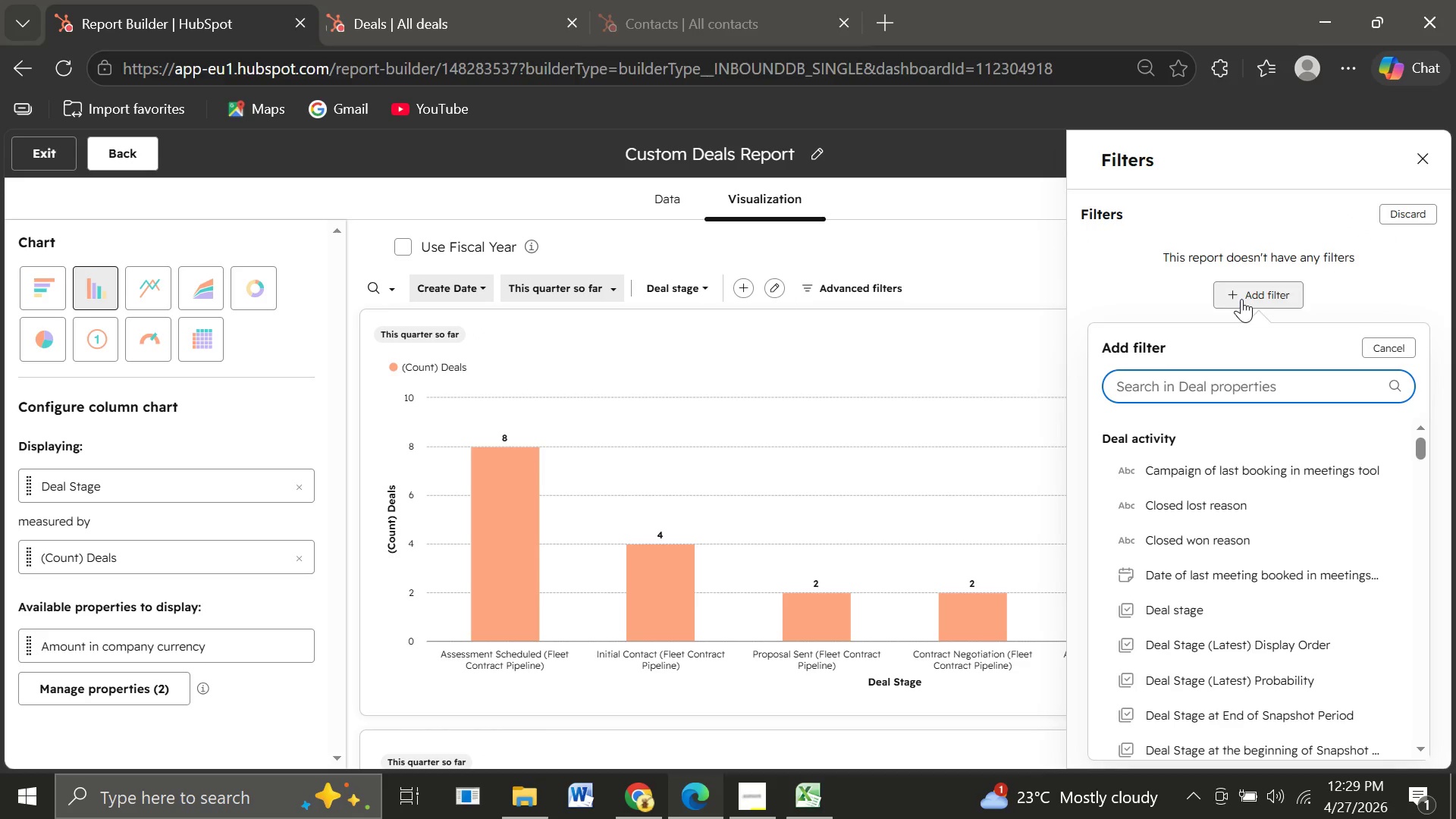 
left_click([1421, 155])
 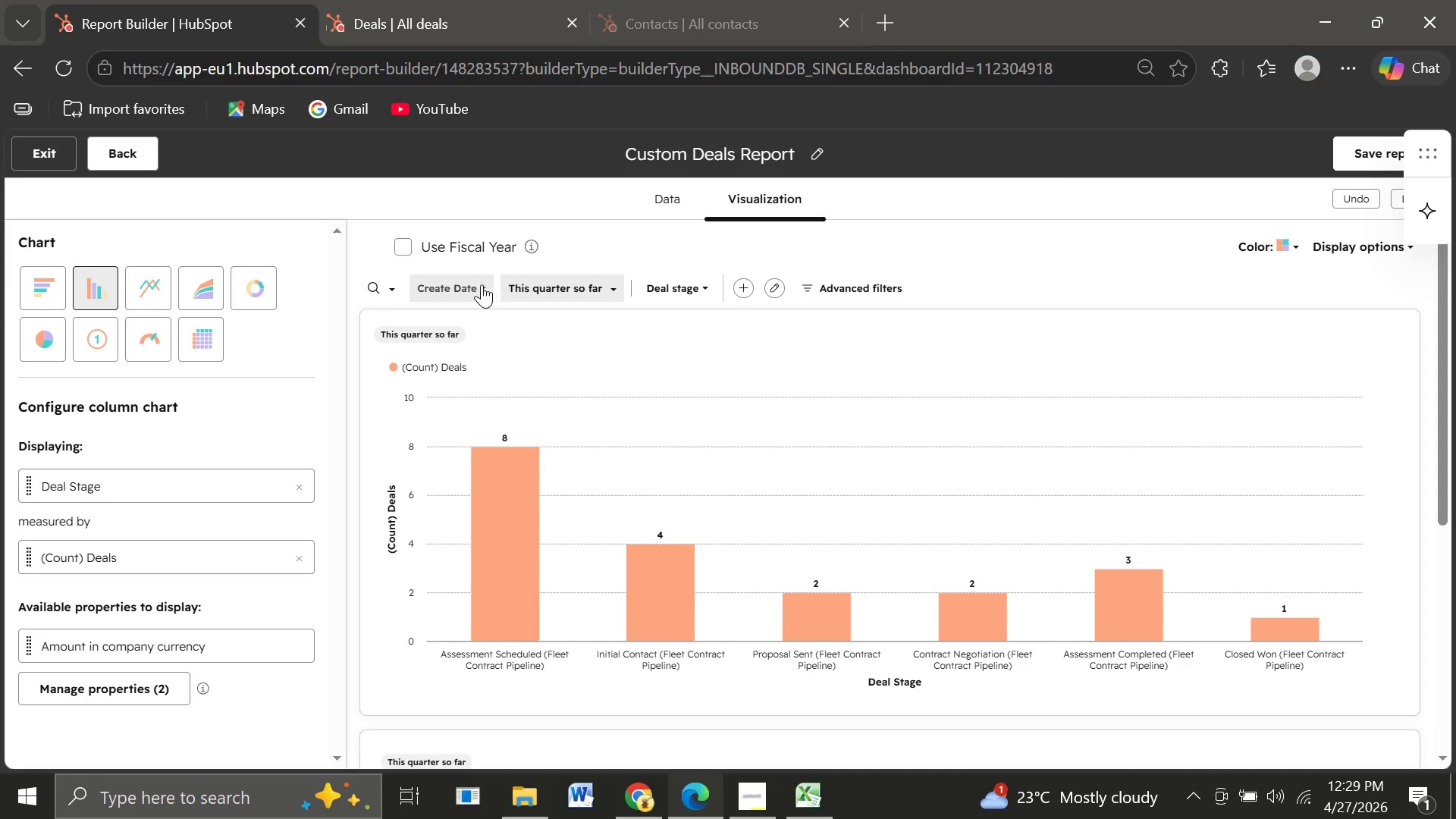 
left_click([481, 284])
 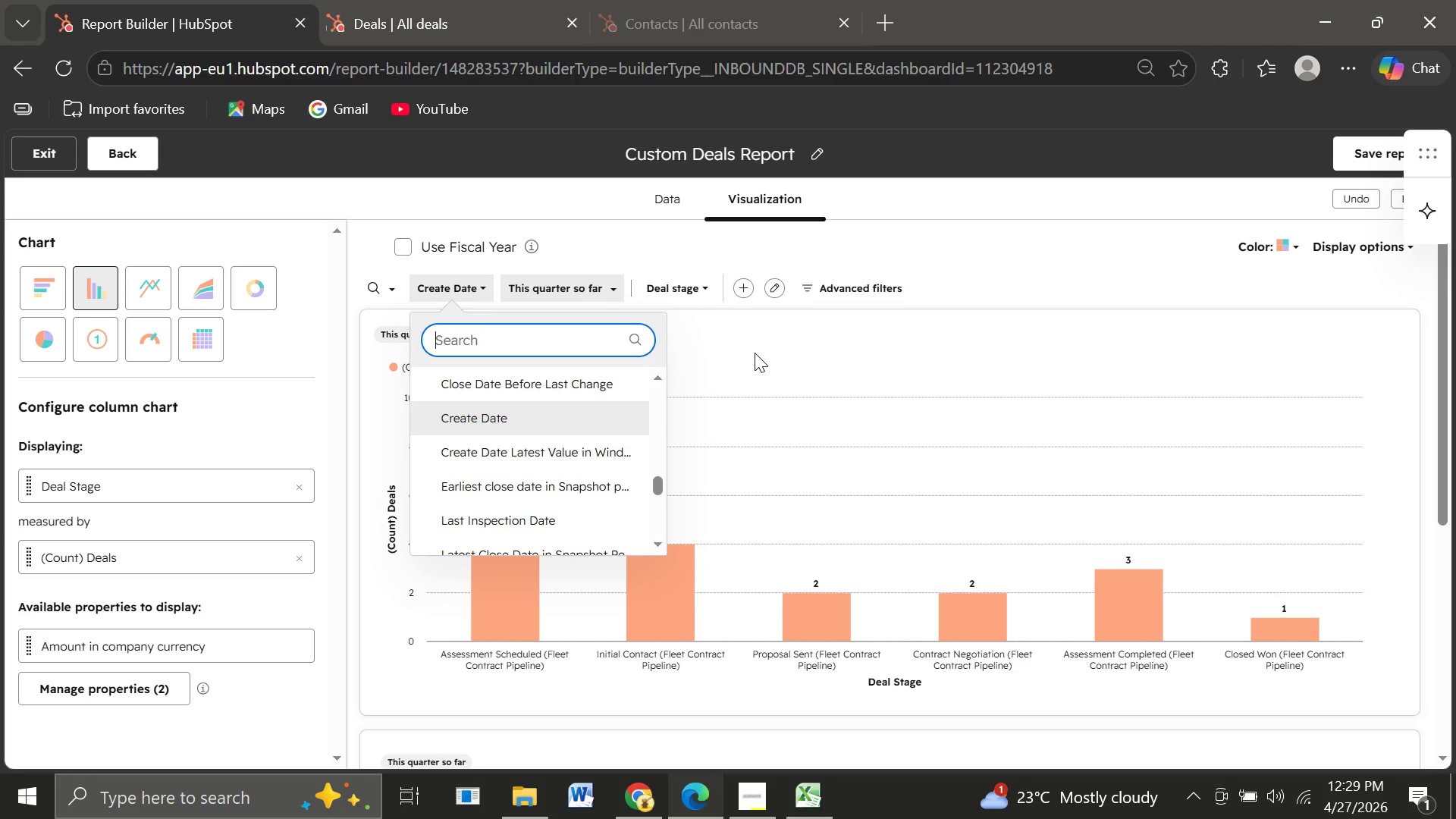 
left_click([755, 353])
 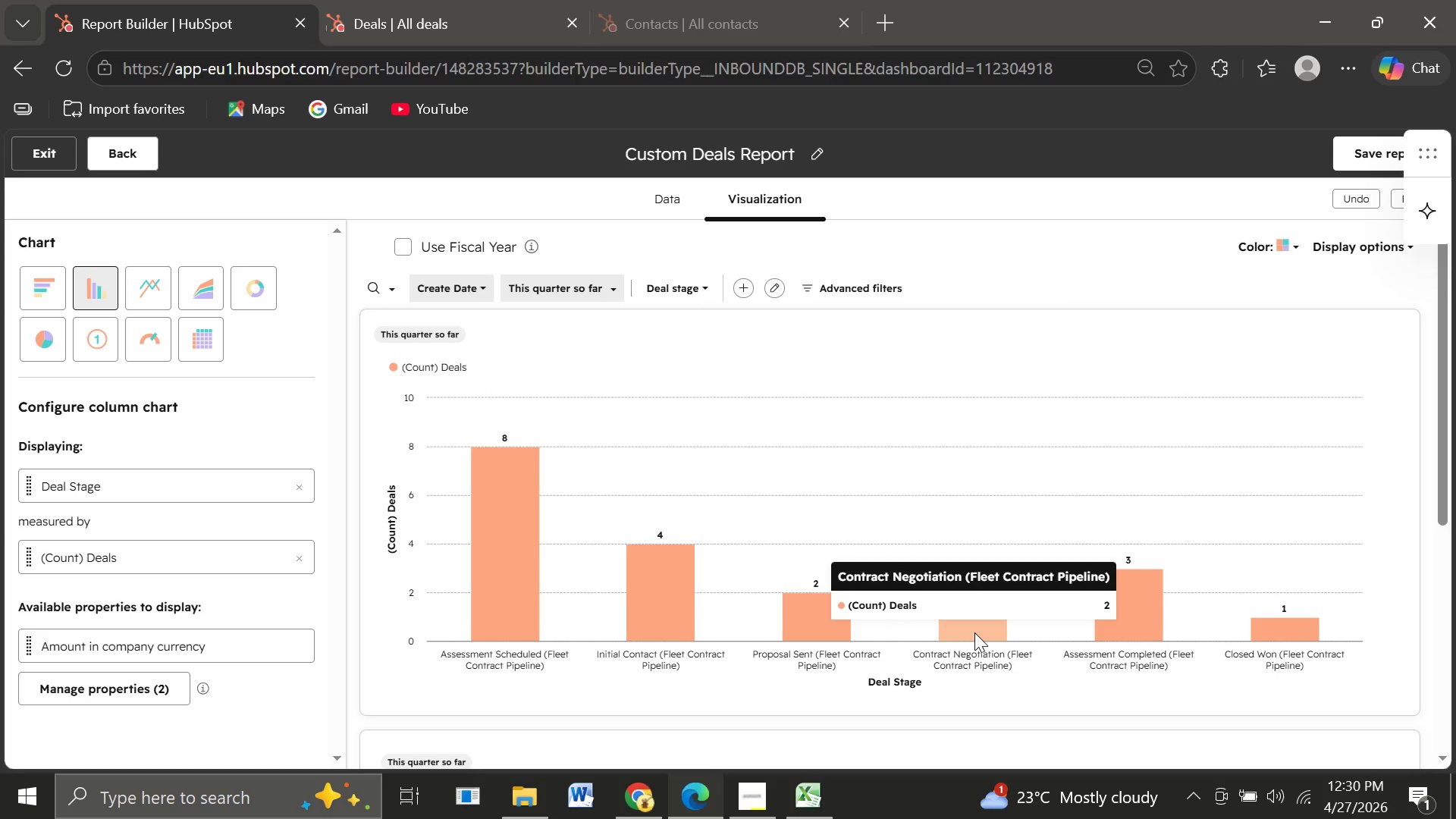 
wait(33.27)
 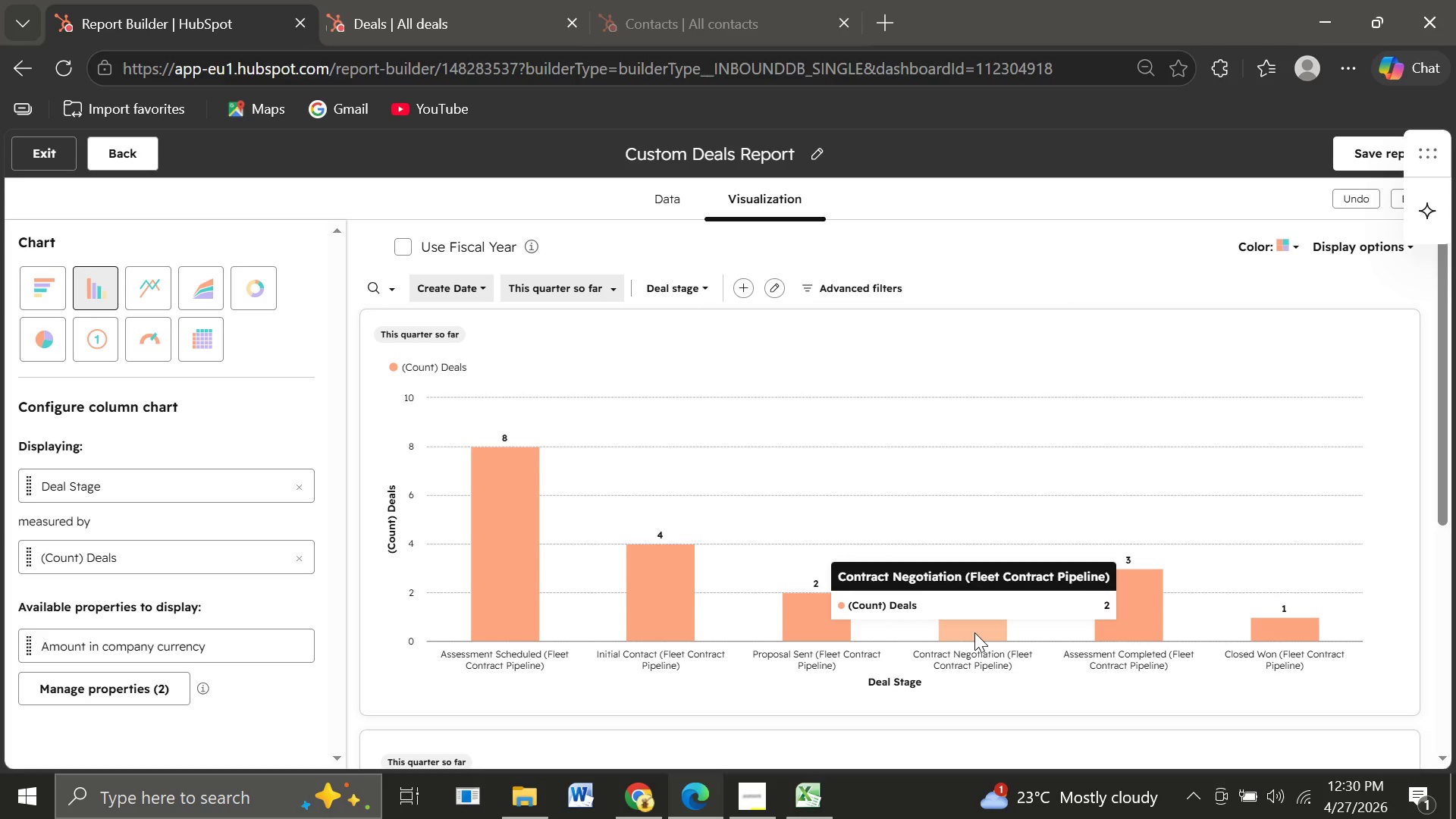 
mouse_move([1050, 619])
 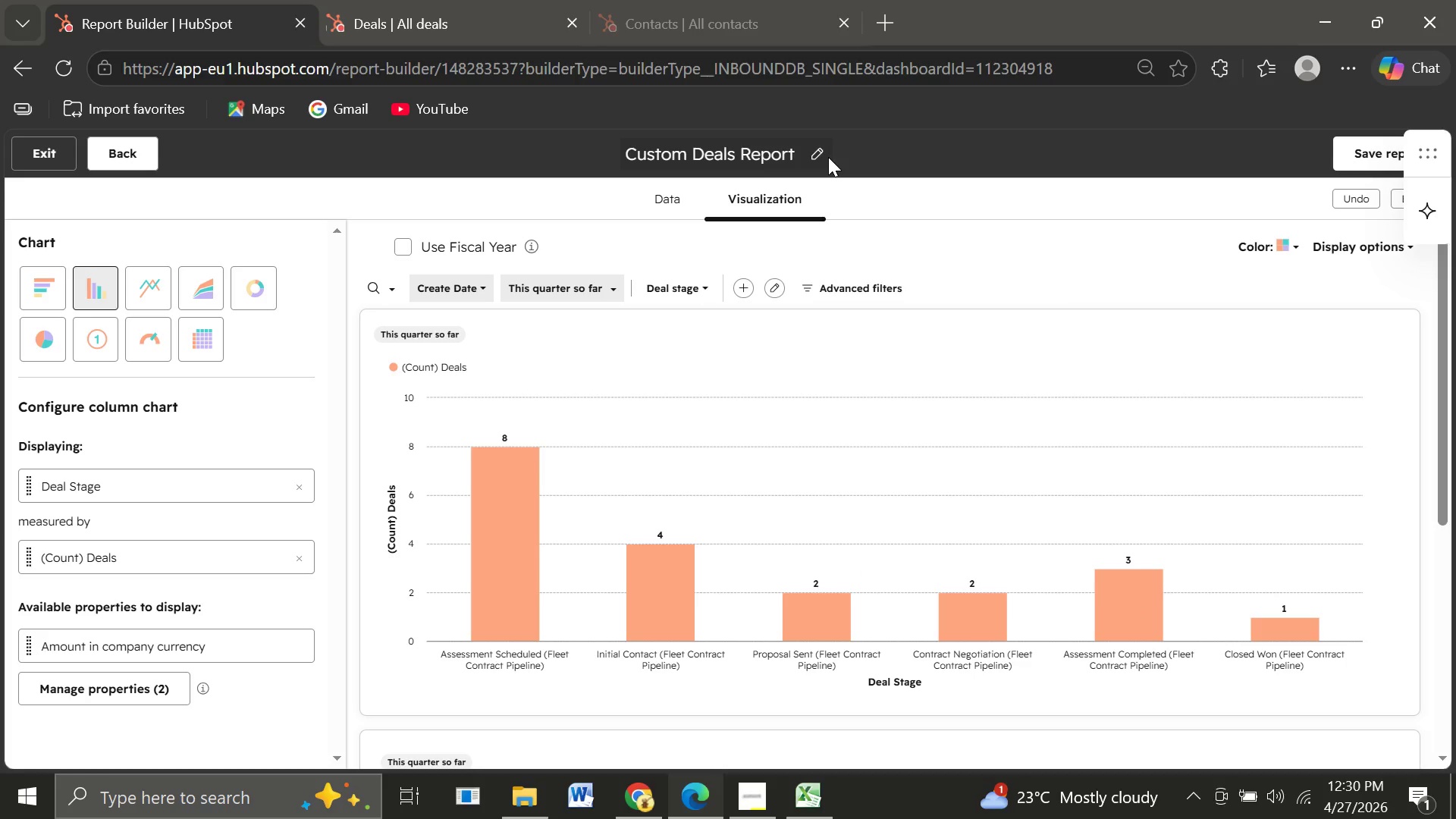 
left_click([828, 157])
 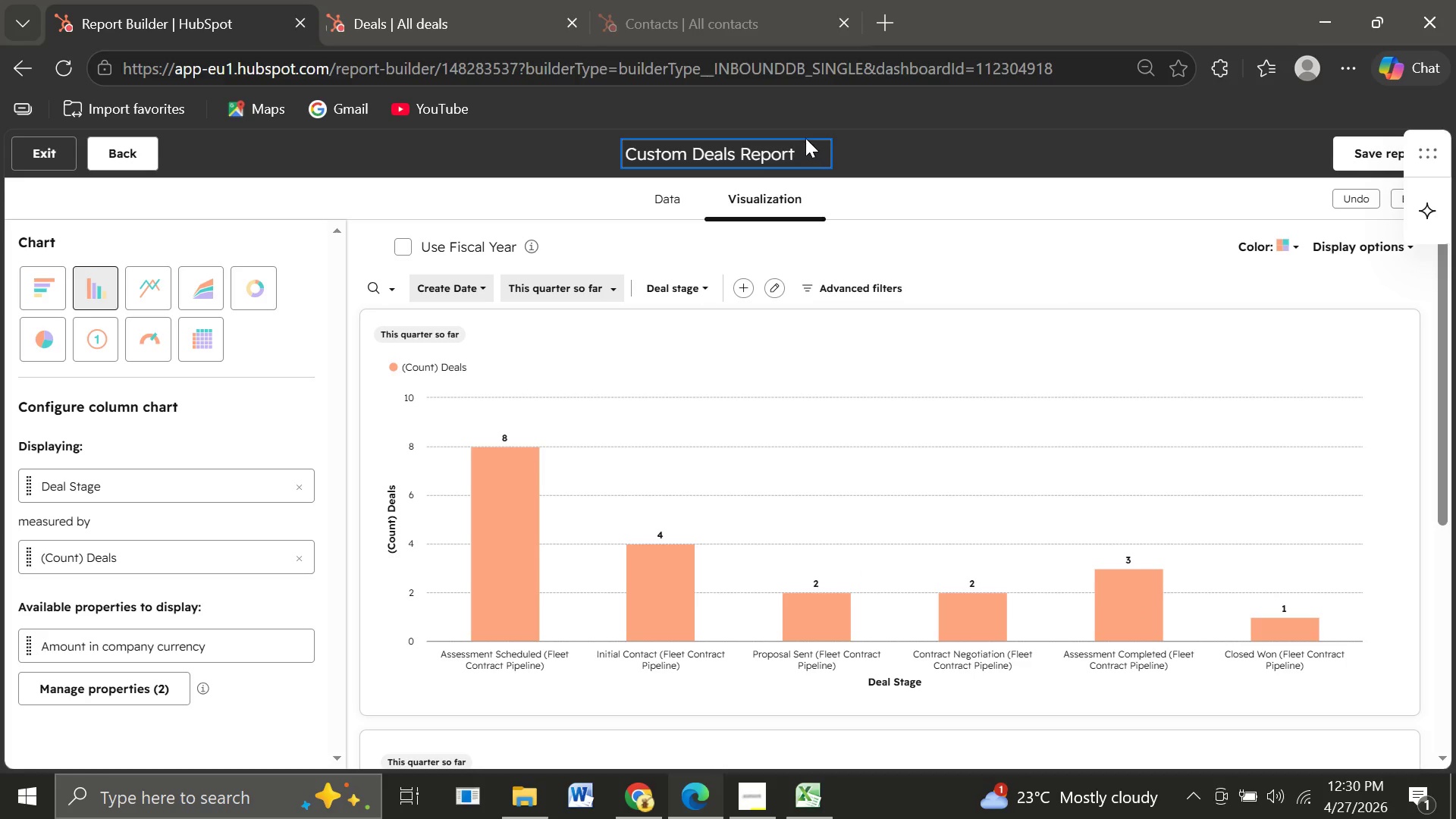 
left_click_drag(start_coordinate=[799, 144], to_coordinate=[607, 148])
 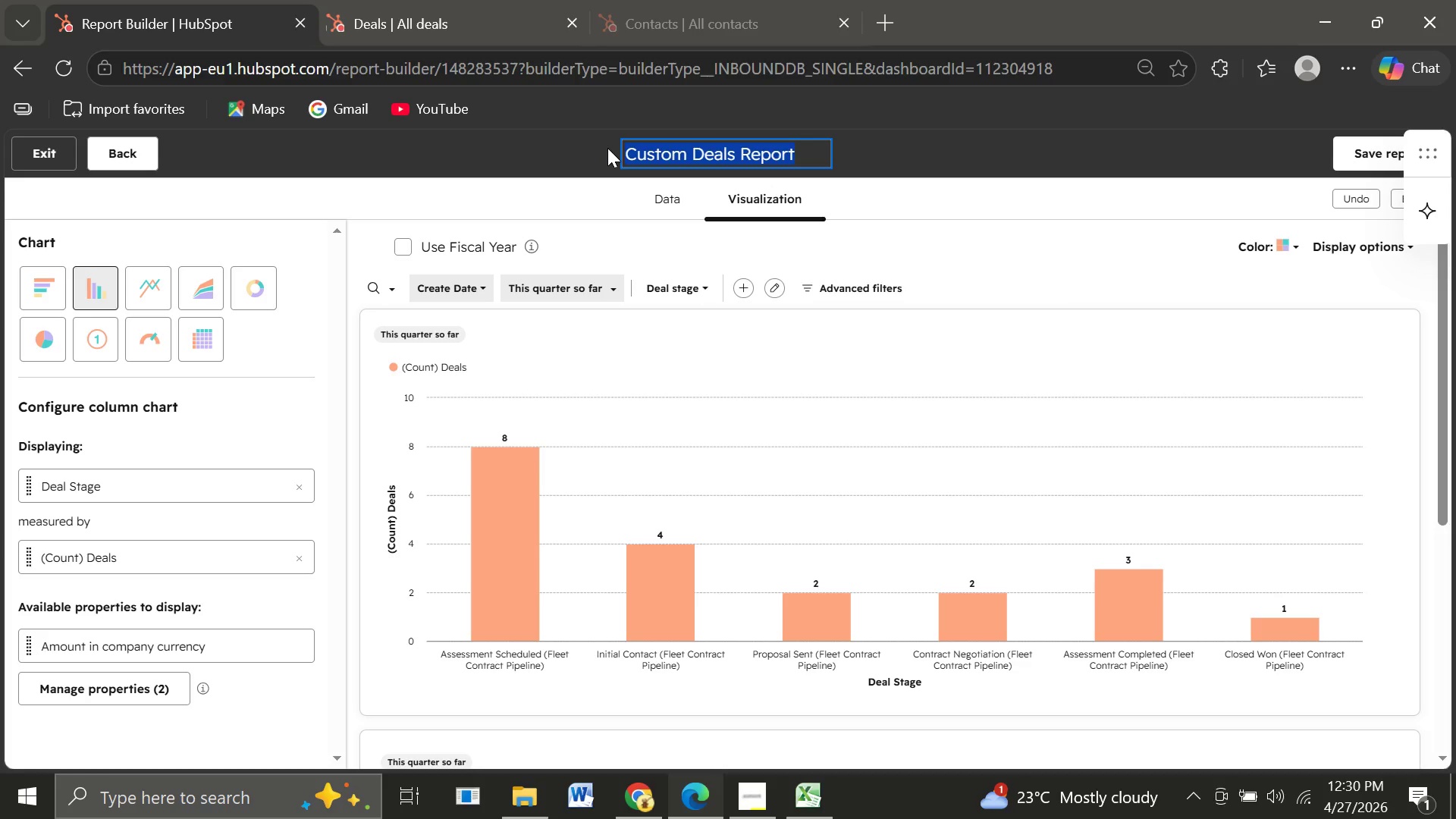 
type(Deals by Stage (Count) - Thi)
 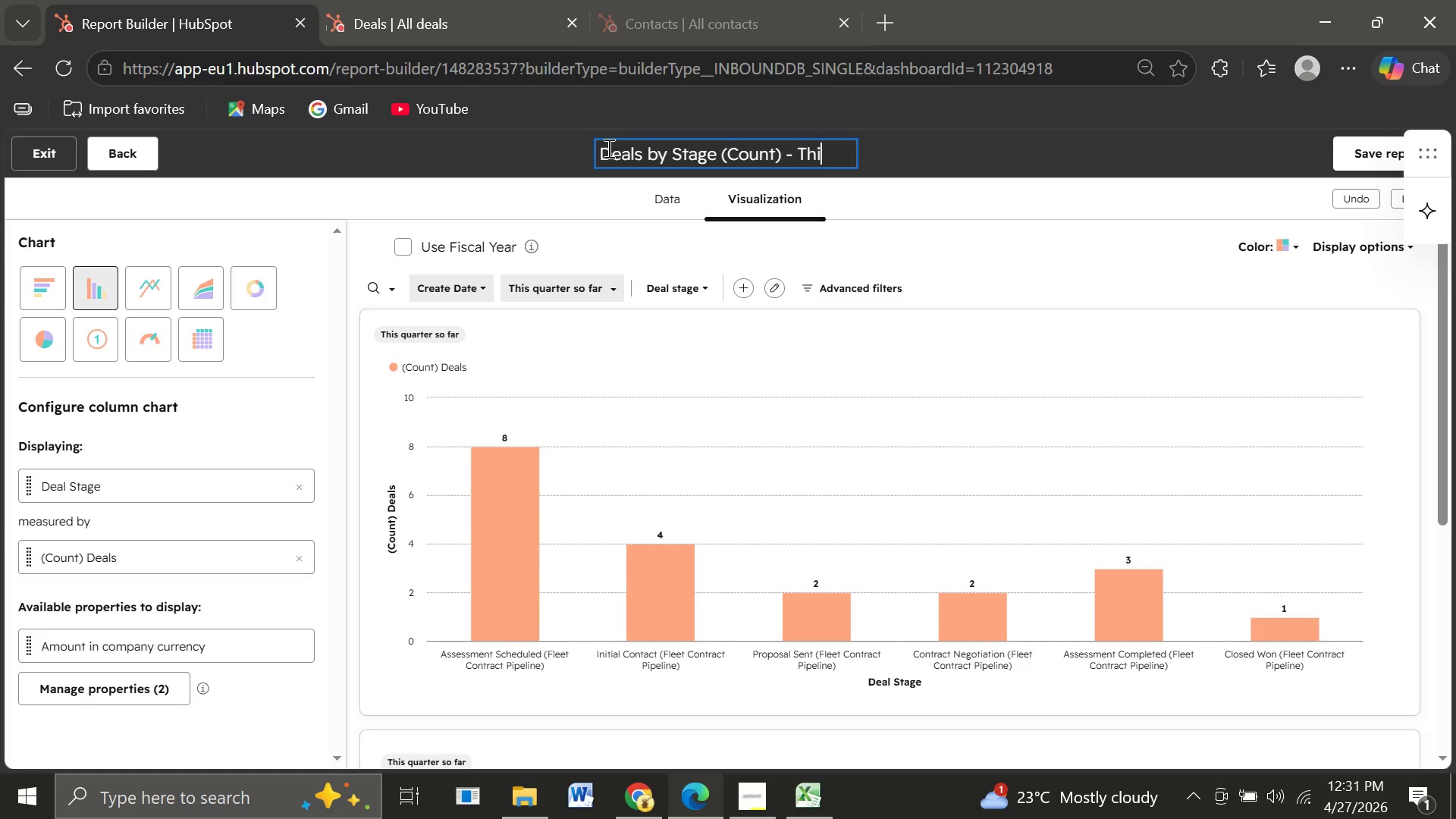 
wait(10.0)
 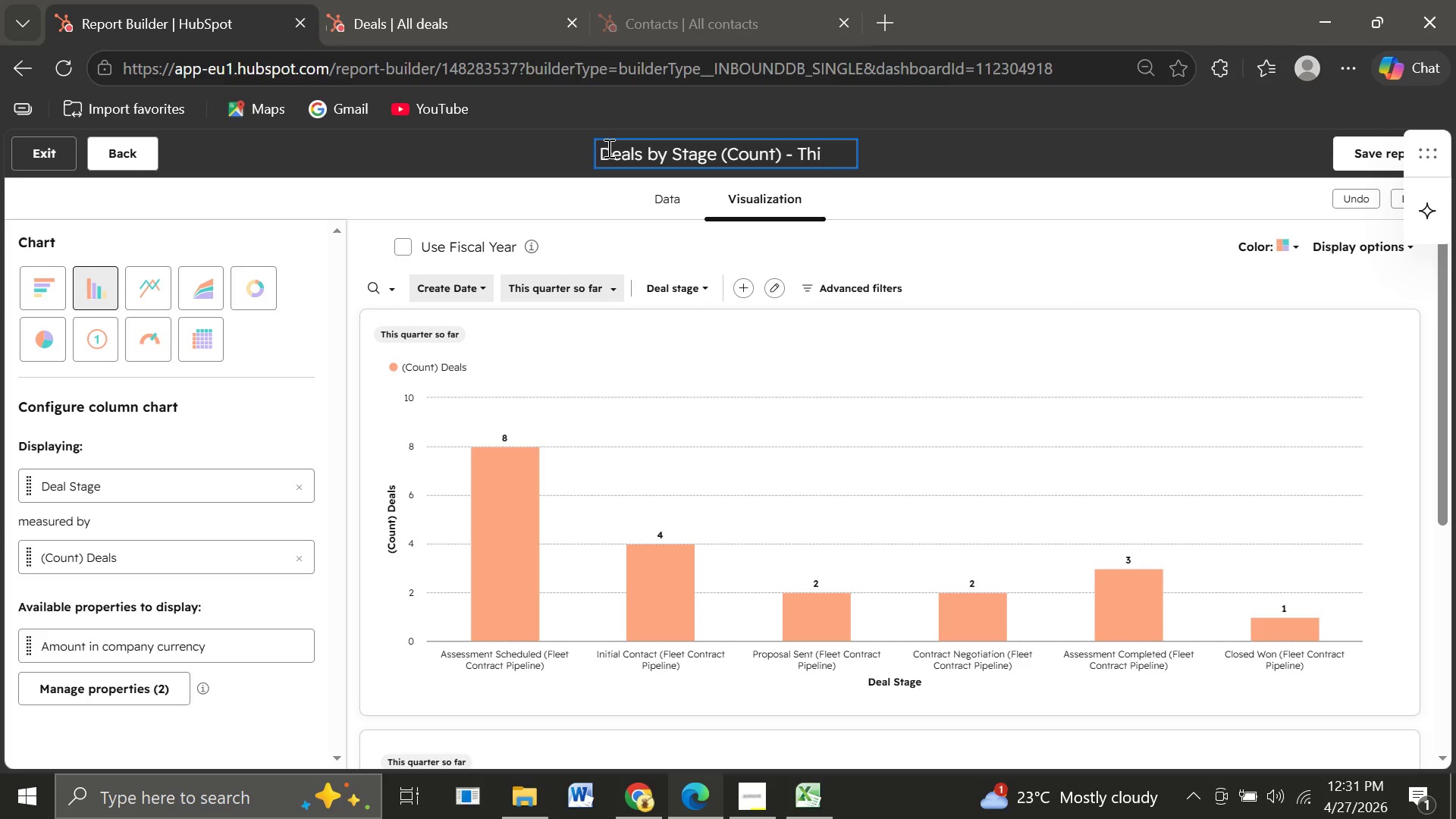 
type(s quarte)
 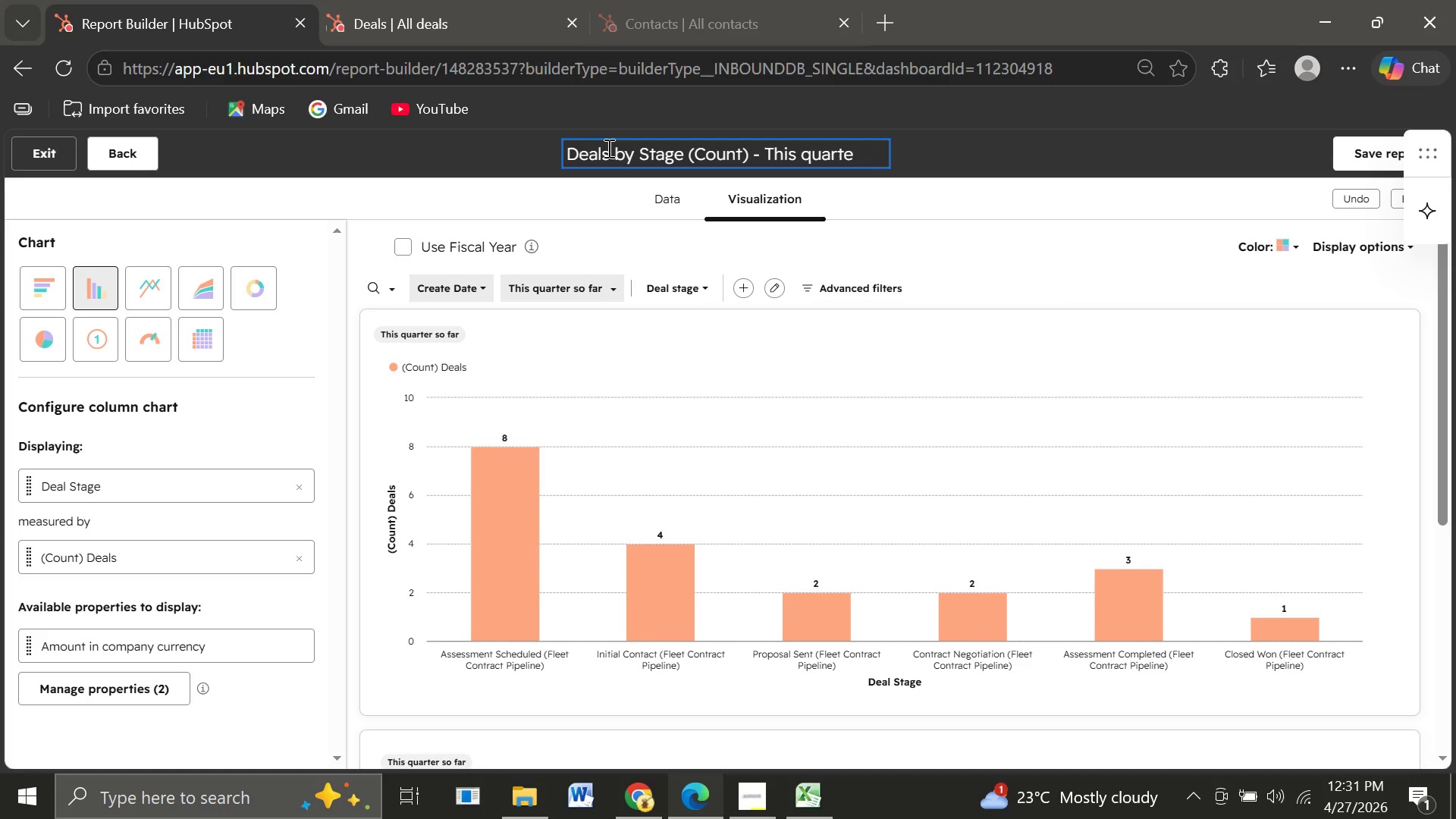 
wait(7.98)
 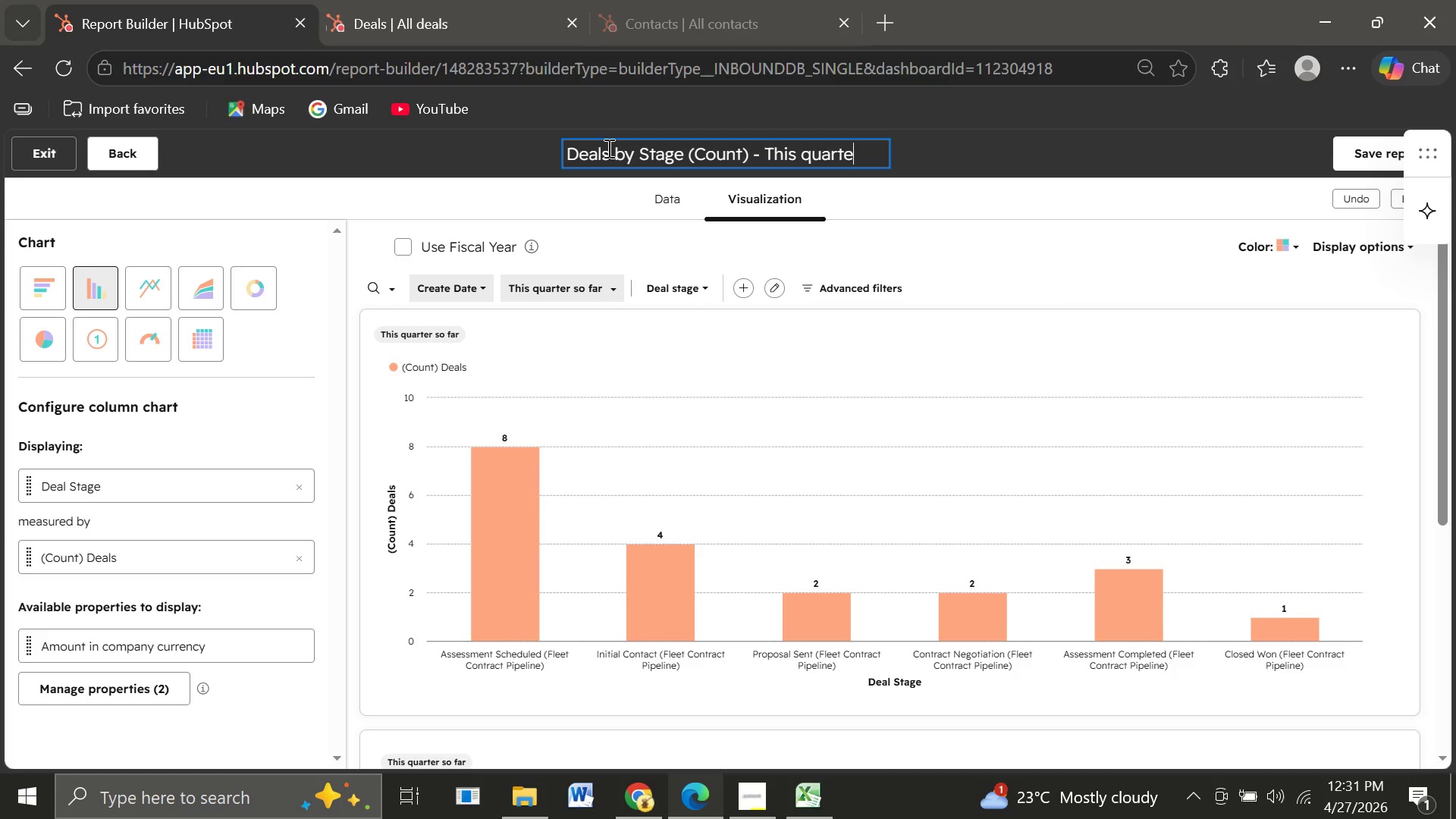 
key(Backspace)
key(Backspace)
key(Backspace)
key(Backspace)
key(Backspace)
key(Backspace)
type(Quarter)
 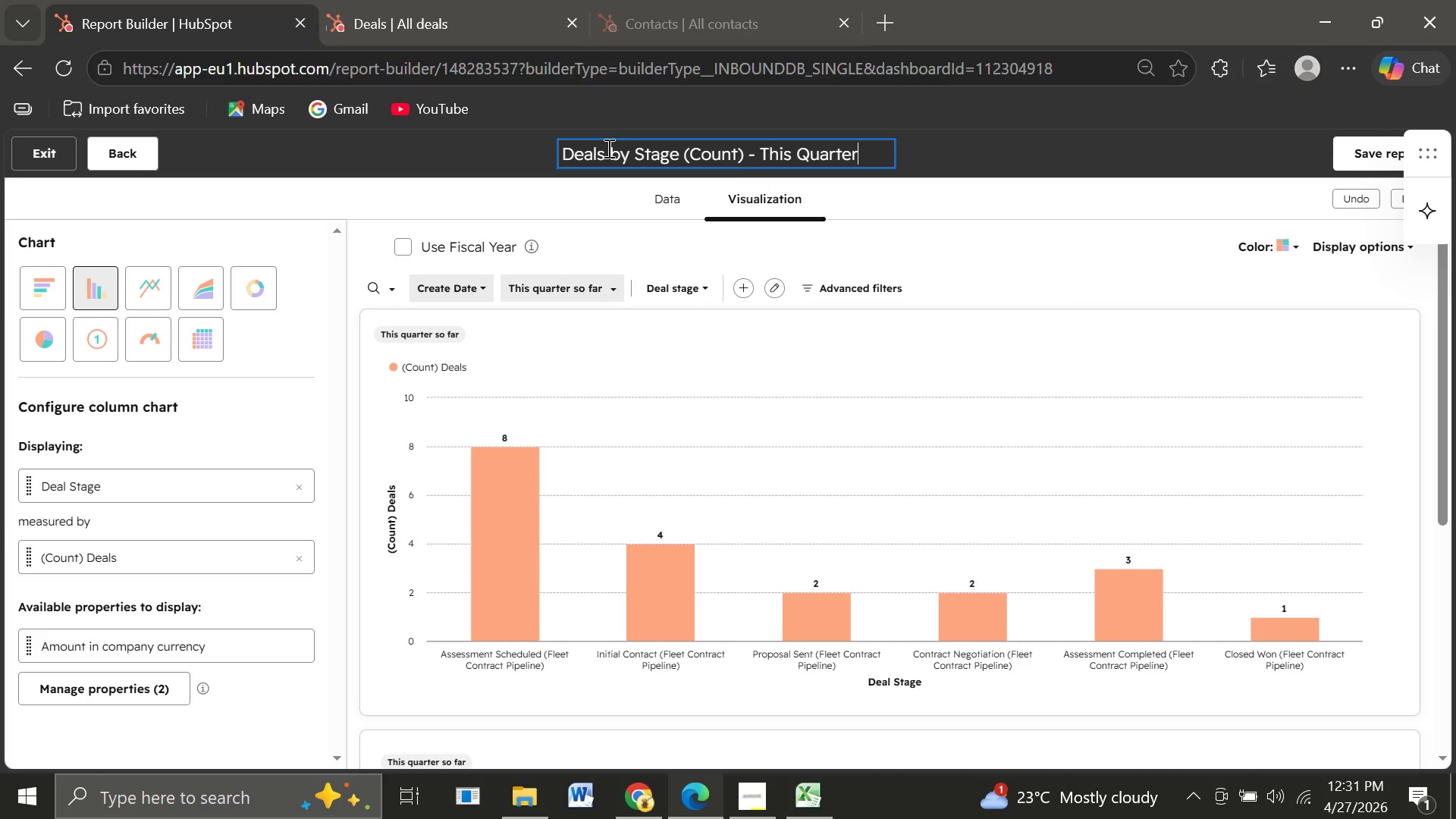 
wait(5.14)
 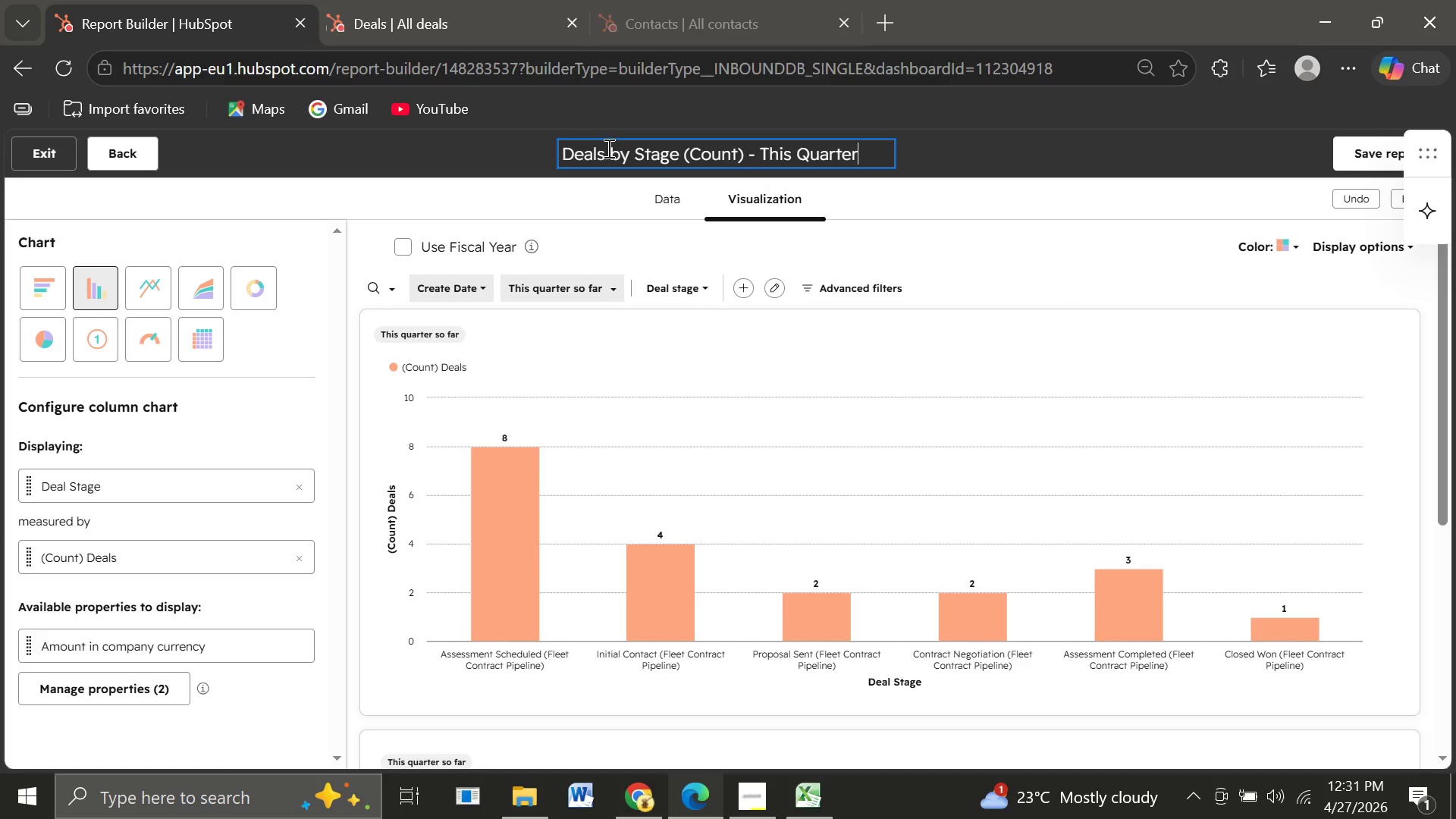 
left_click([1376, 153])
 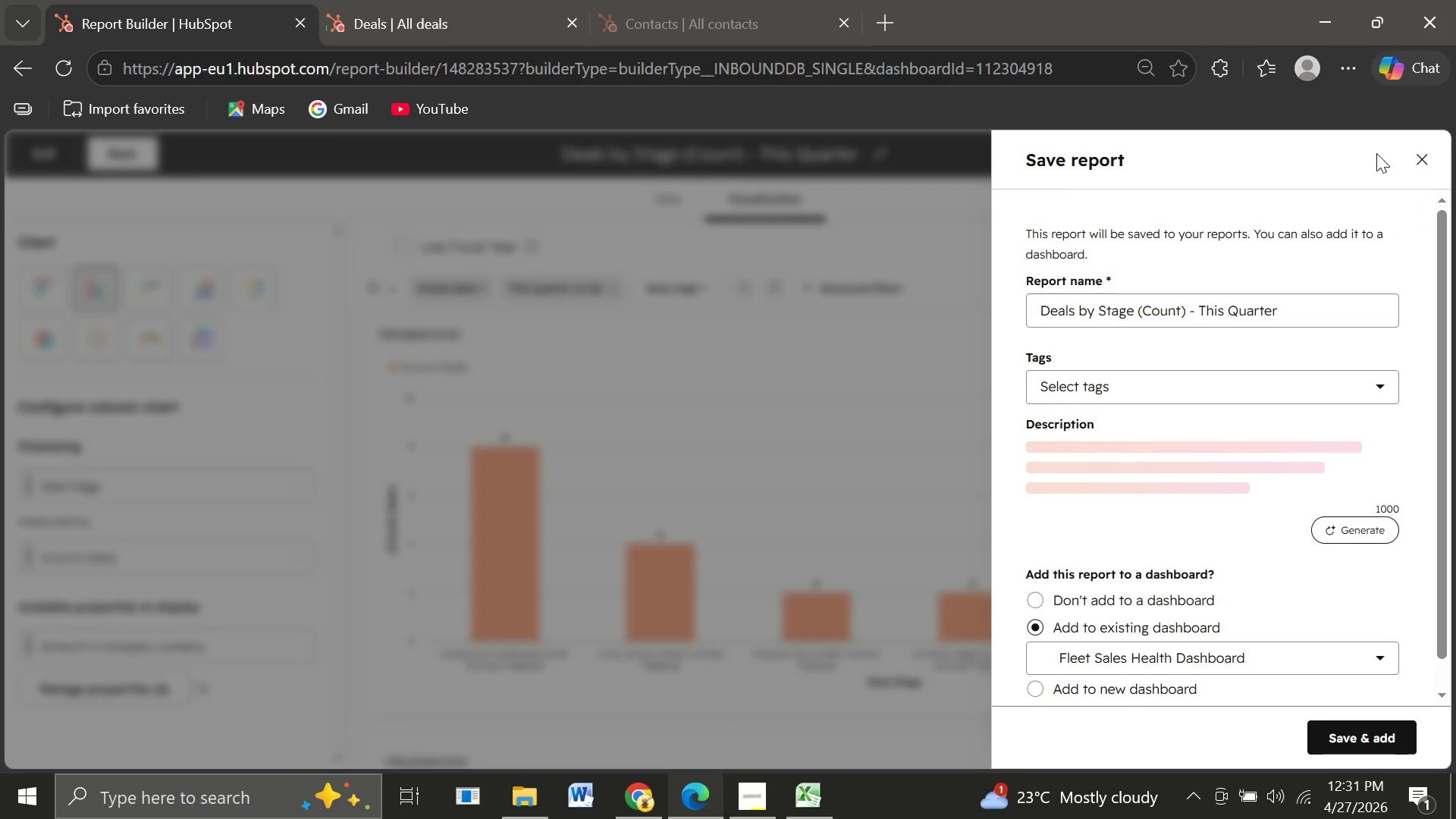 
mouse_move([1143, 381])
 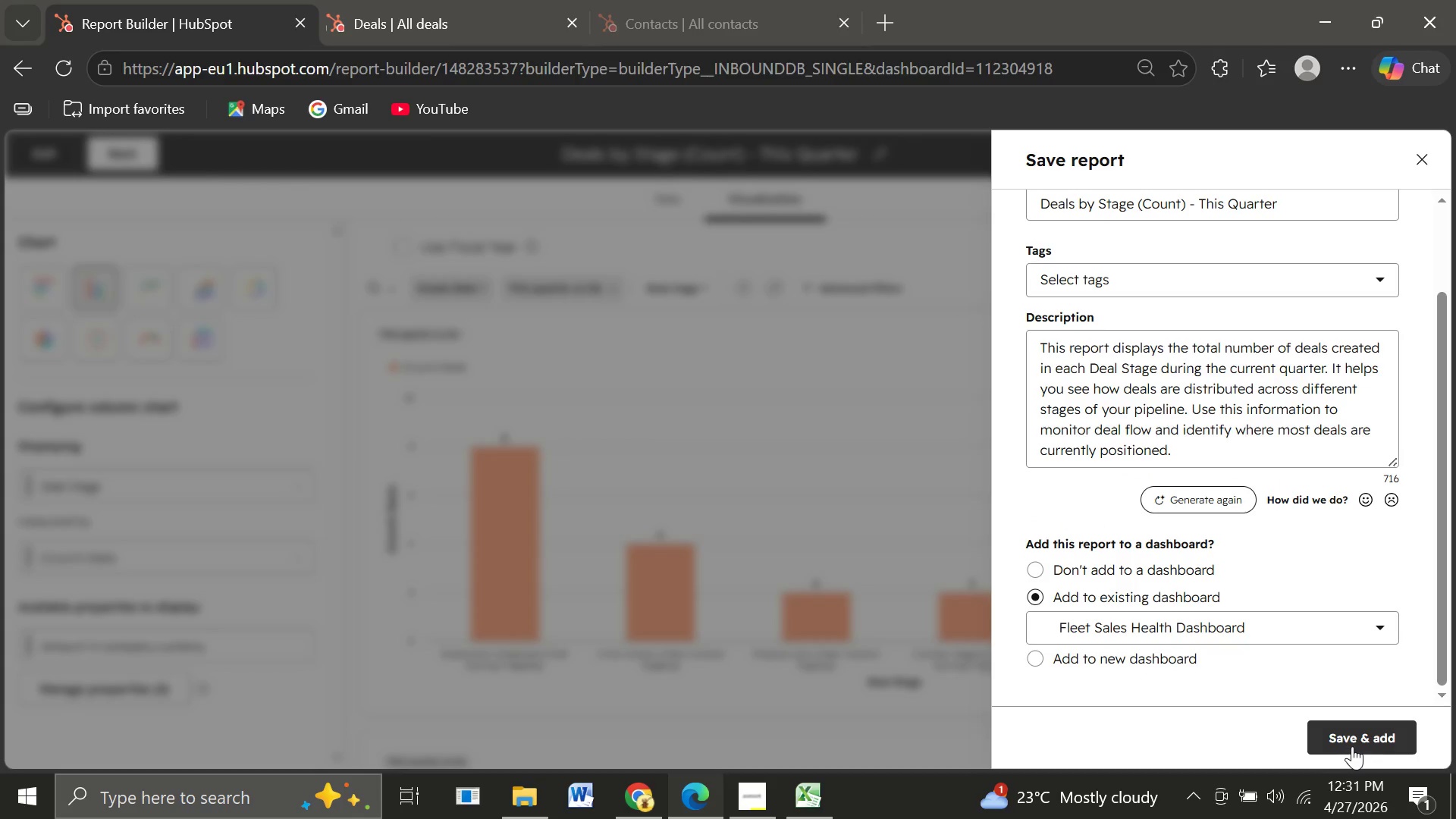 
left_click([1357, 746])
 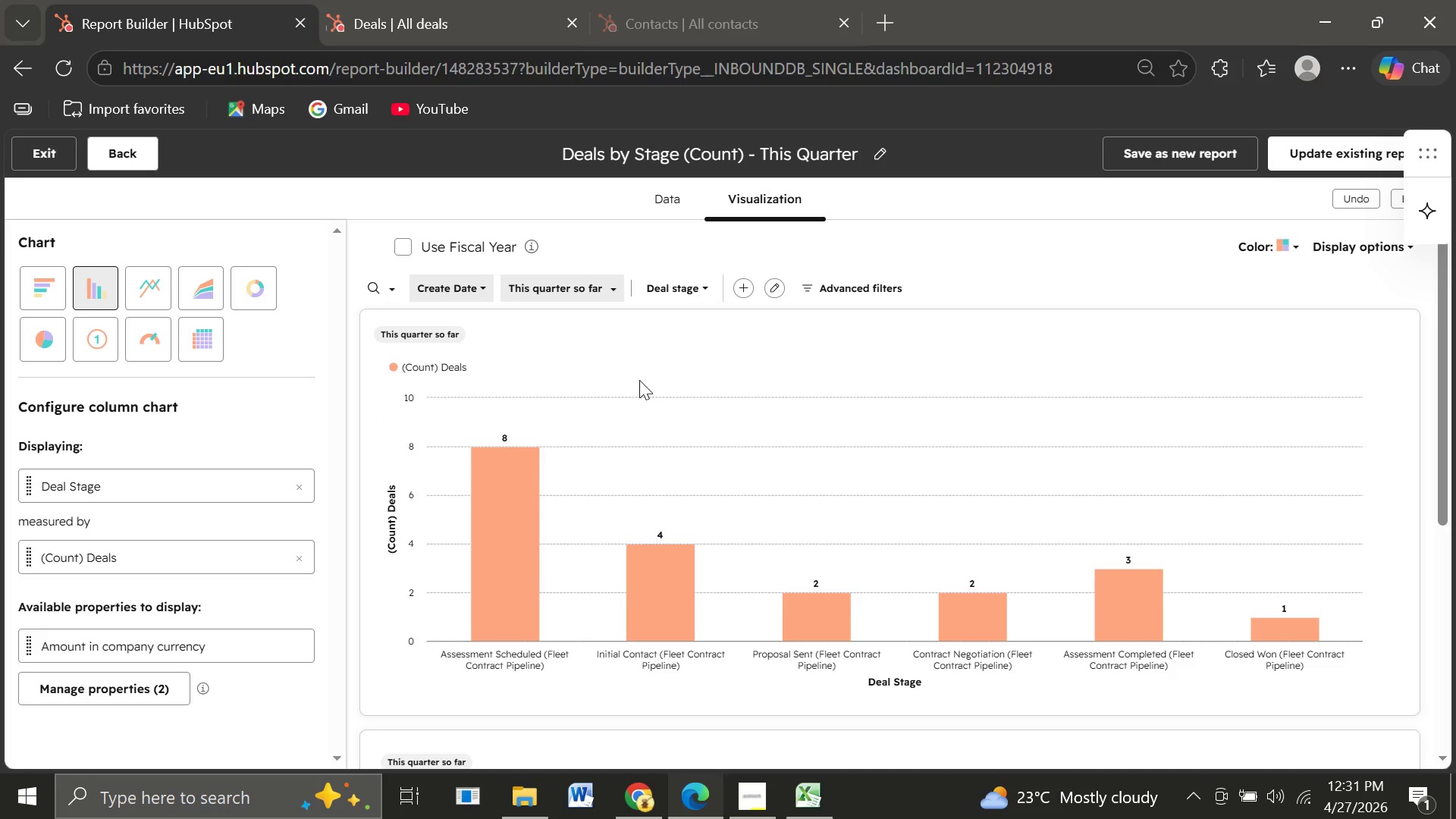 
wait(16.98)
 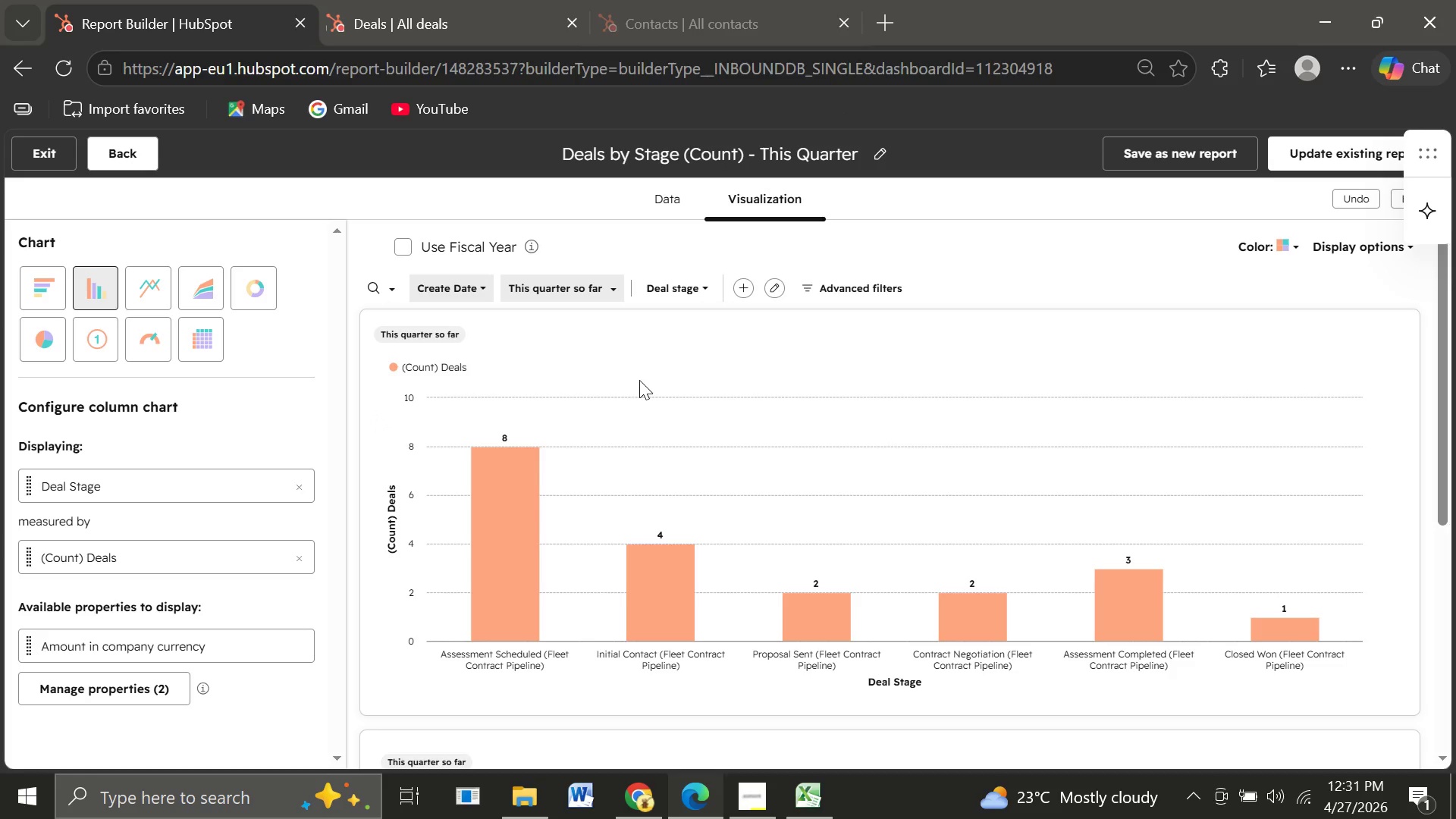 
left_click([49, 155])
 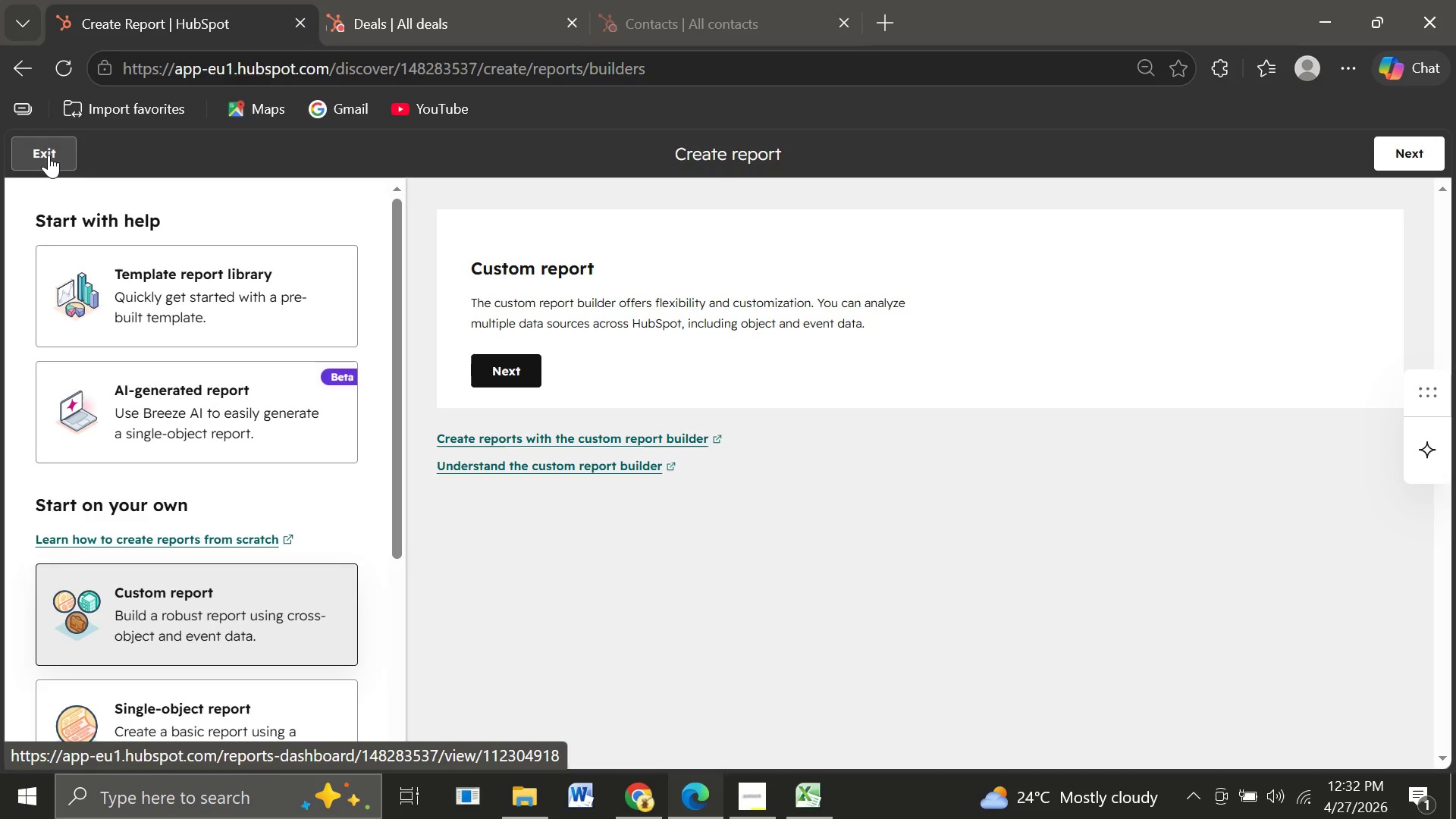 
wait(13.7)
 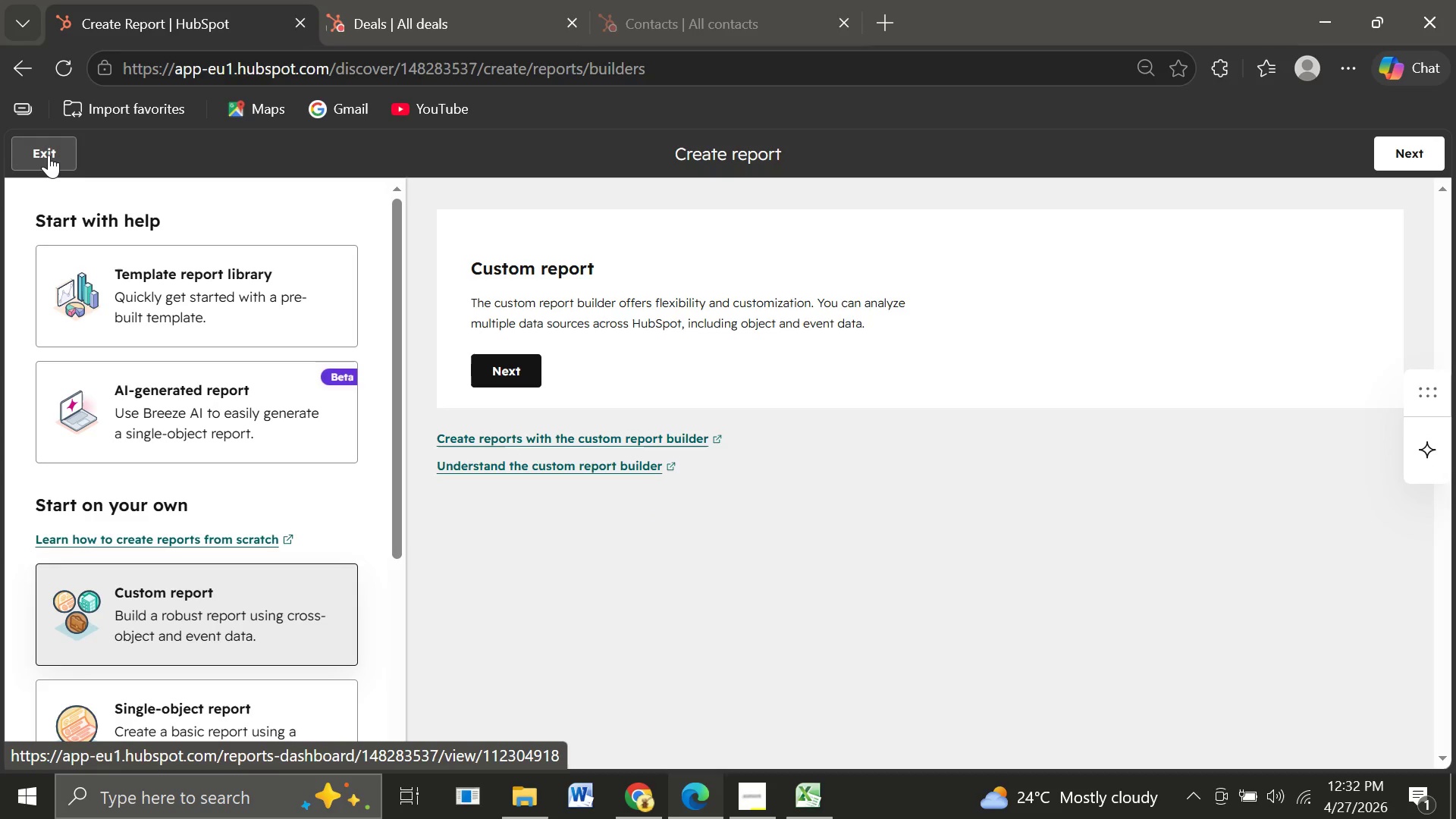 
left_click([27, 150])
 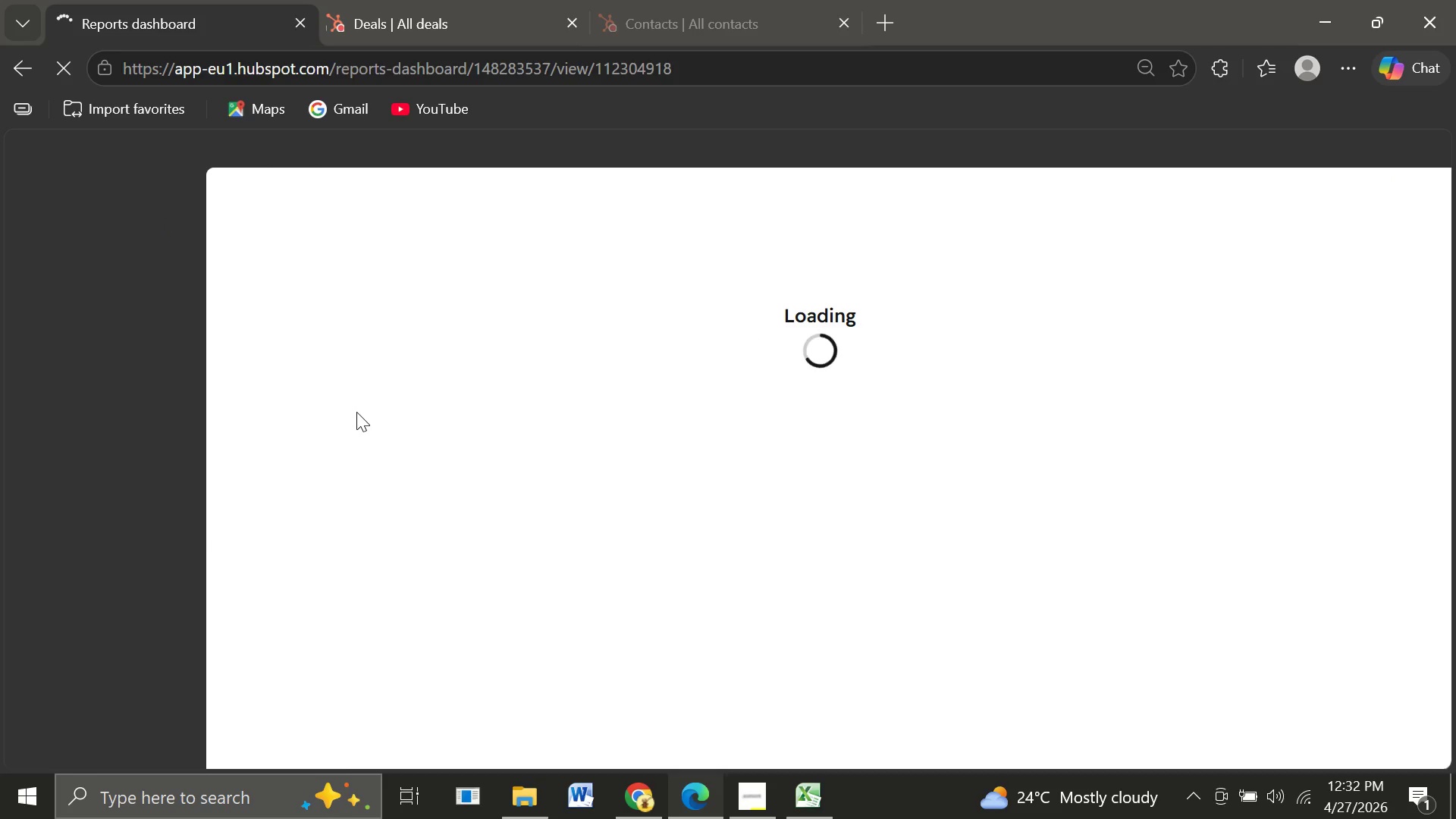 
mouse_move([1001, 439])
 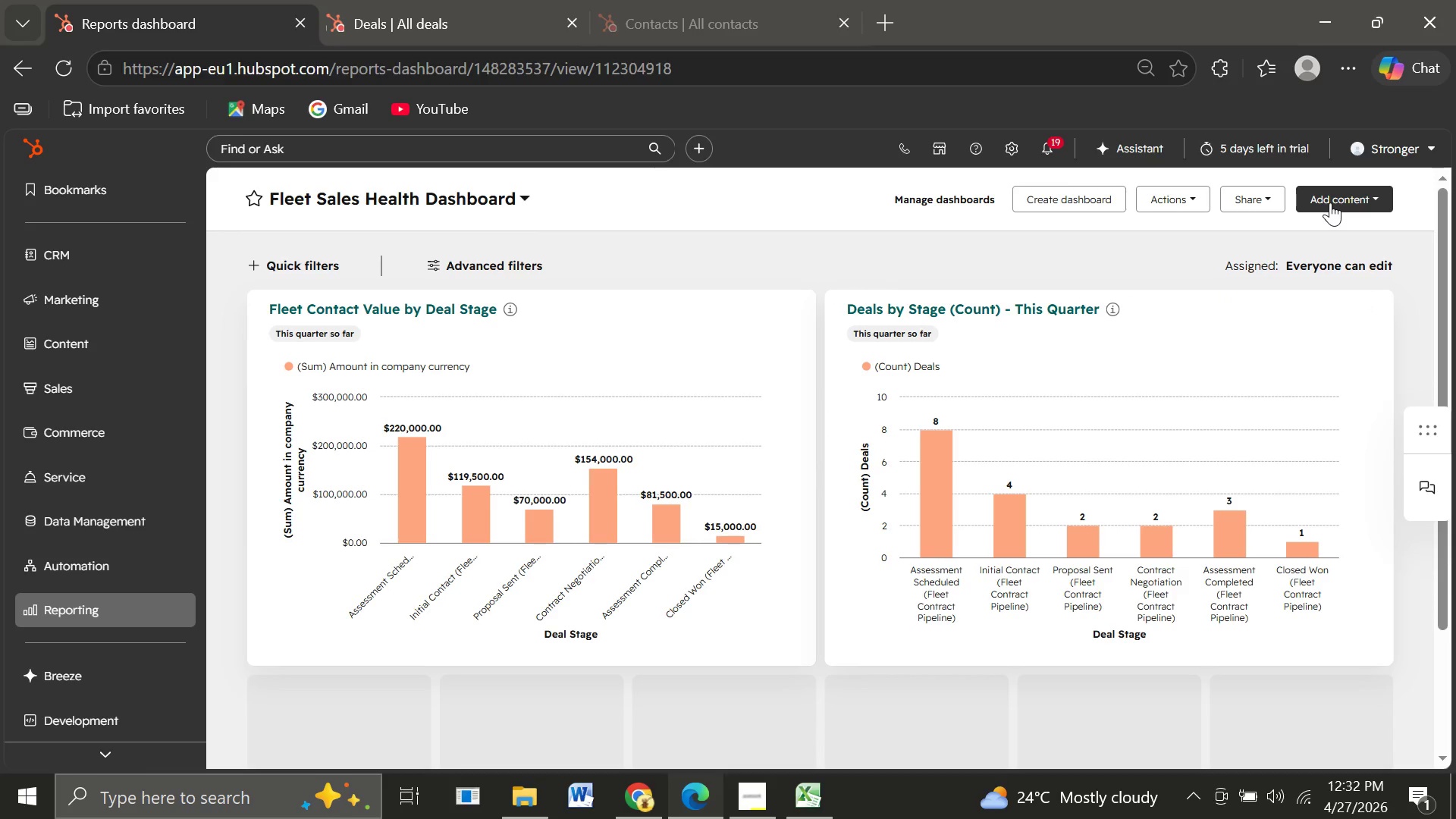 
wait(13.44)
 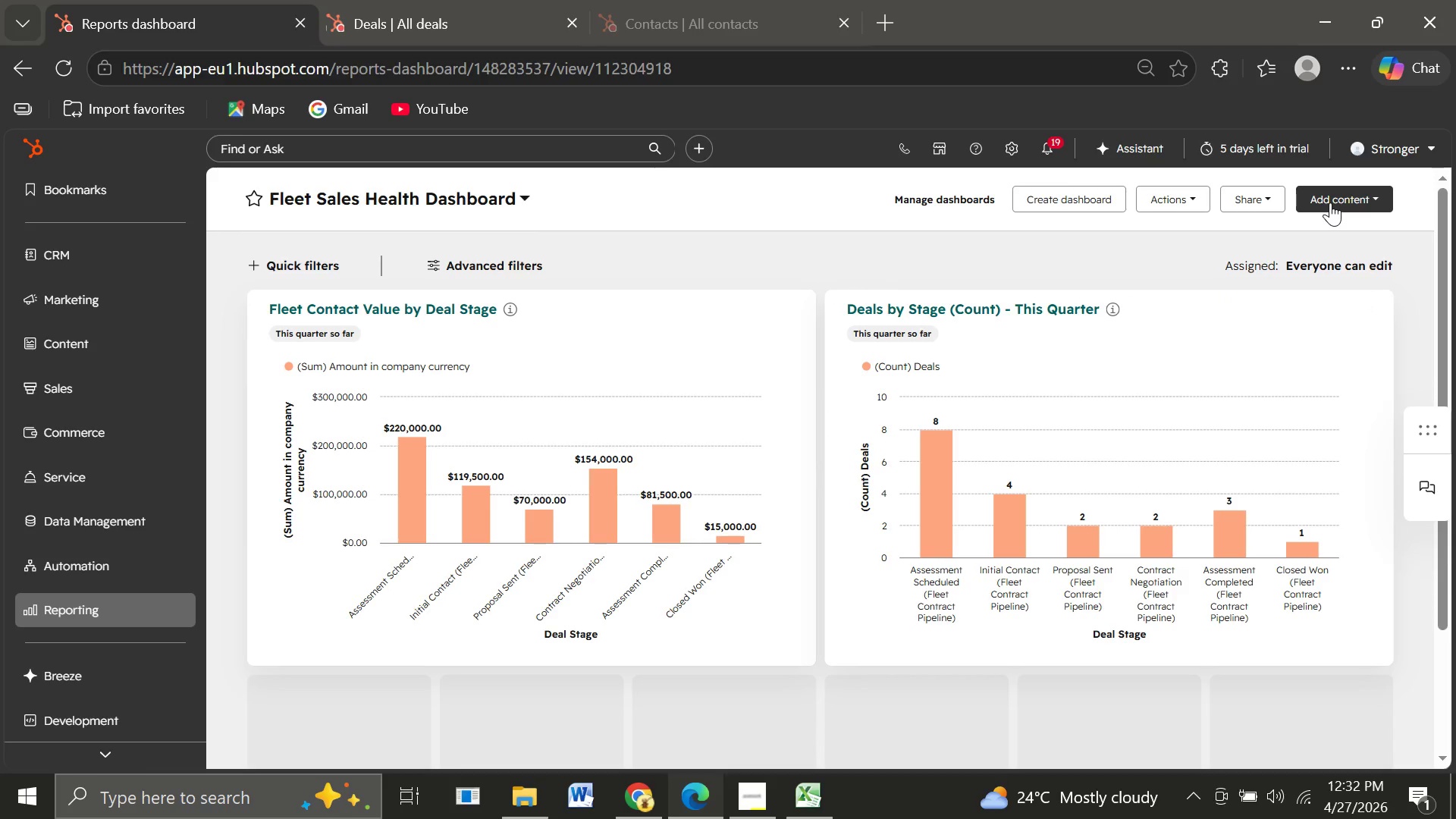 
left_click([1330, 198])
 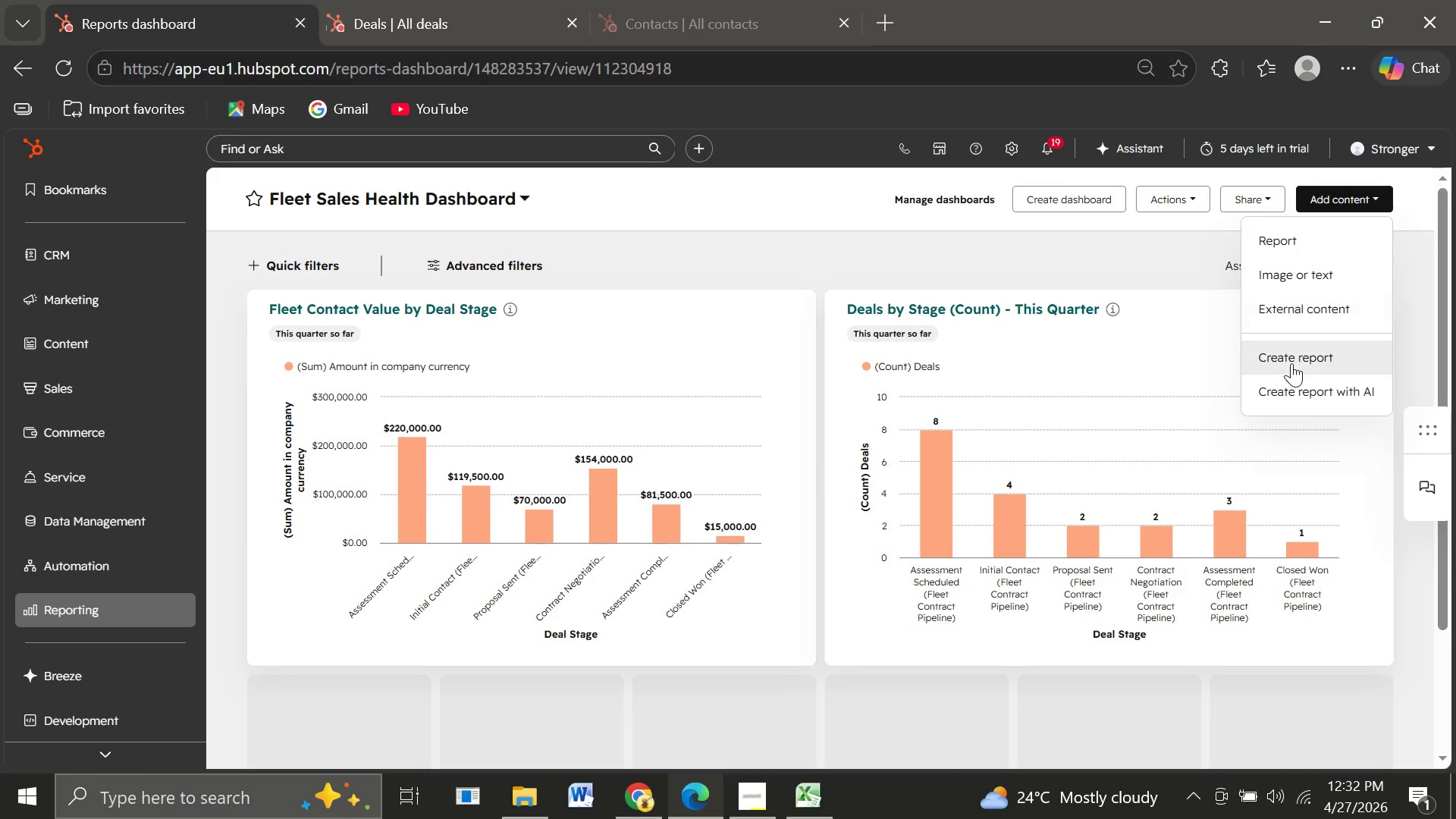 
left_click([1288, 363])
 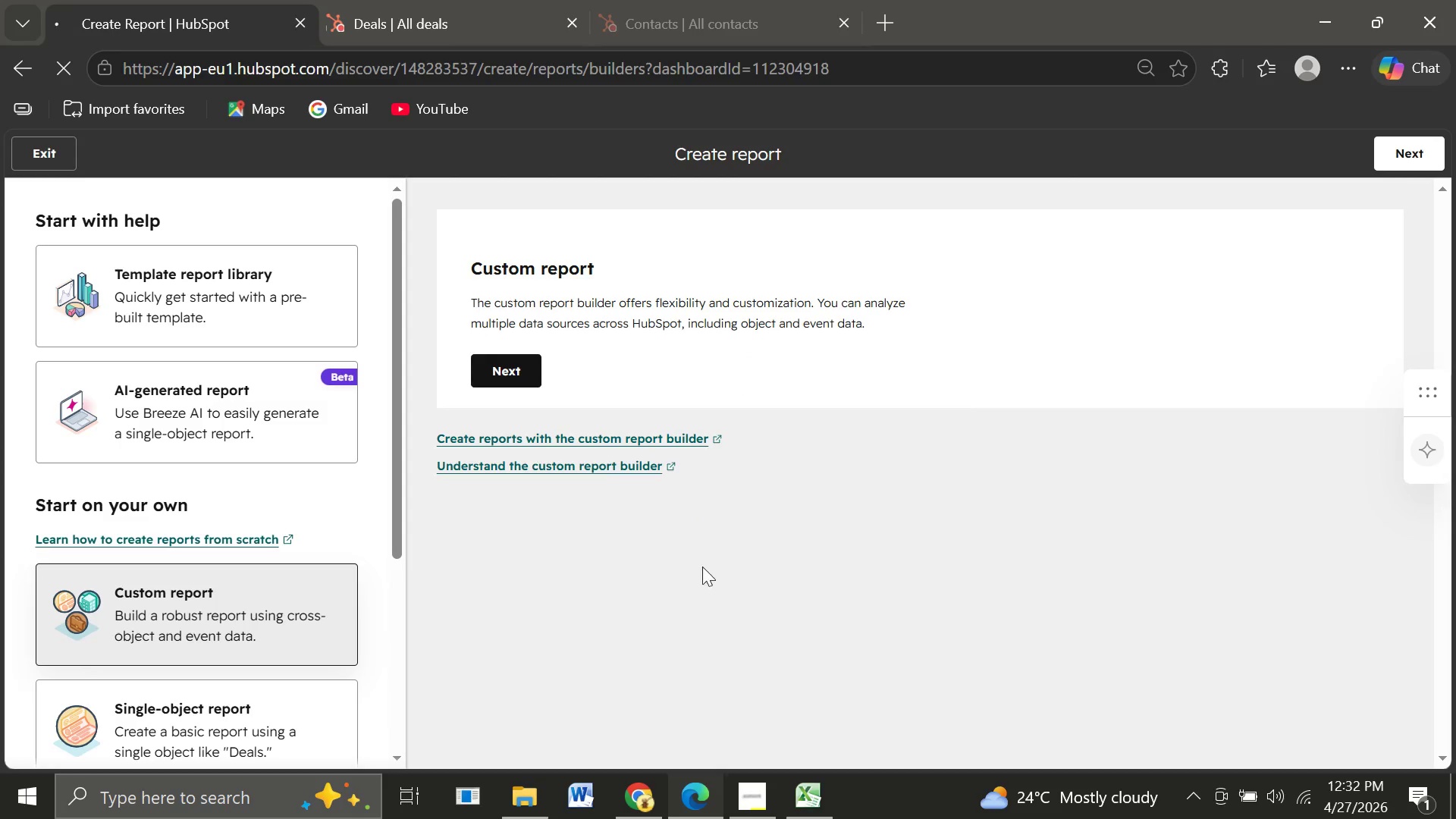 
wait(6.31)
 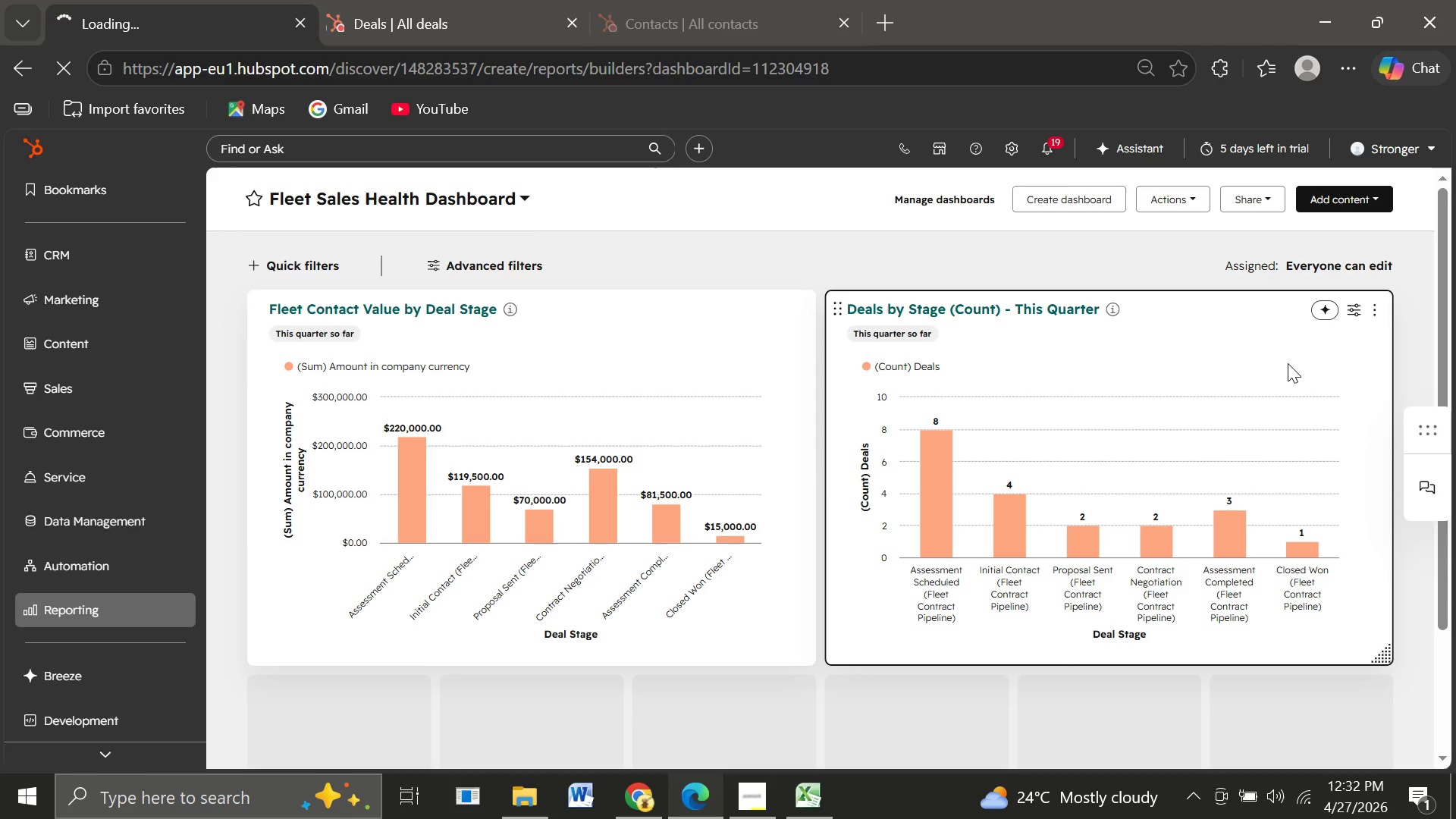 
left_click([221, 704])
 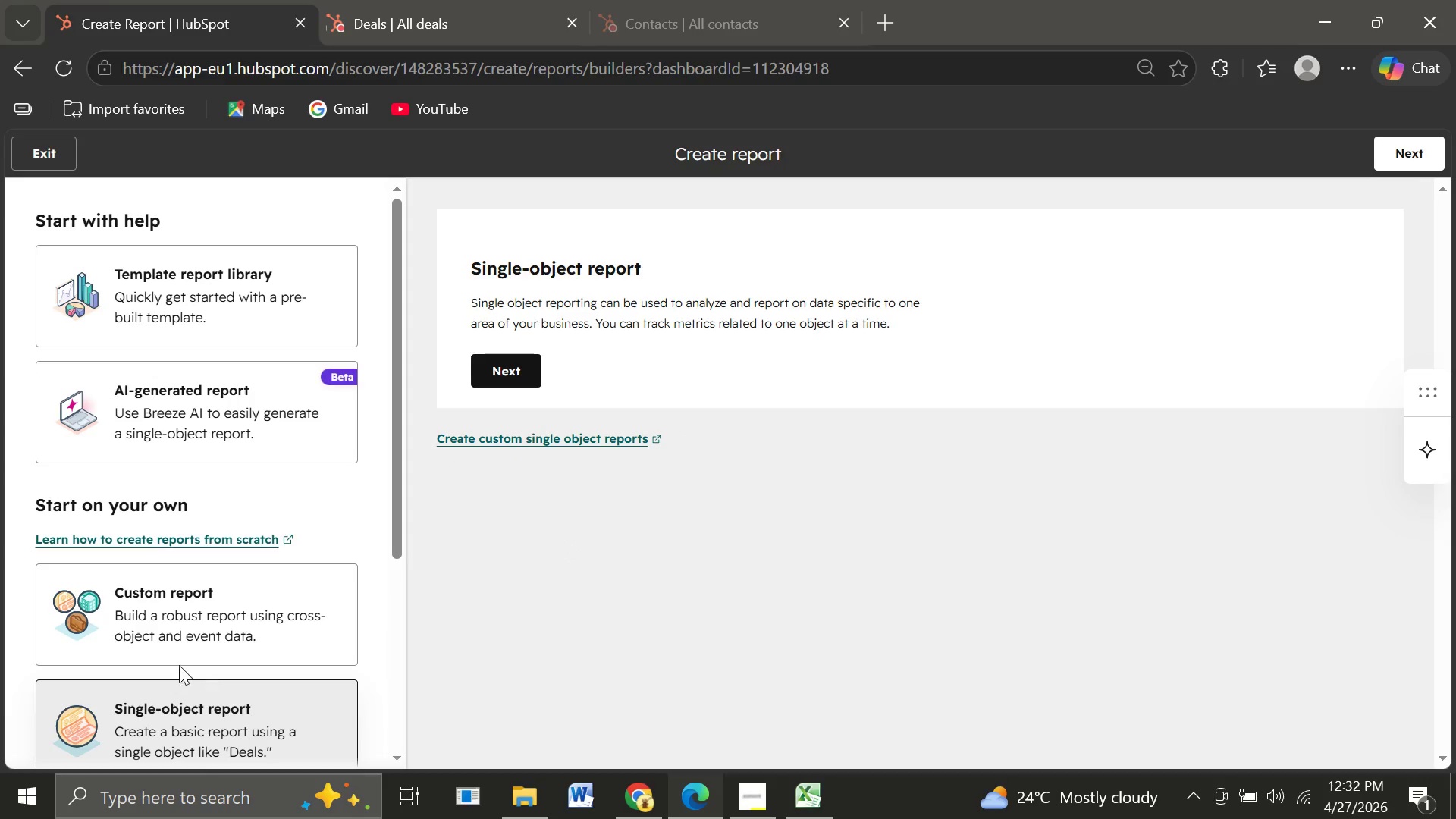 
left_click([143, 639])
 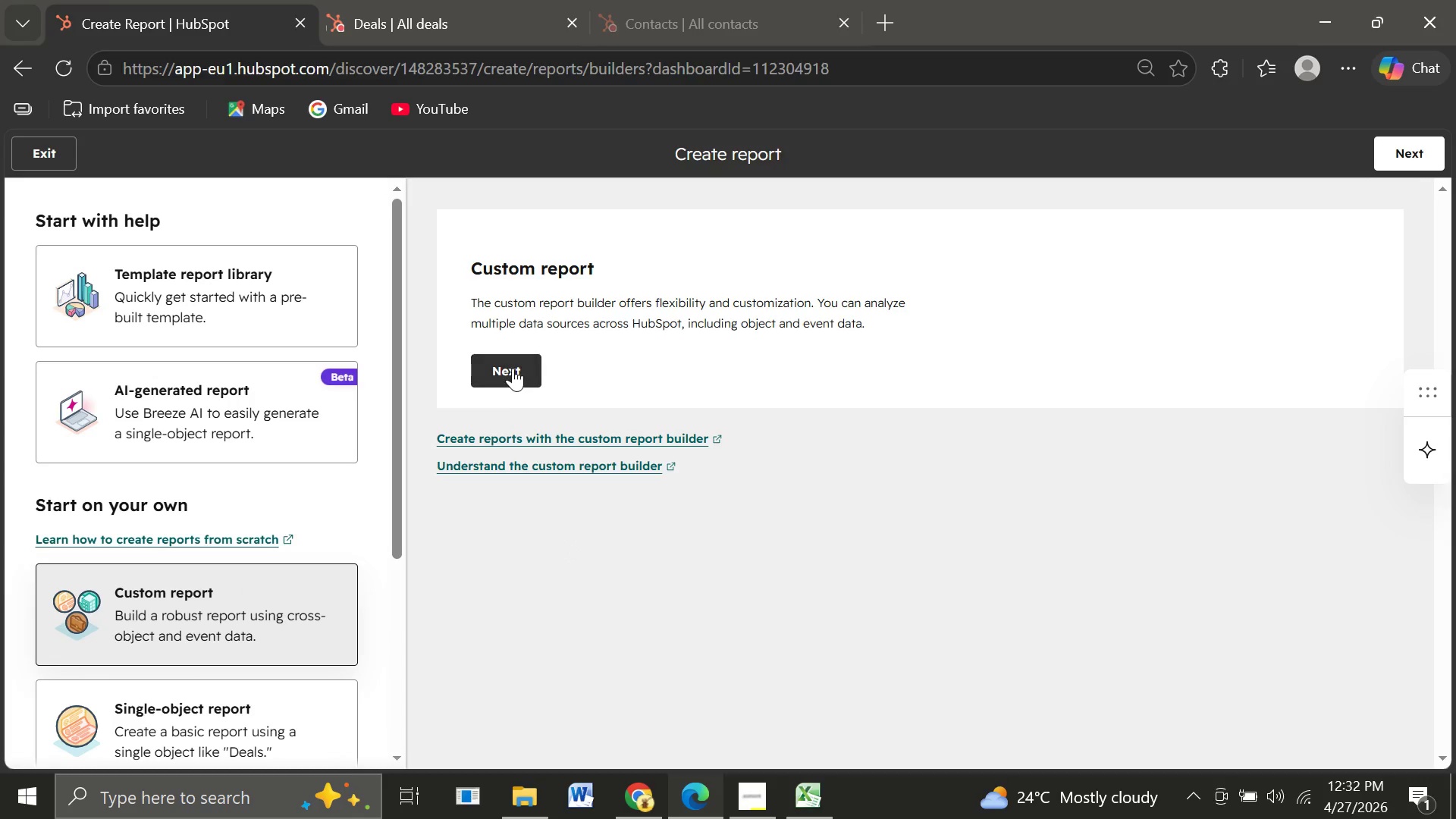 
left_click([513, 368])
 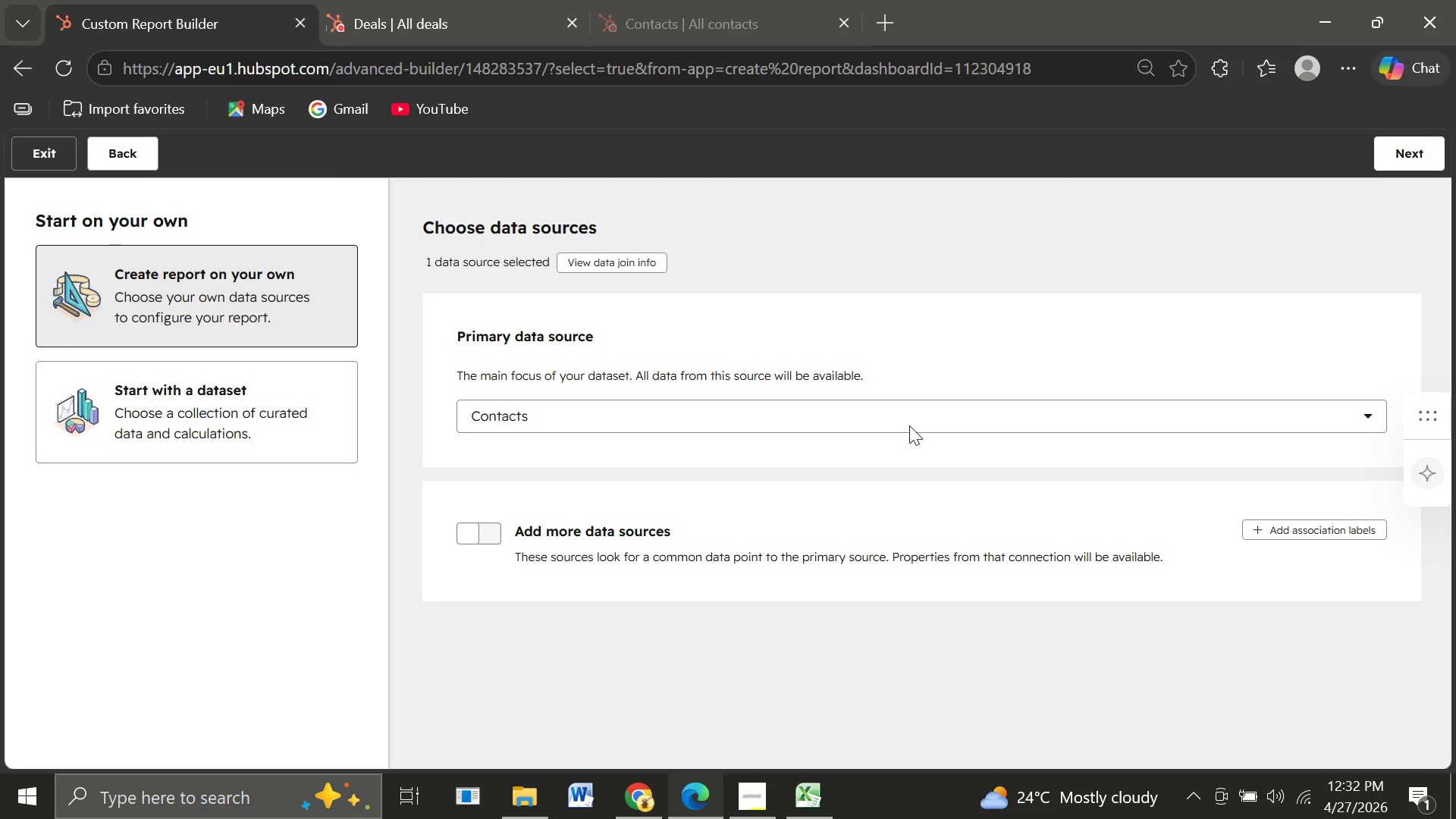 
wait(13.38)
 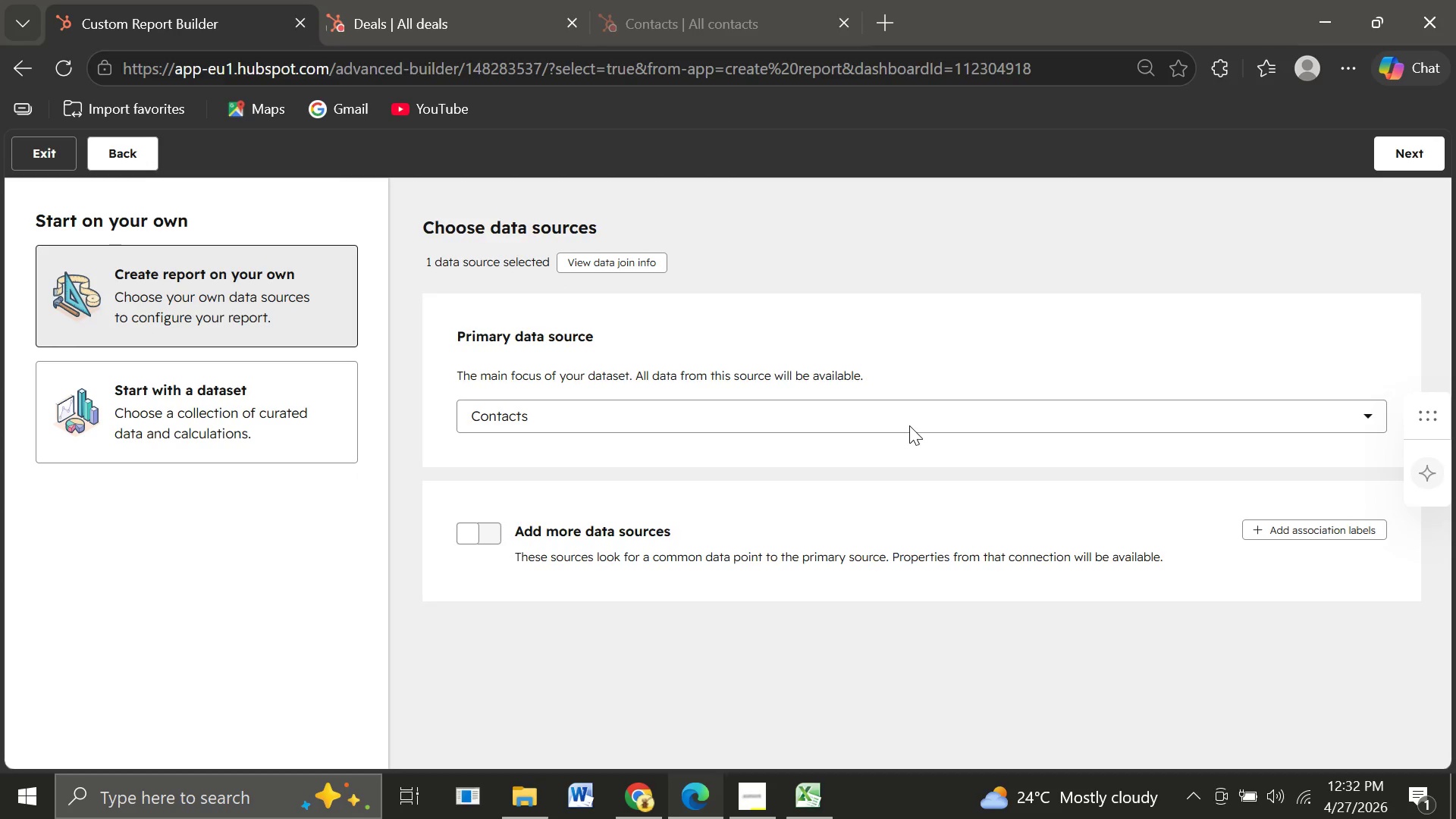 
left_click([661, 406])
 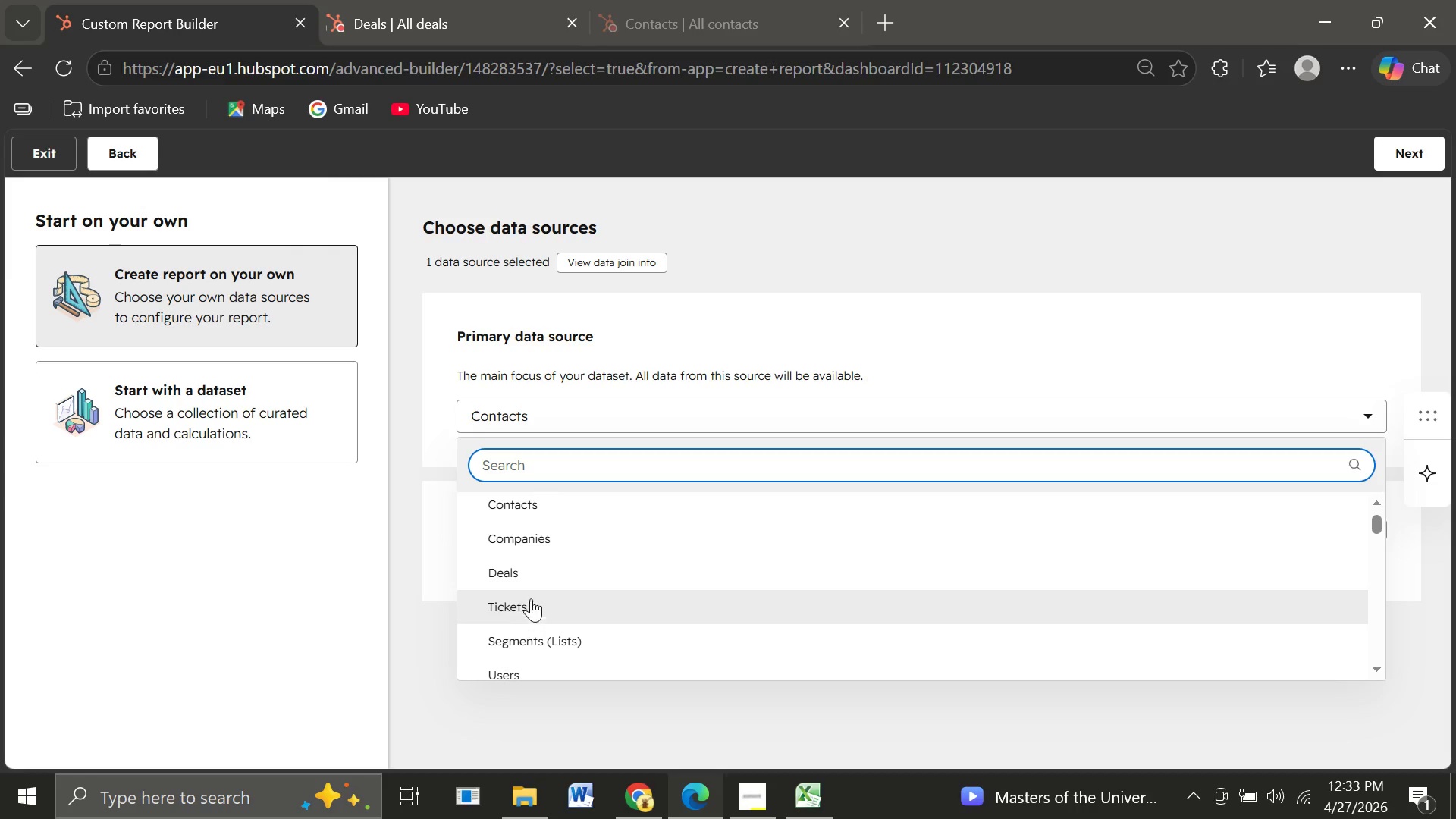 
left_click([521, 585])
 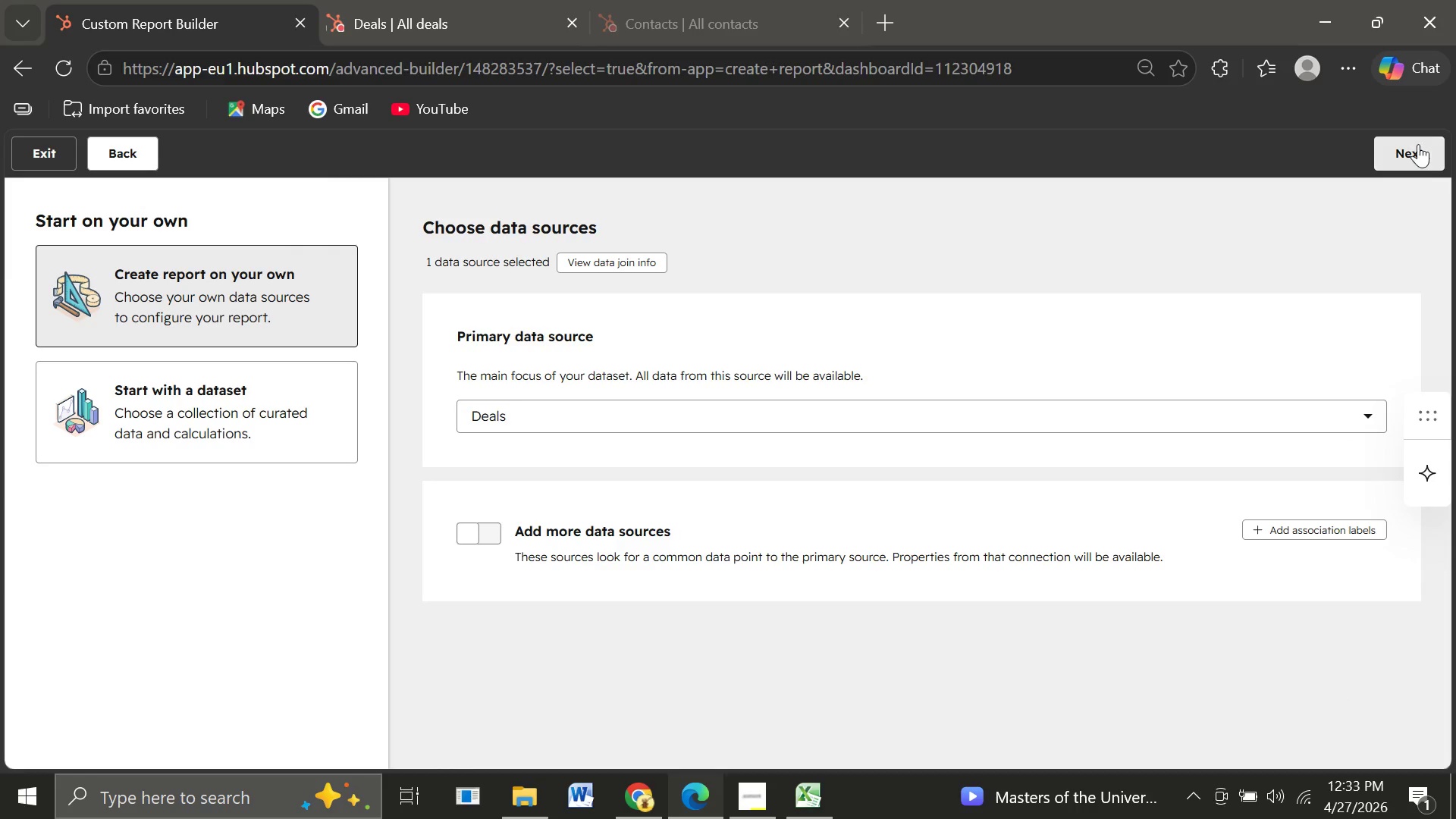 
left_click([1404, 149])
 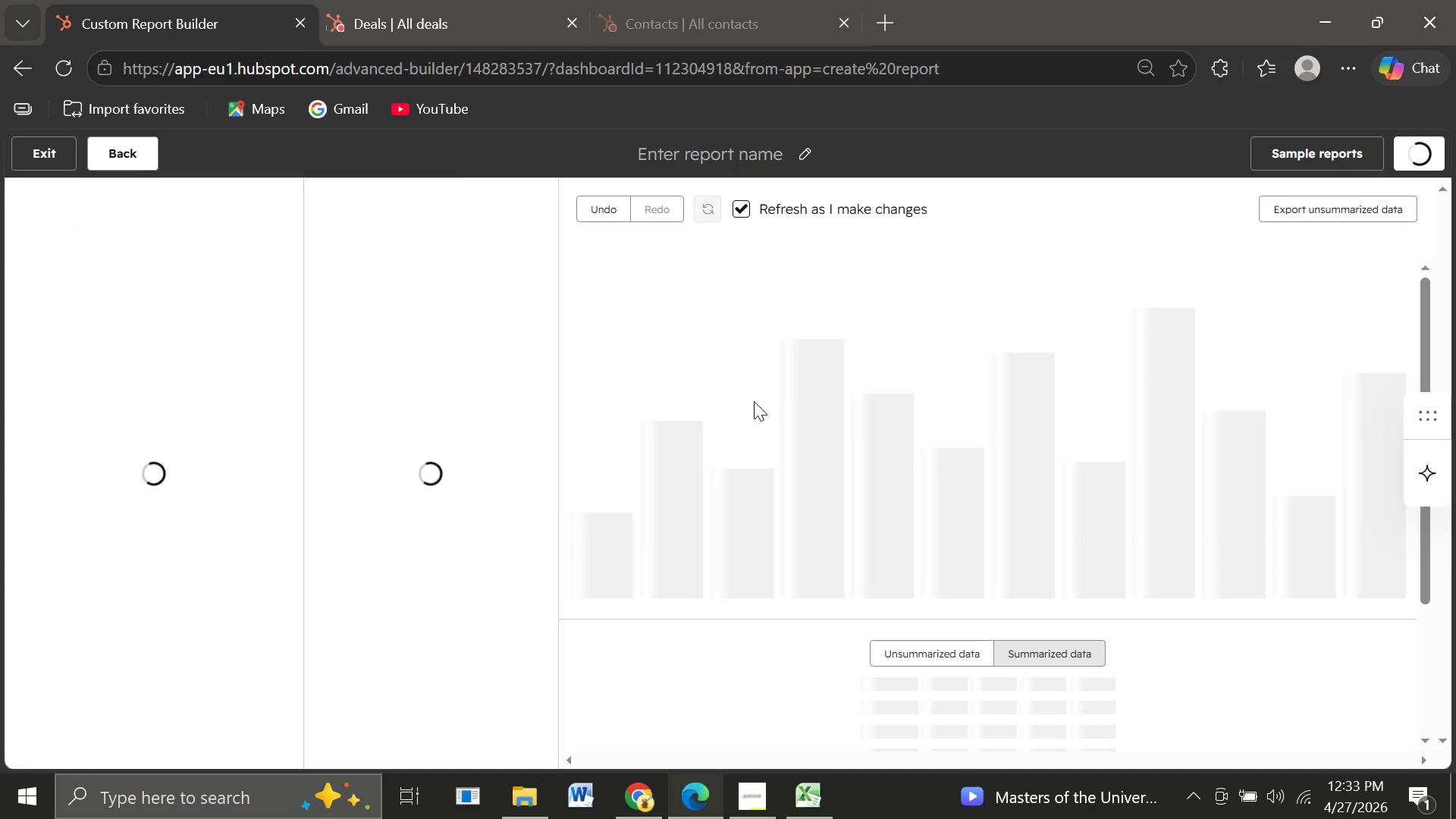 
mouse_move([249, 408])
 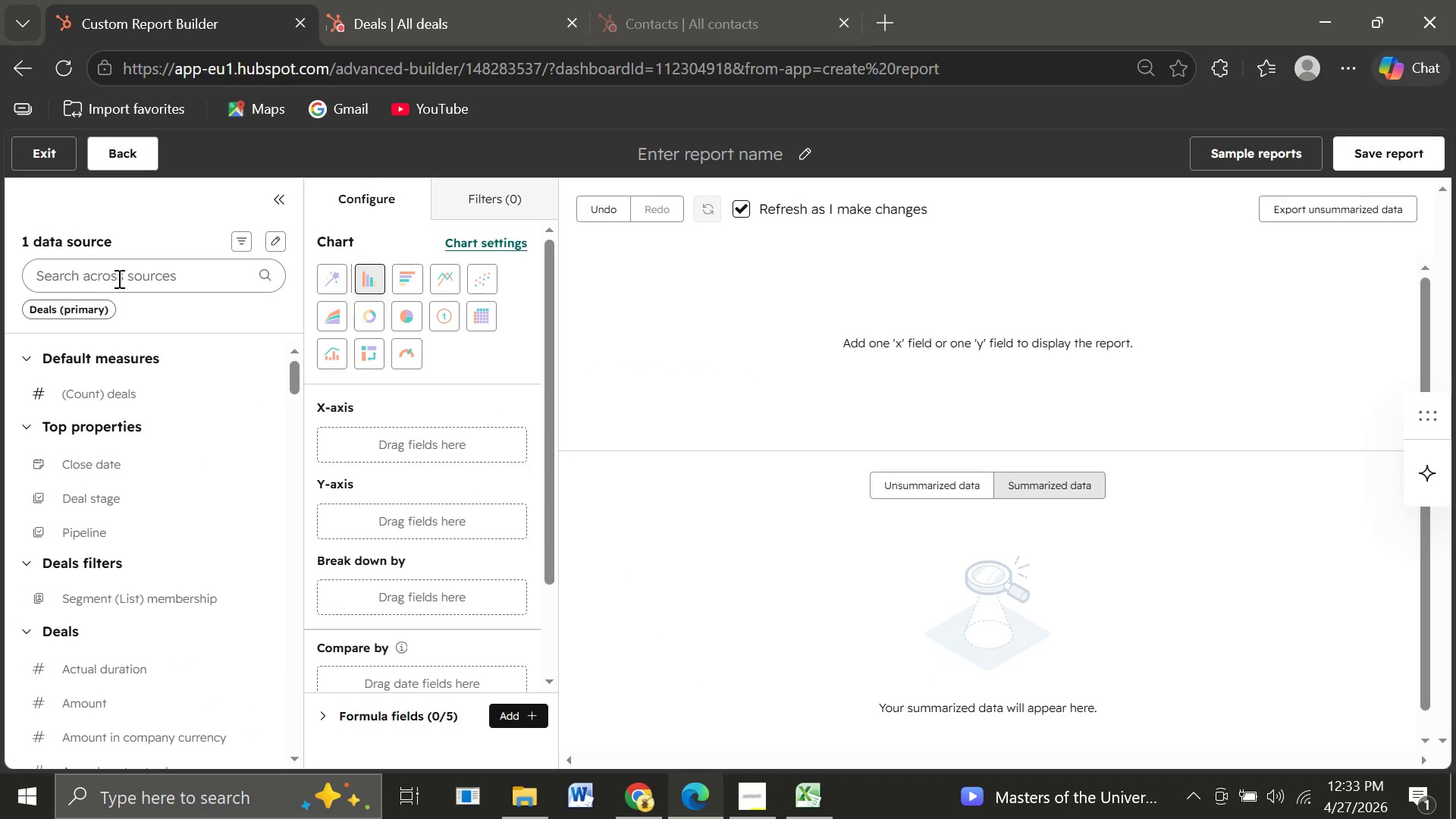 
wait(8.81)
 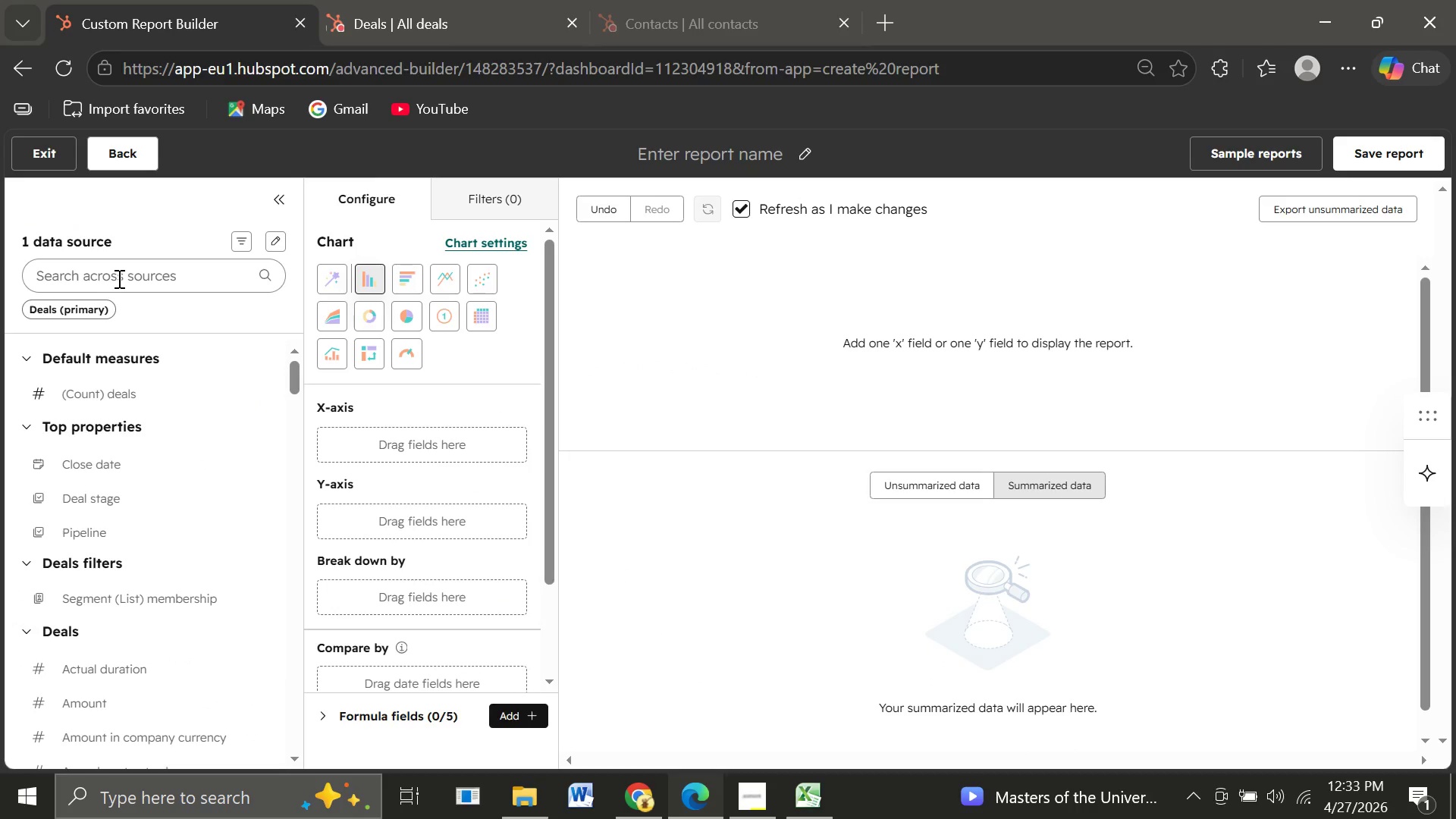 
left_click_drag(start_coordinate=[96, 494], to_coordinate=[317, 434])
 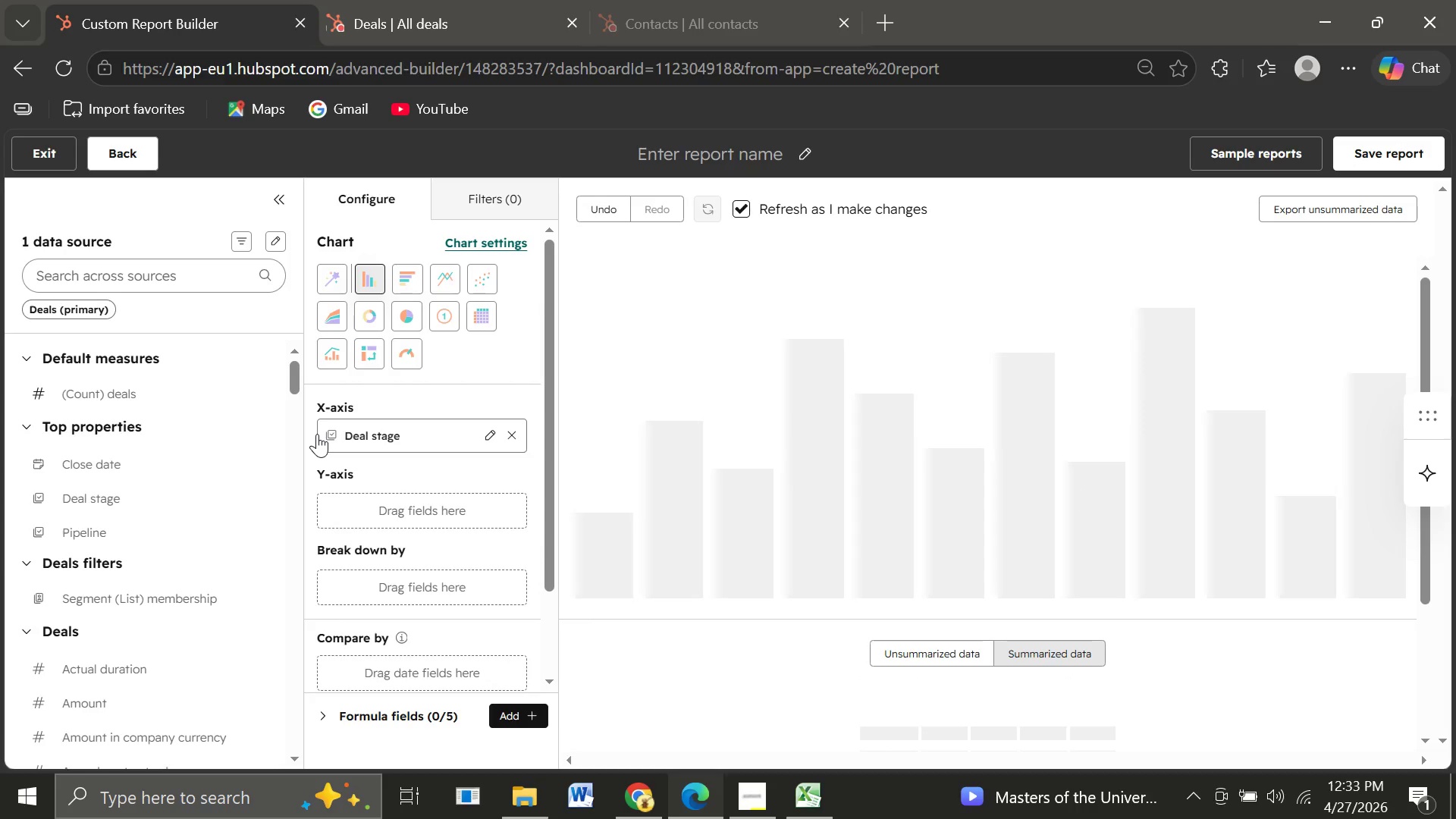 
mouse_move([268, 451])
 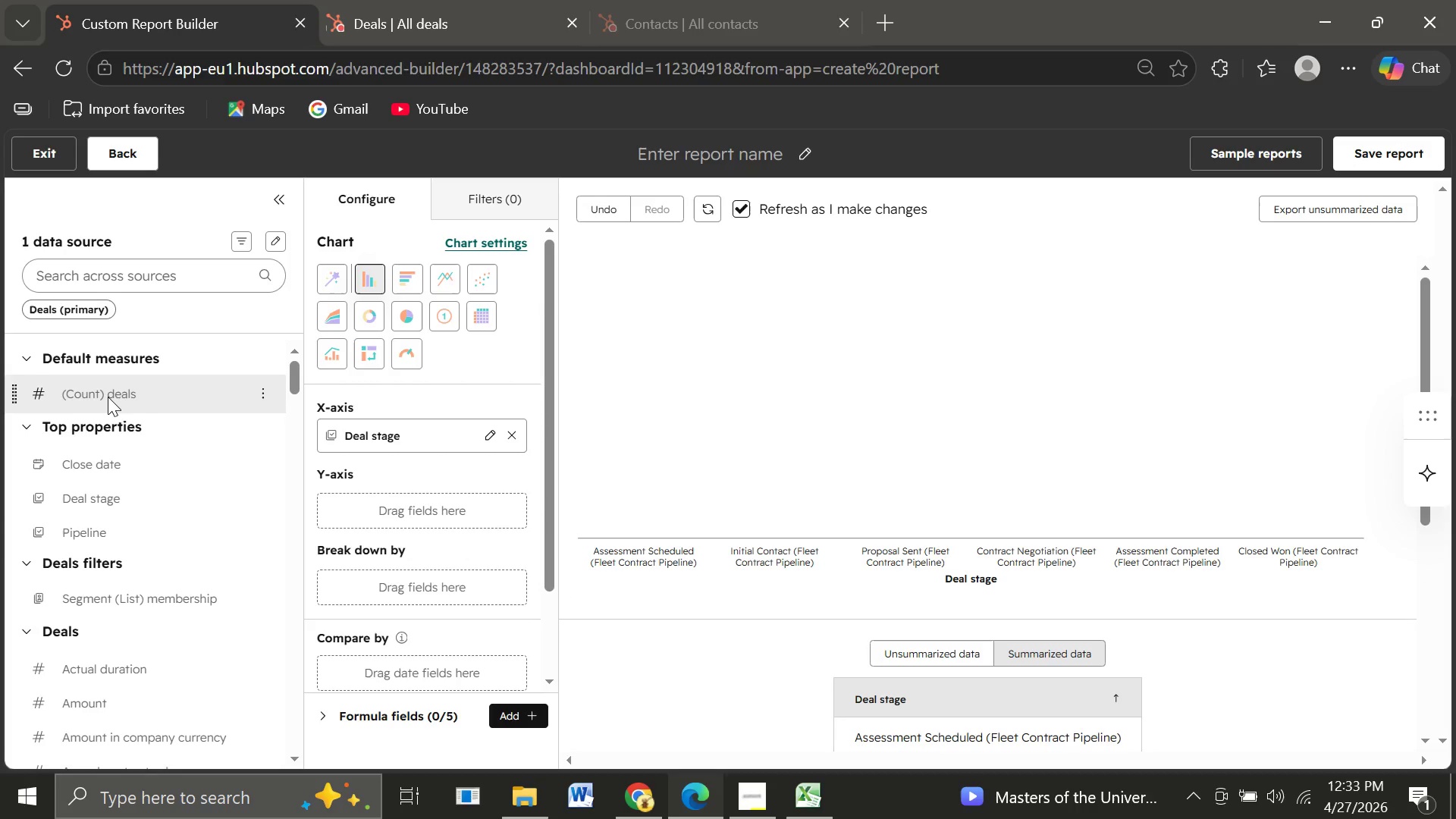 
left_click_drag(start_coordinate=[108, 397], to_coordinate=[330, 504])
 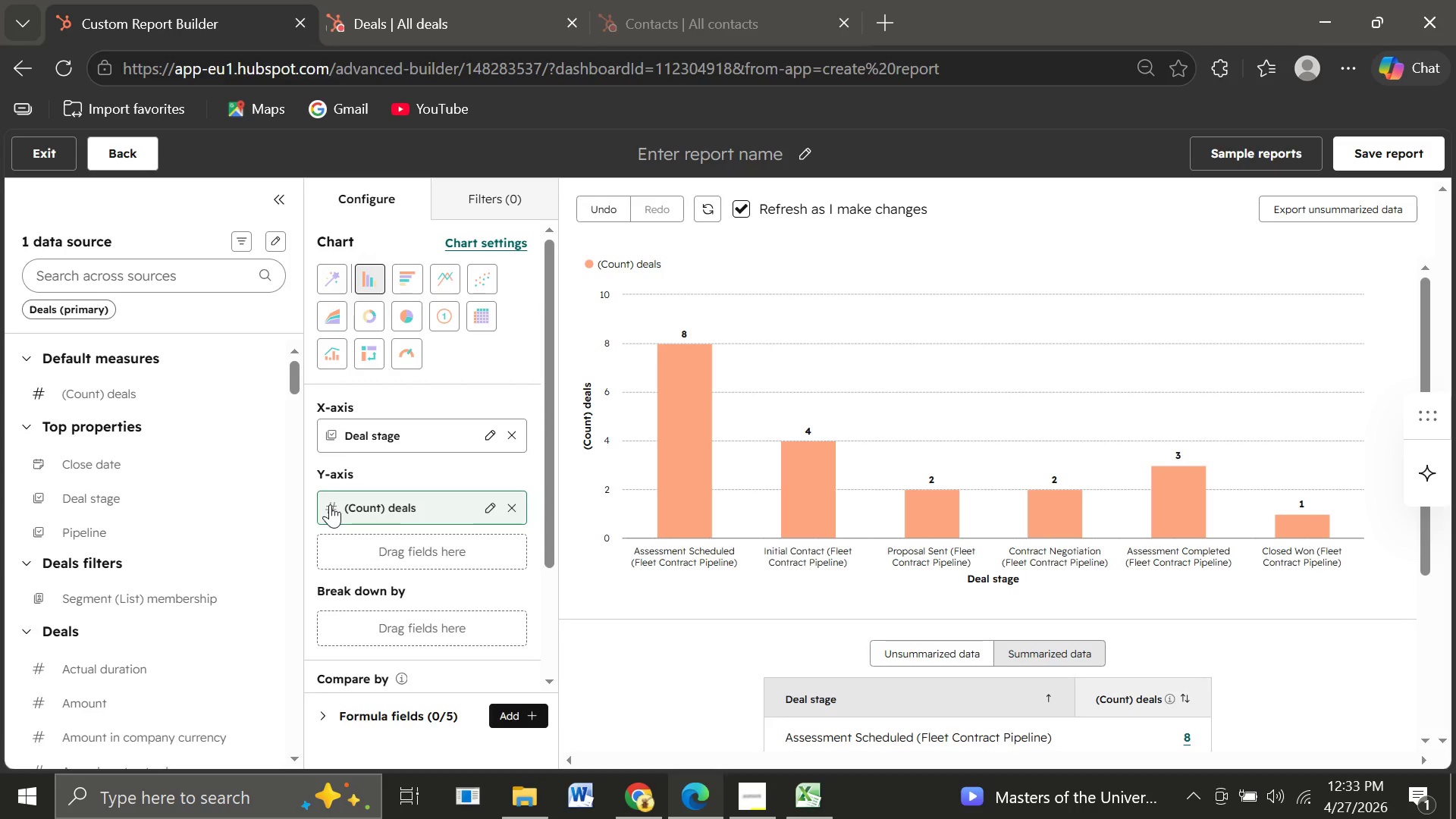 
wait(12.64)
 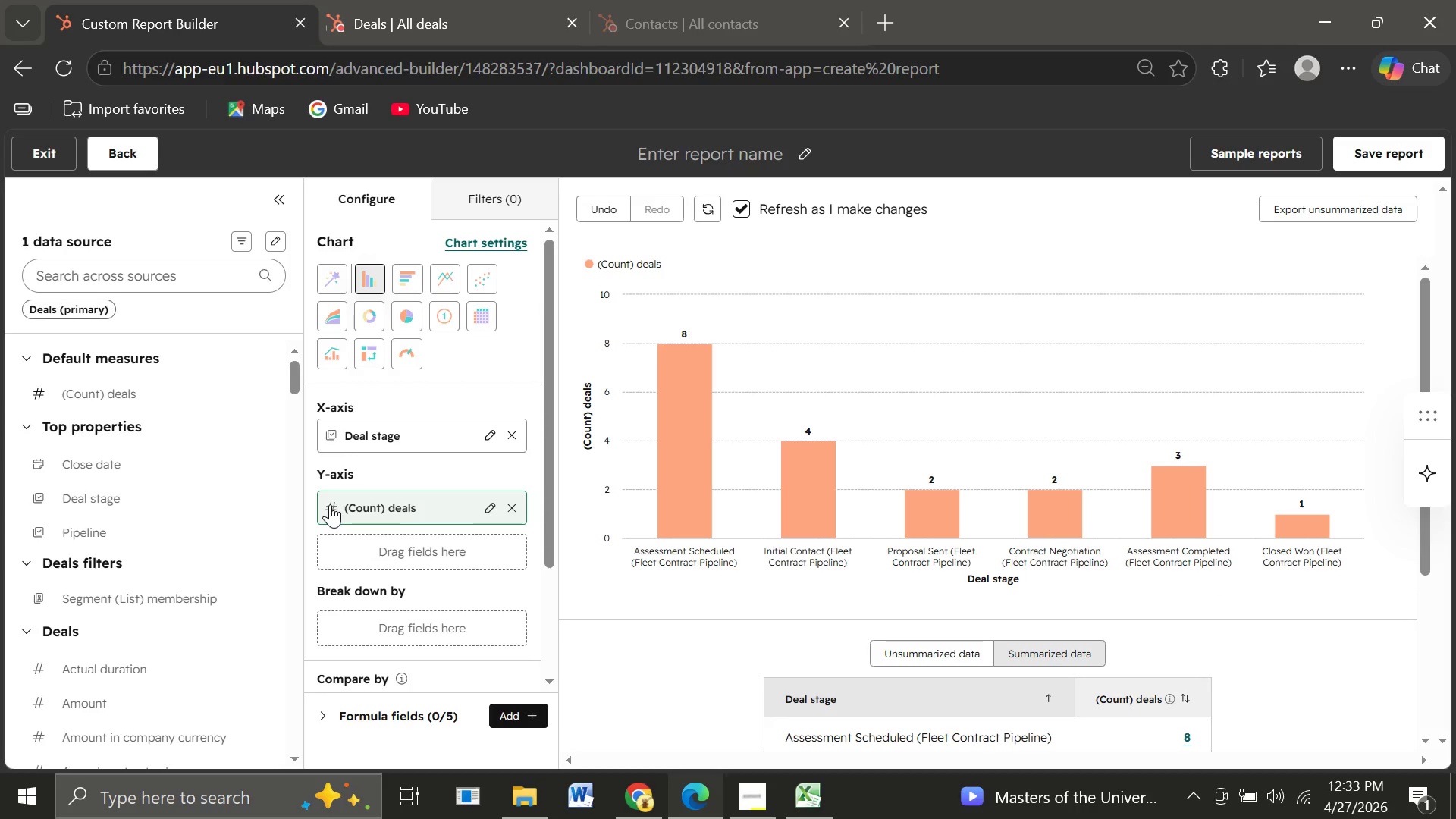 
left_click([497, 206])
 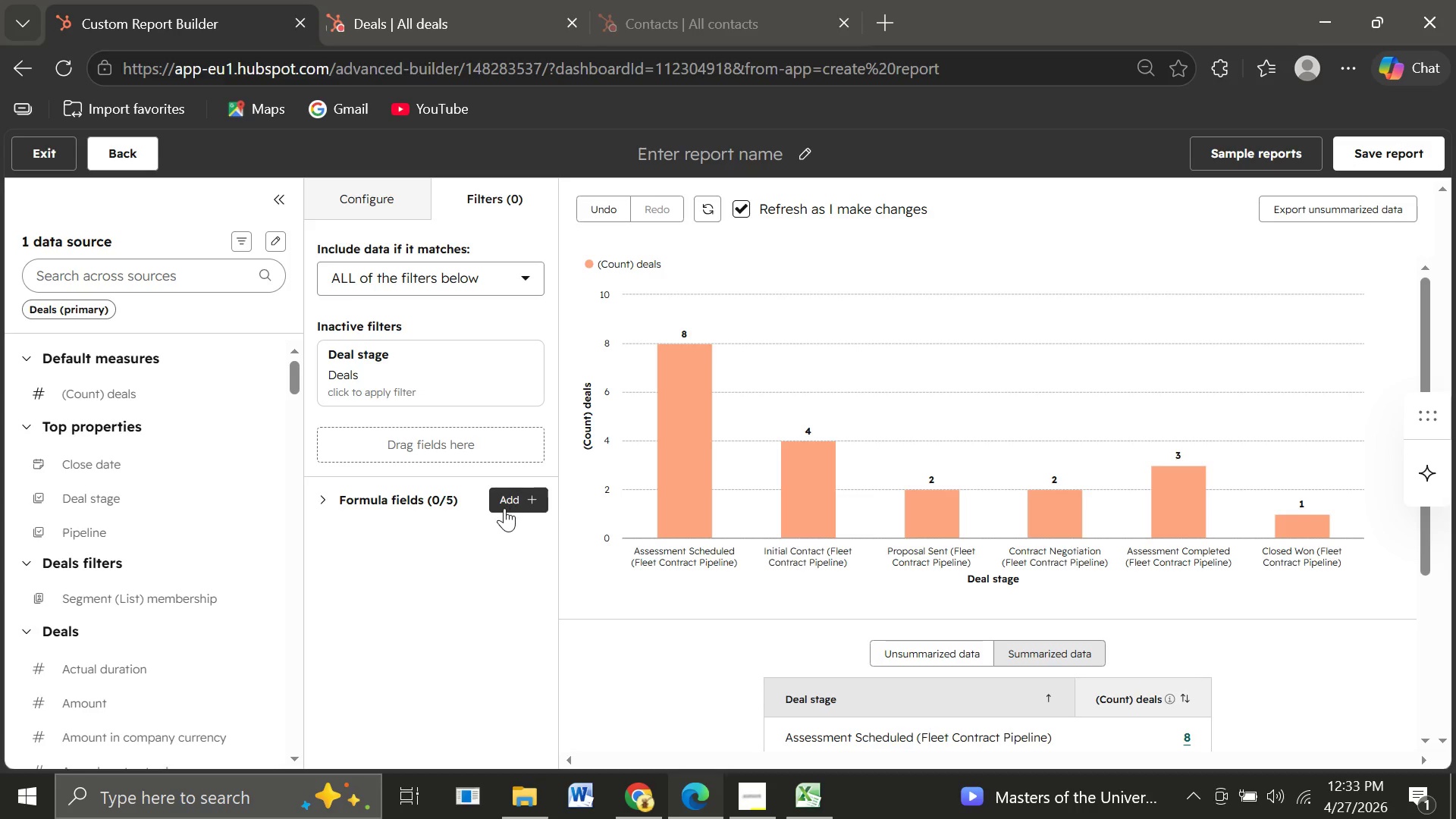 
left_click([504, 508])
 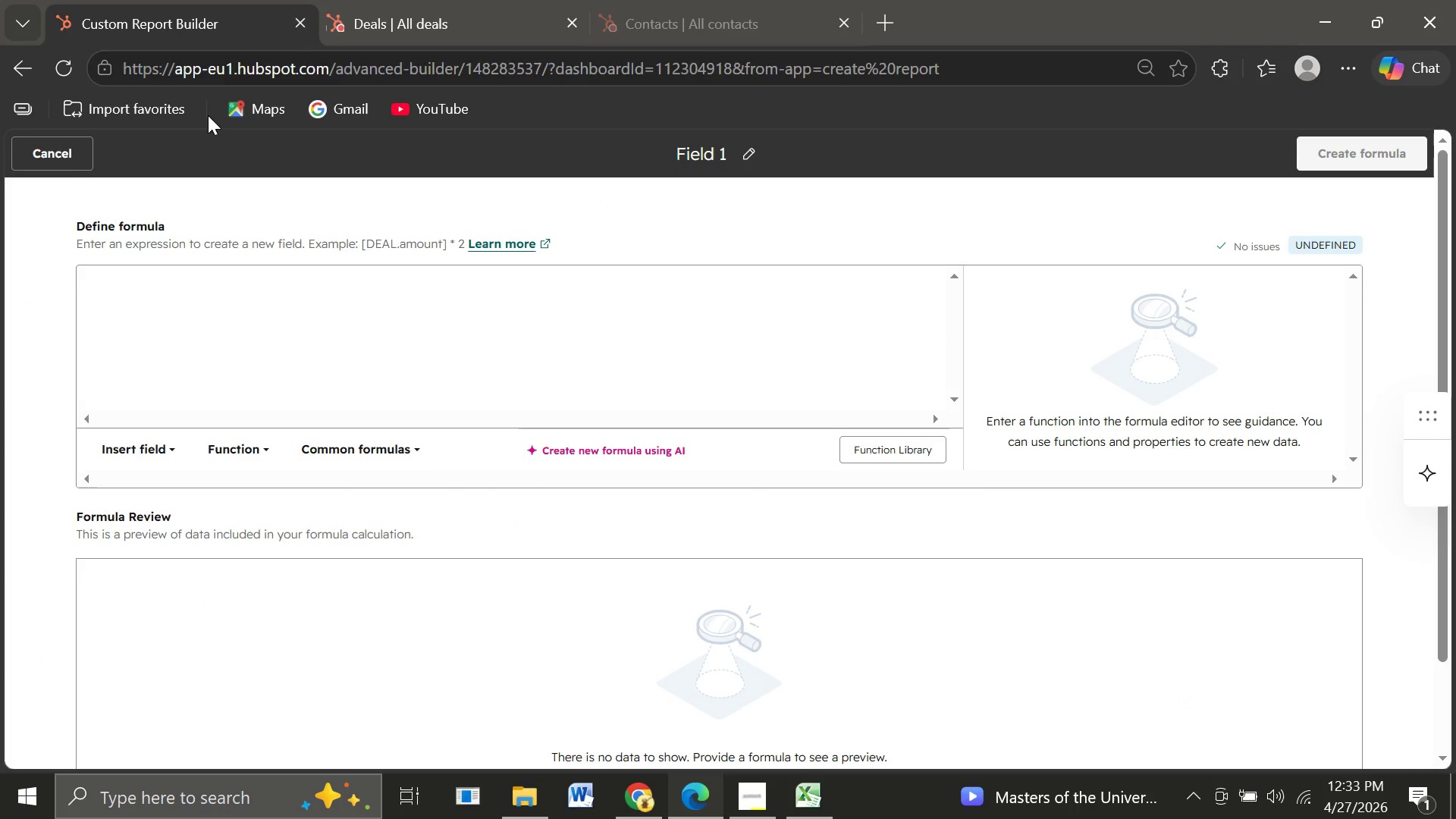 
left_click([46, 162])
 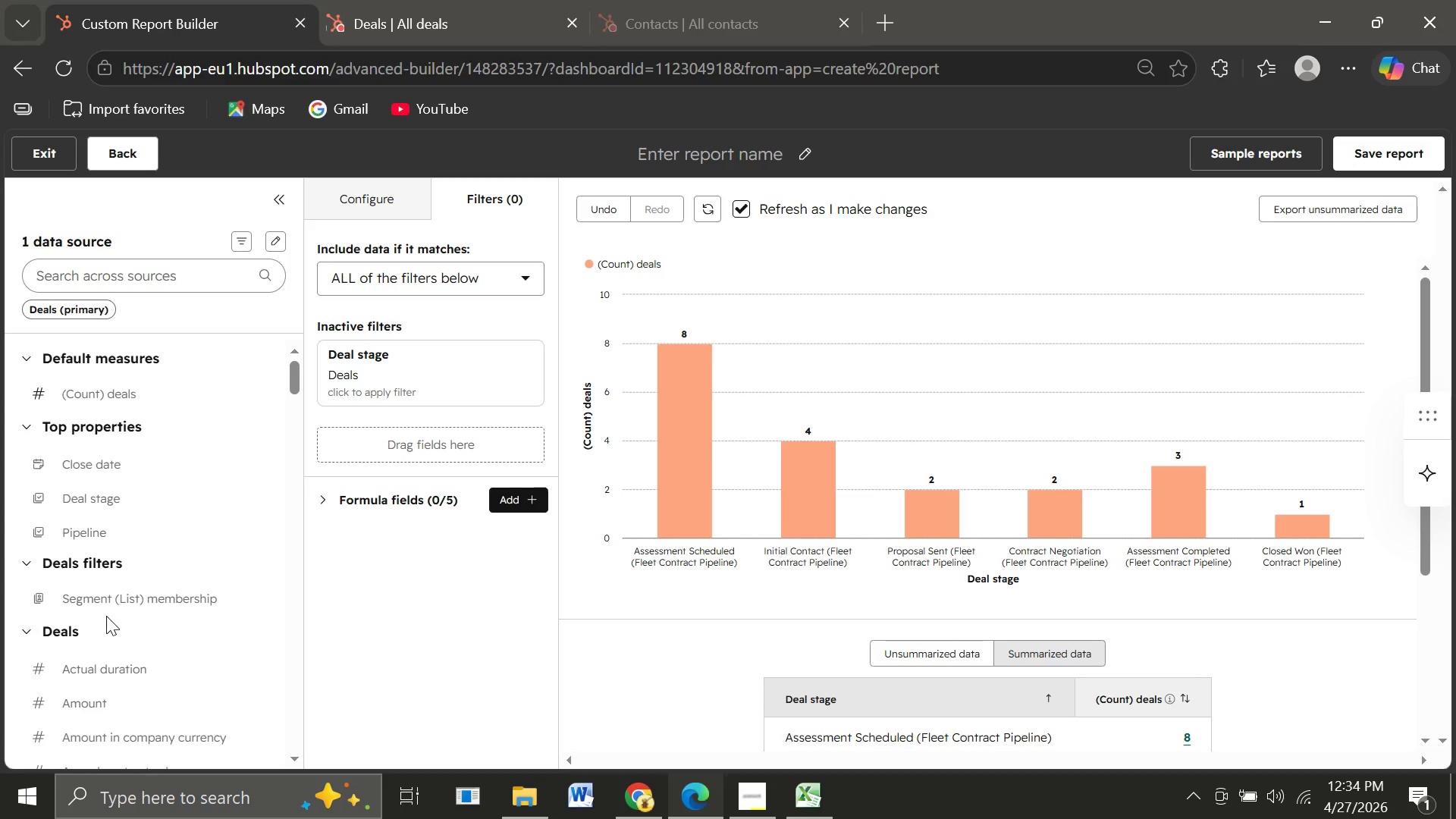 
wait(13.36)
 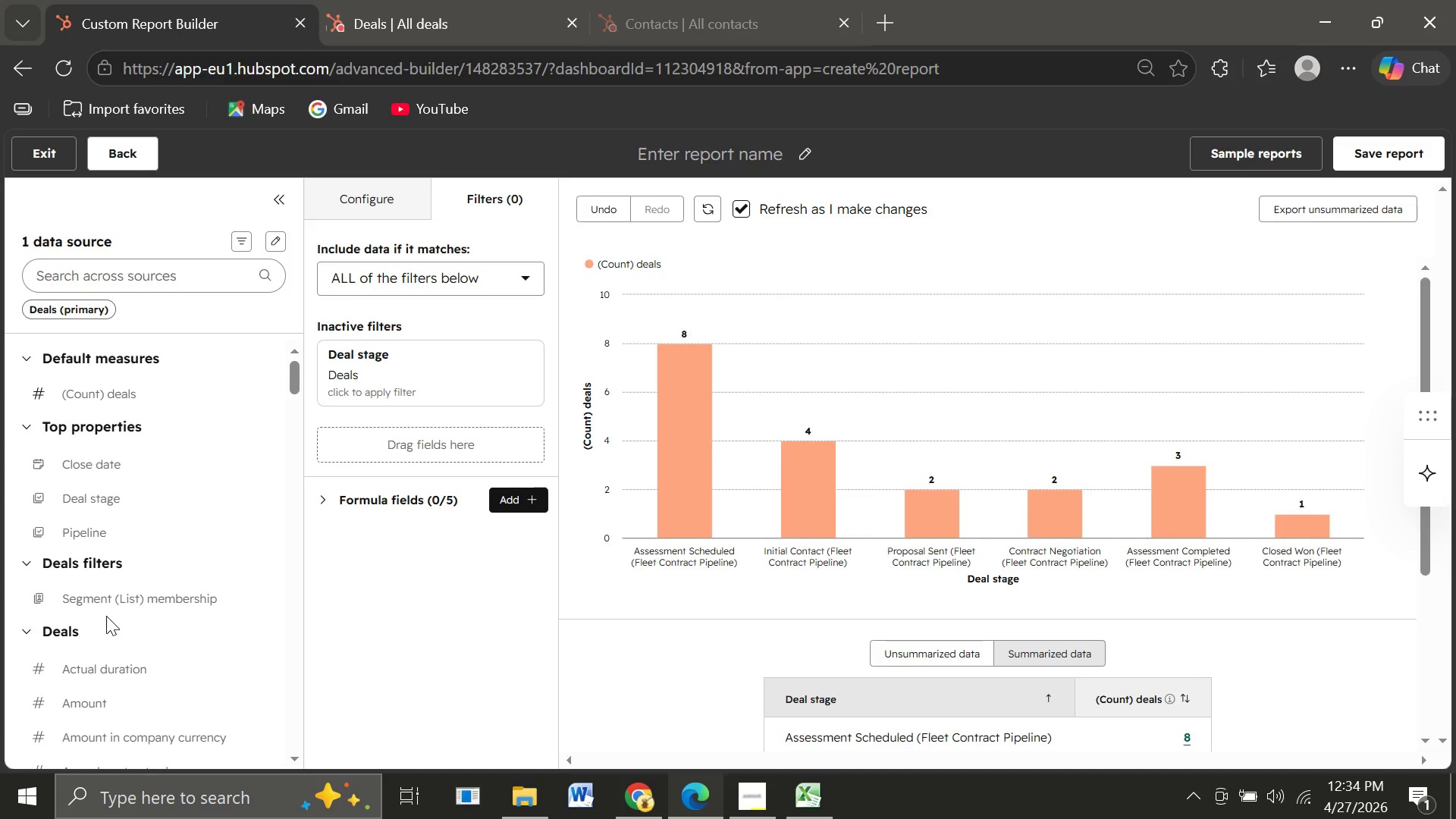 
left_click([108, 275])
 